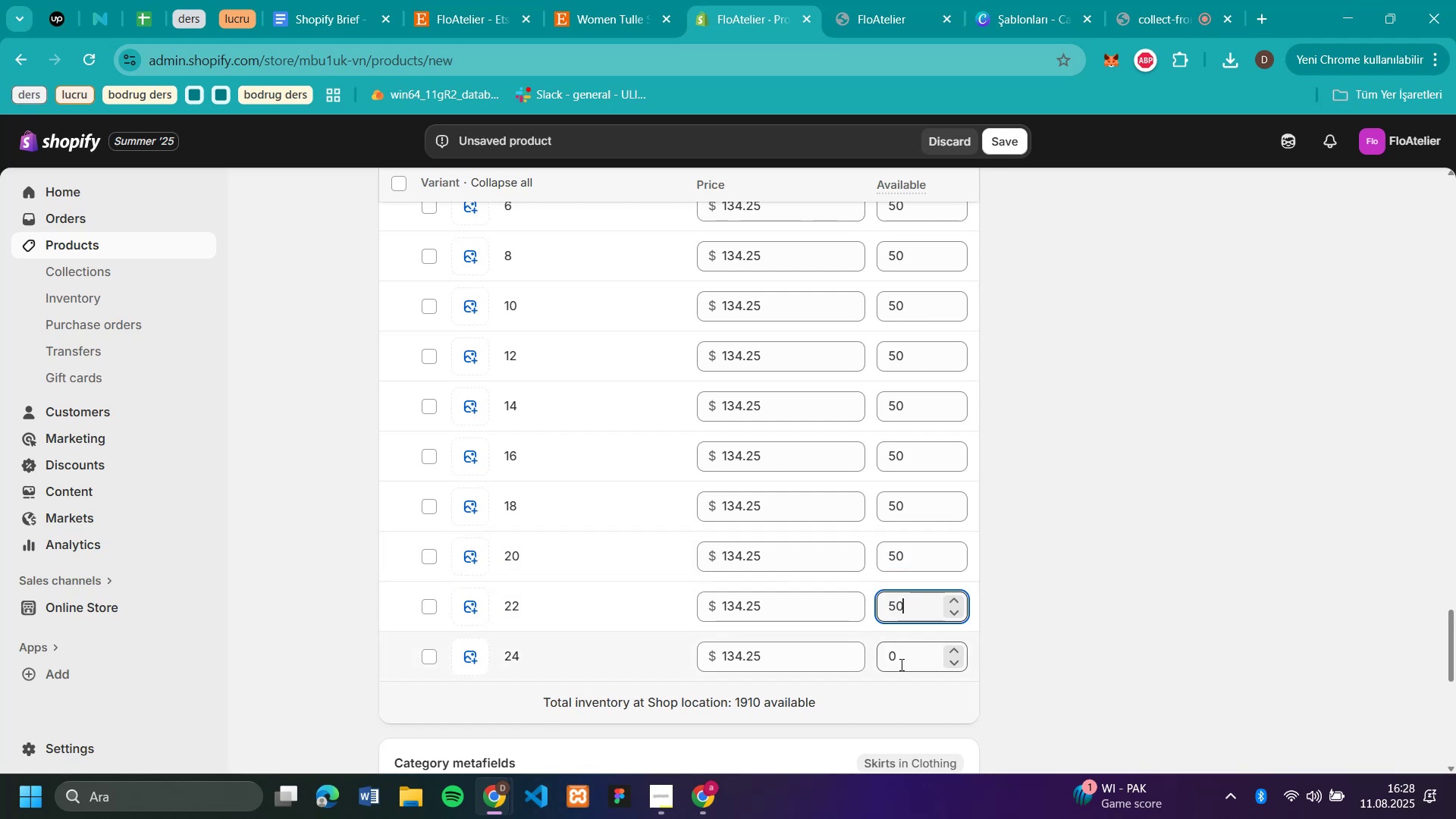 
left_click([900, 664])
 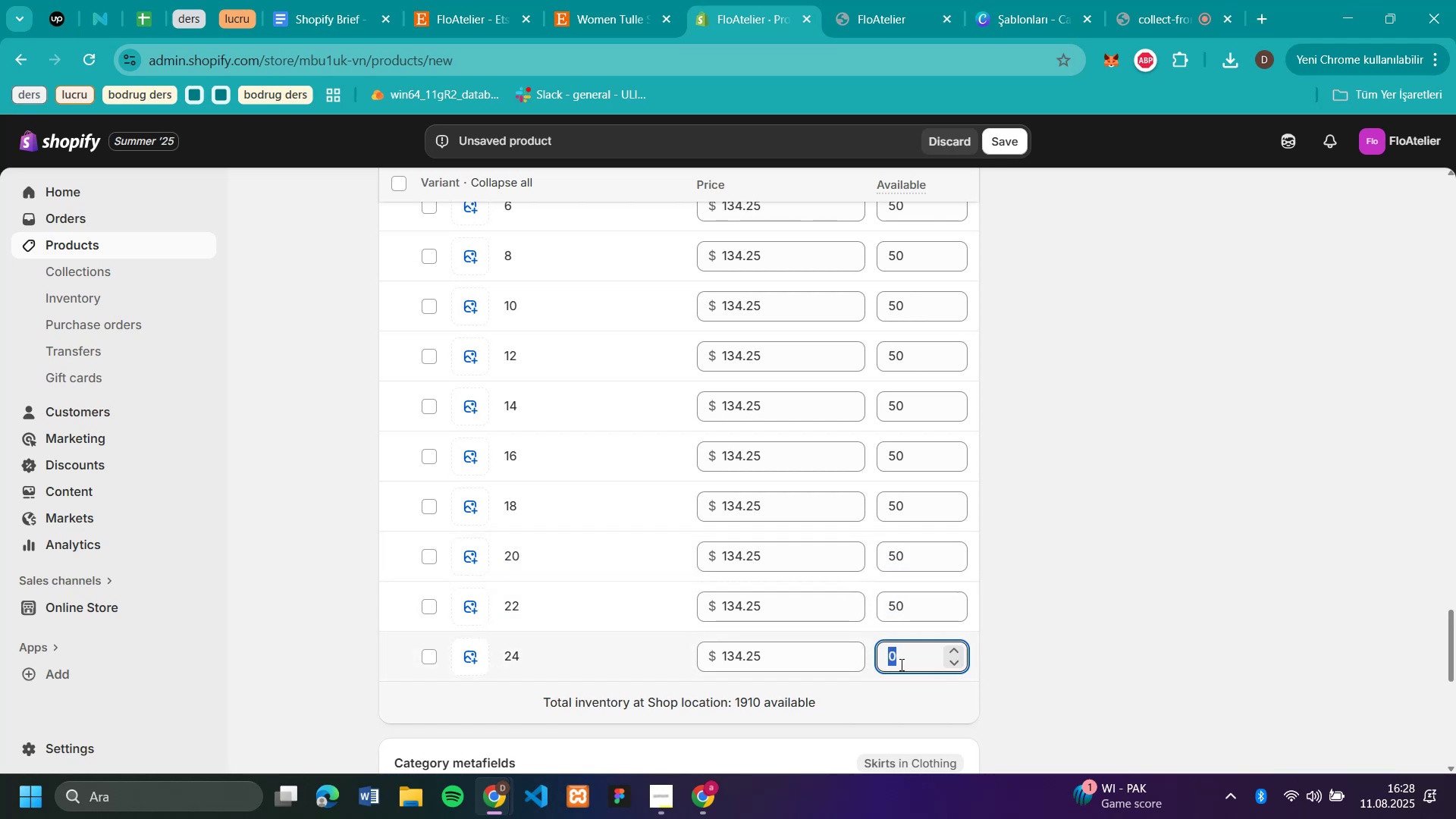 
type(50)
 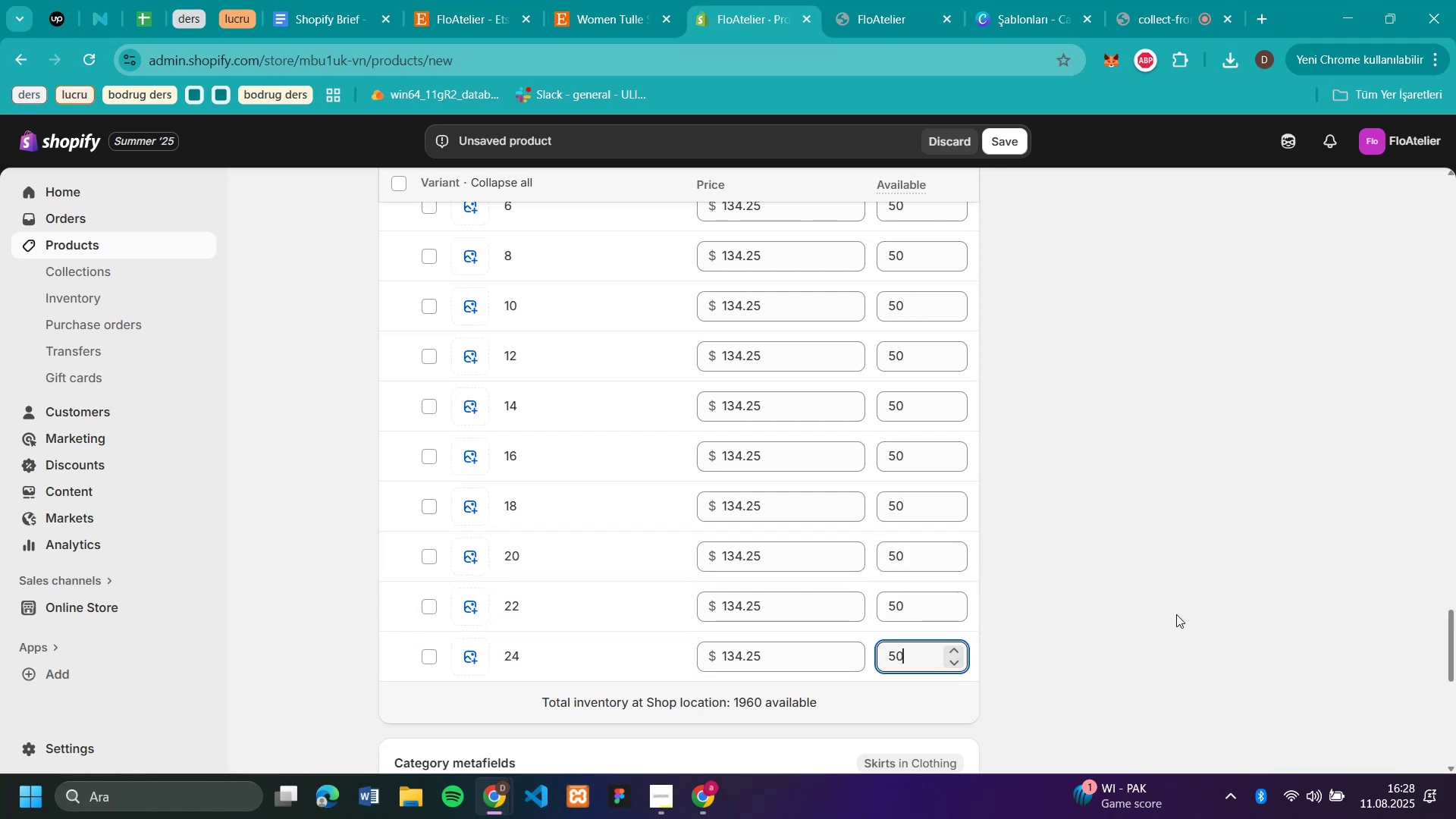 
left_click([1176, 614])
 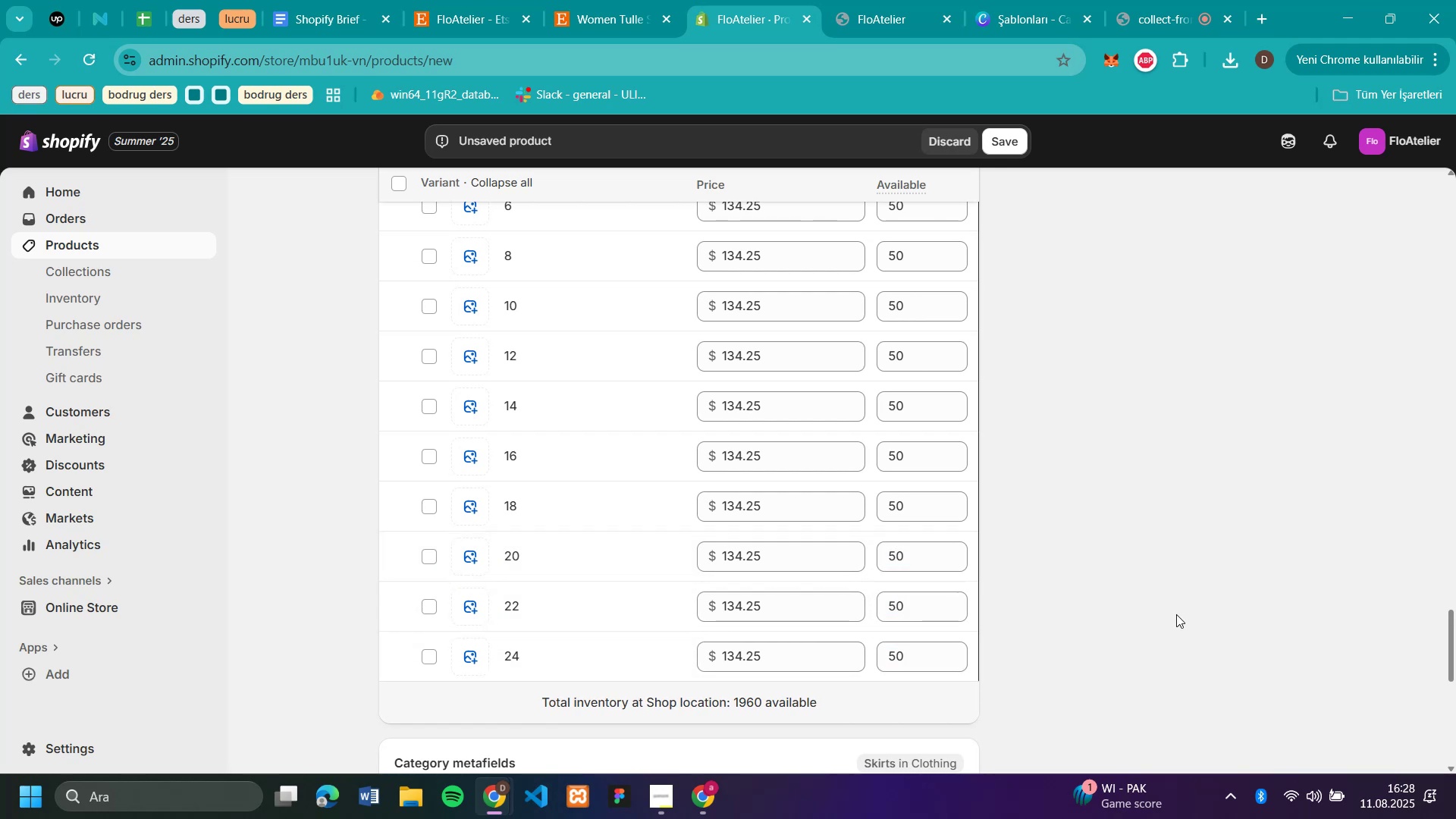 
scroll: coordinate [1176, 614], scroll_direction: down, amount: 2.0
 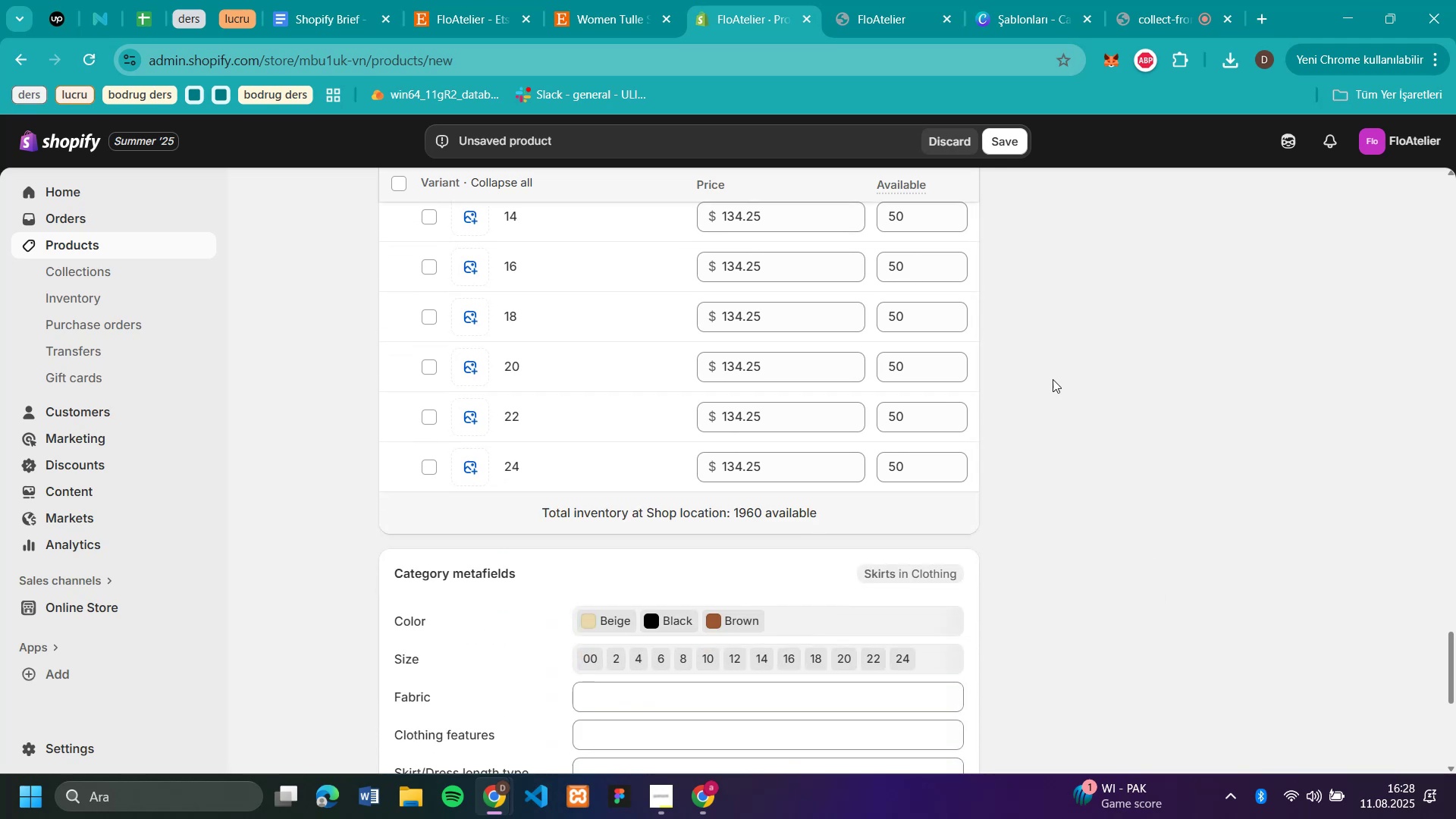 
scroll: coordinate [1046, 309], scroll_direction: up, amount: 32.0
 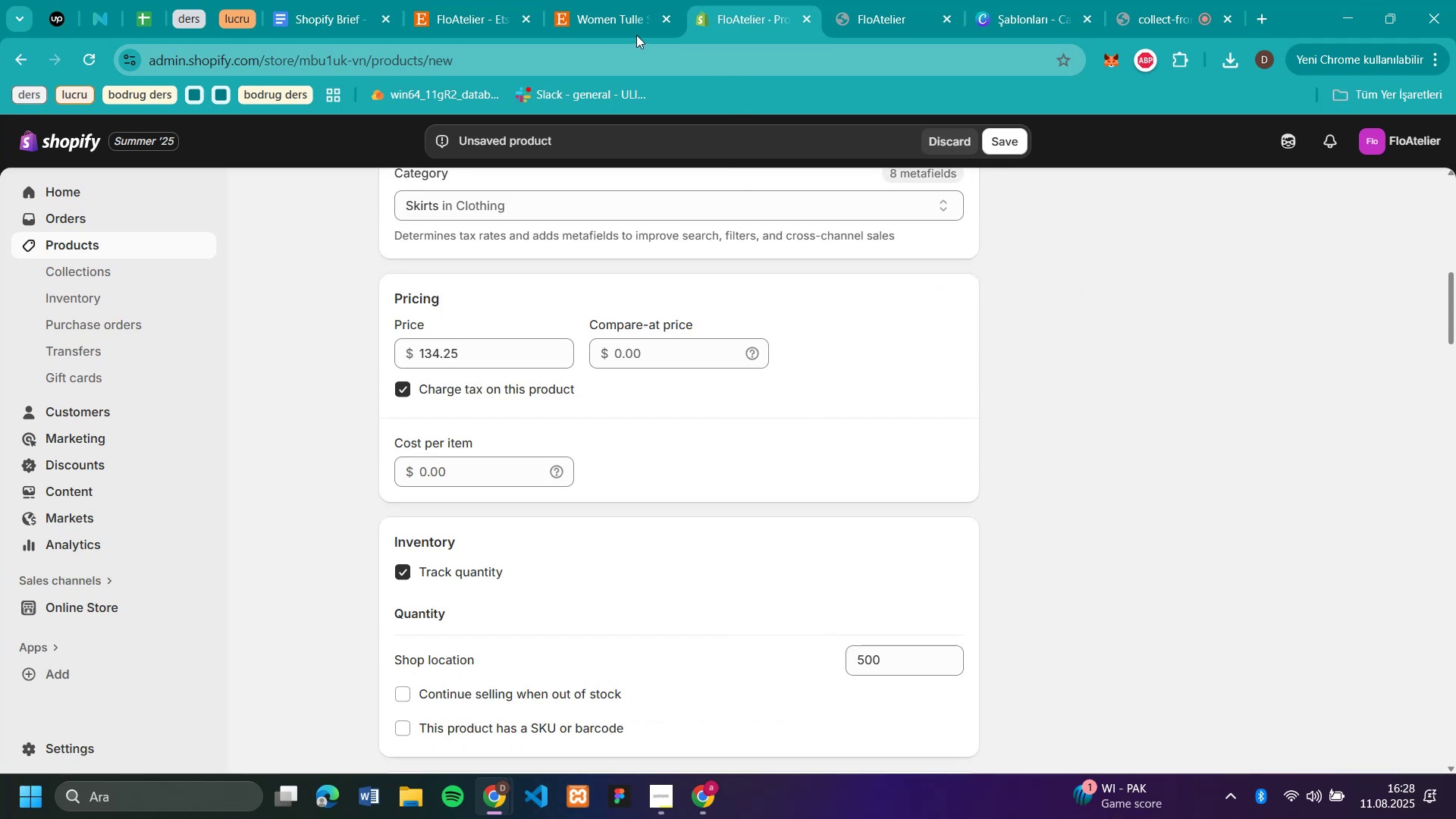 
left_click([625, 19])
 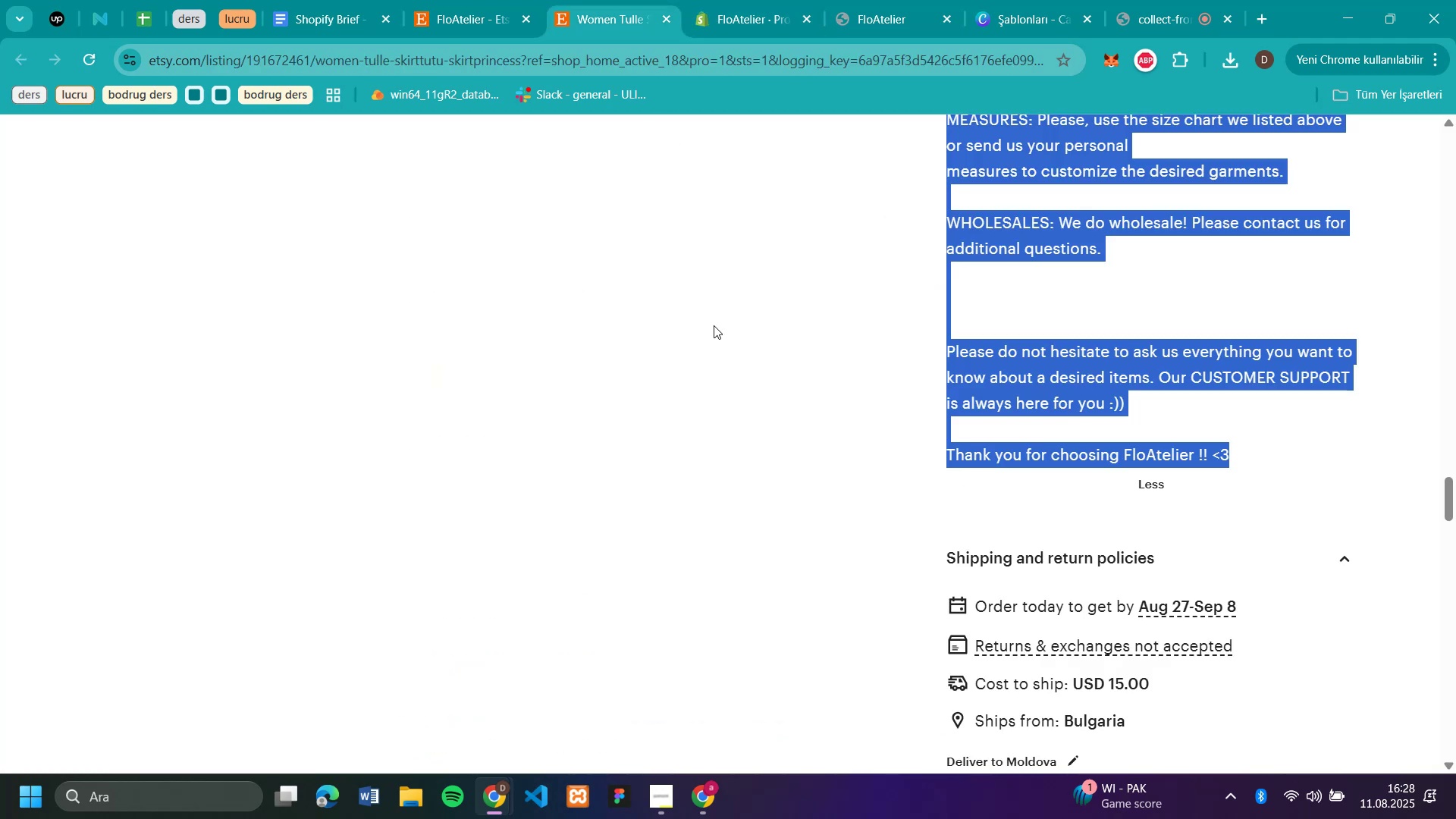 
scroll: coordinate [719, 333], scroll_direction: up, amount: 26.0
 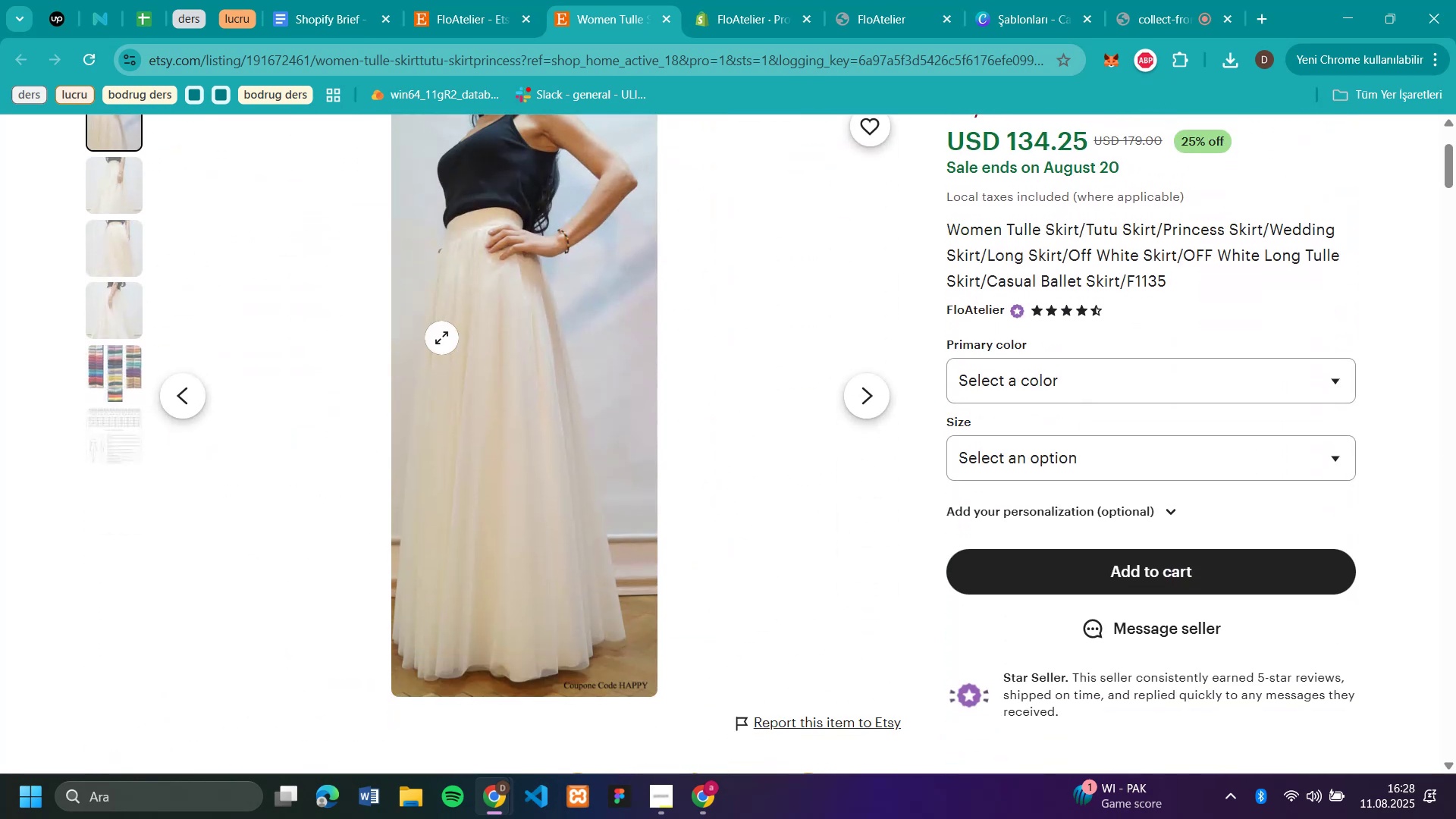 
right_click([441, 337])
 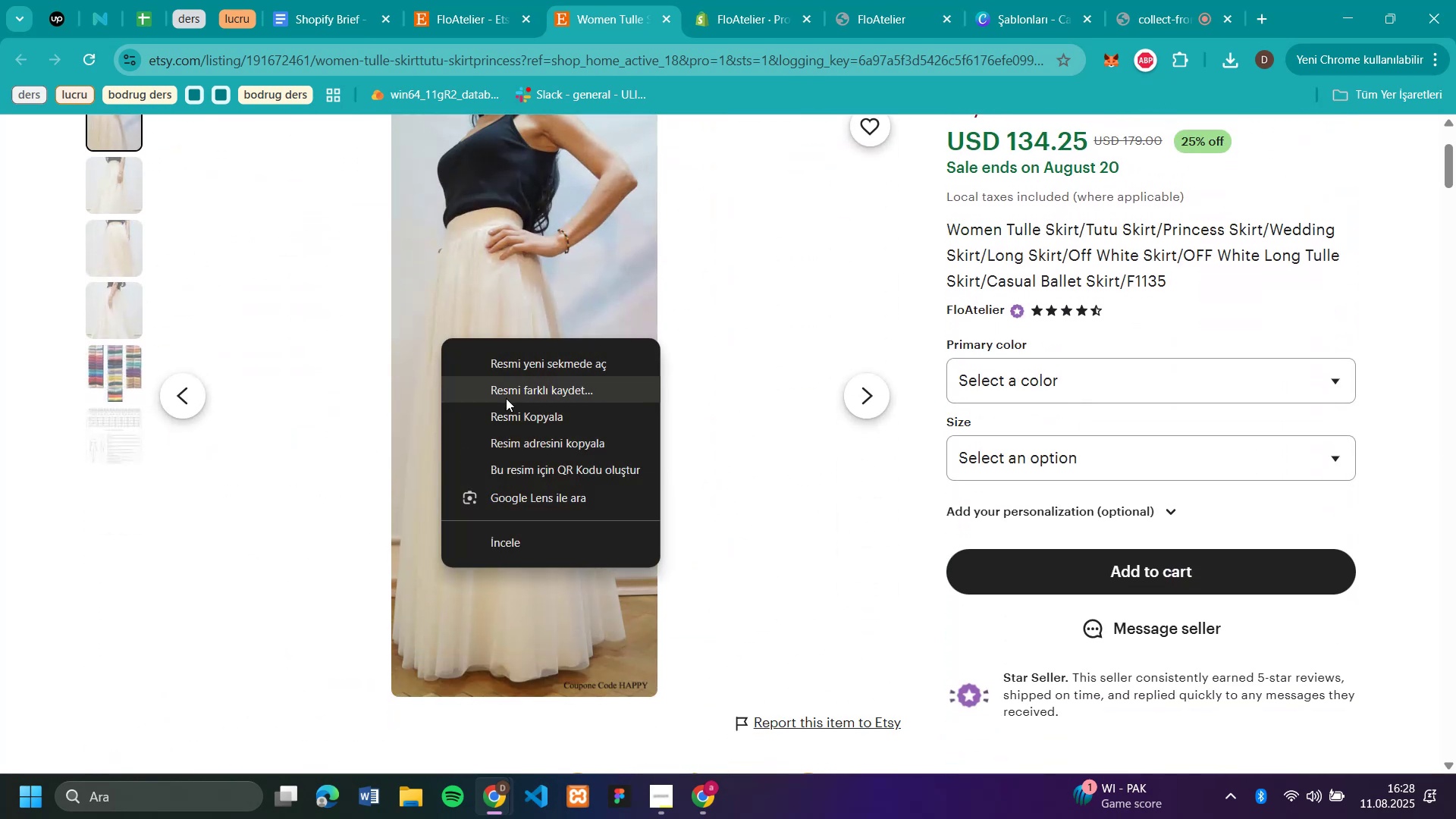 
left_click([506, 398])
 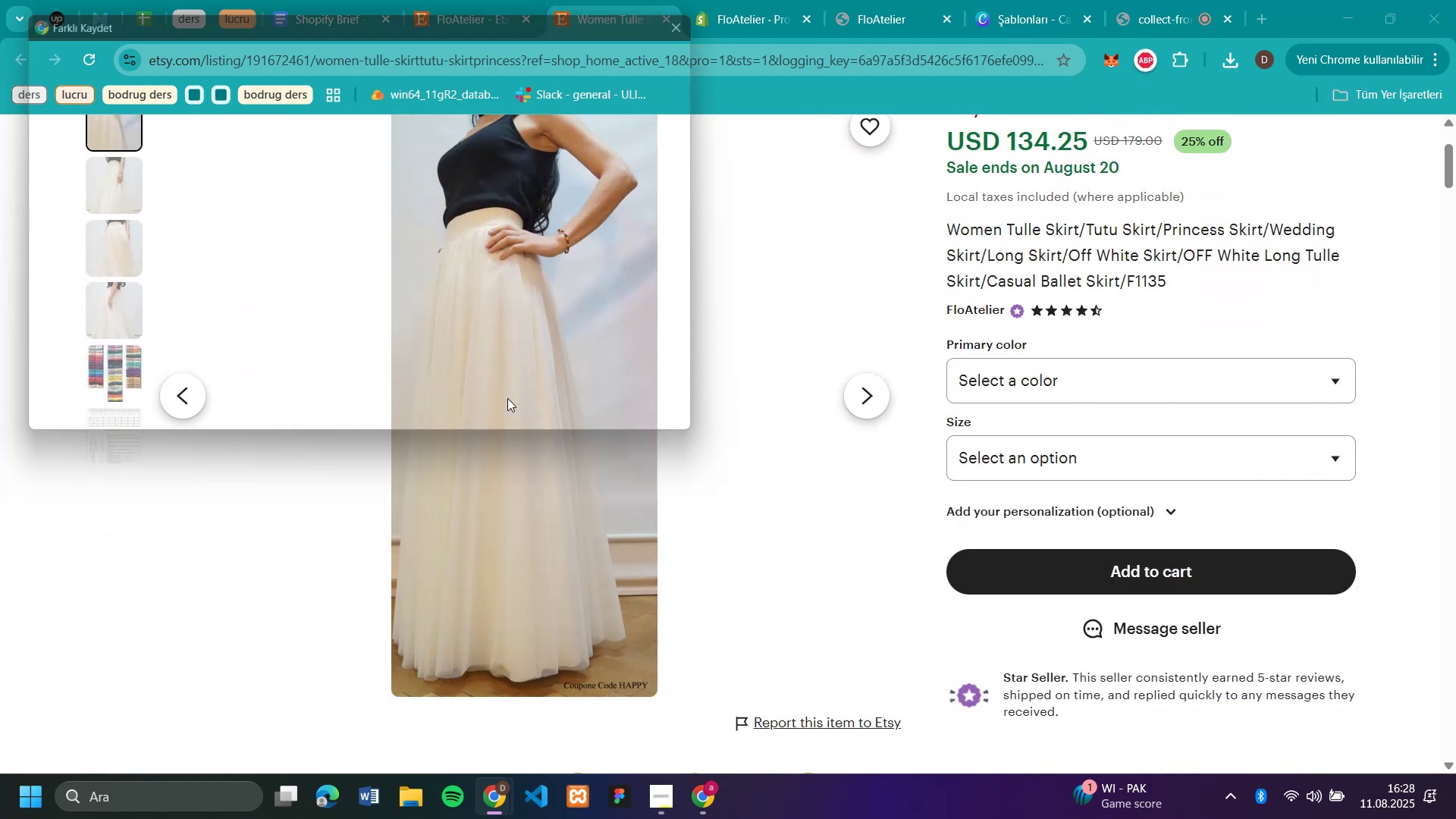 
type(s31)
 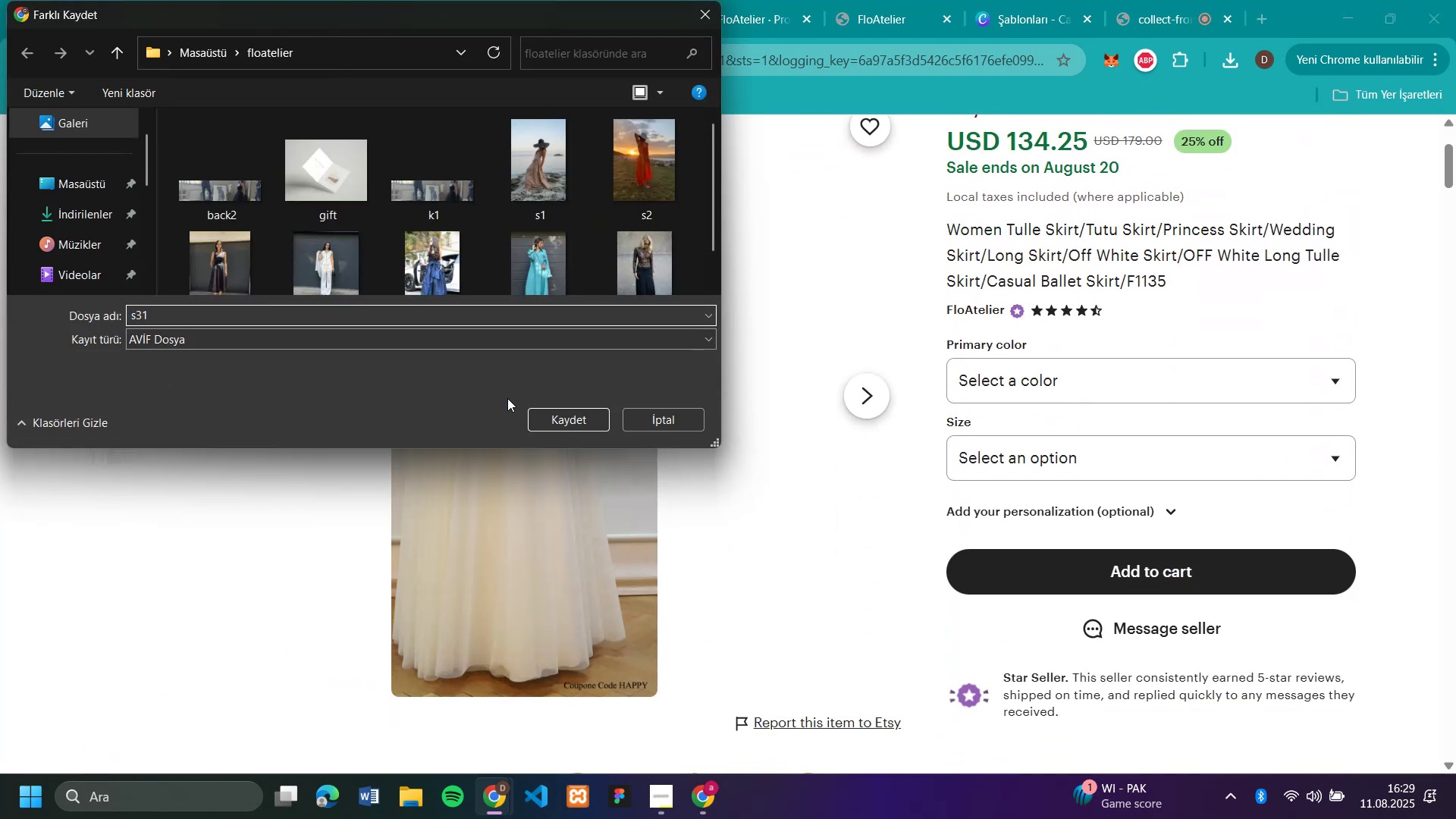 
key(Enter)
 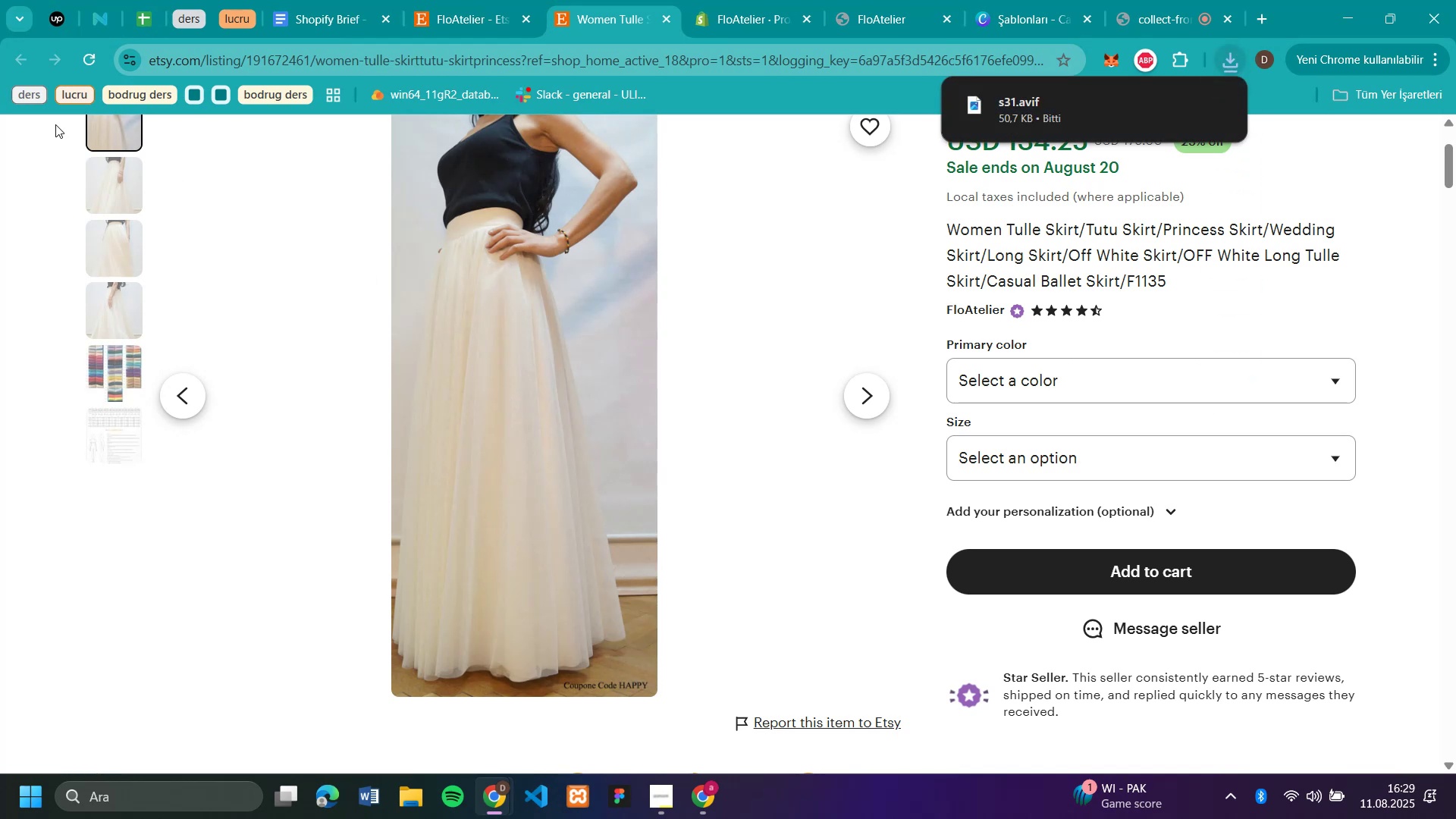 
left_click([106, 175])
 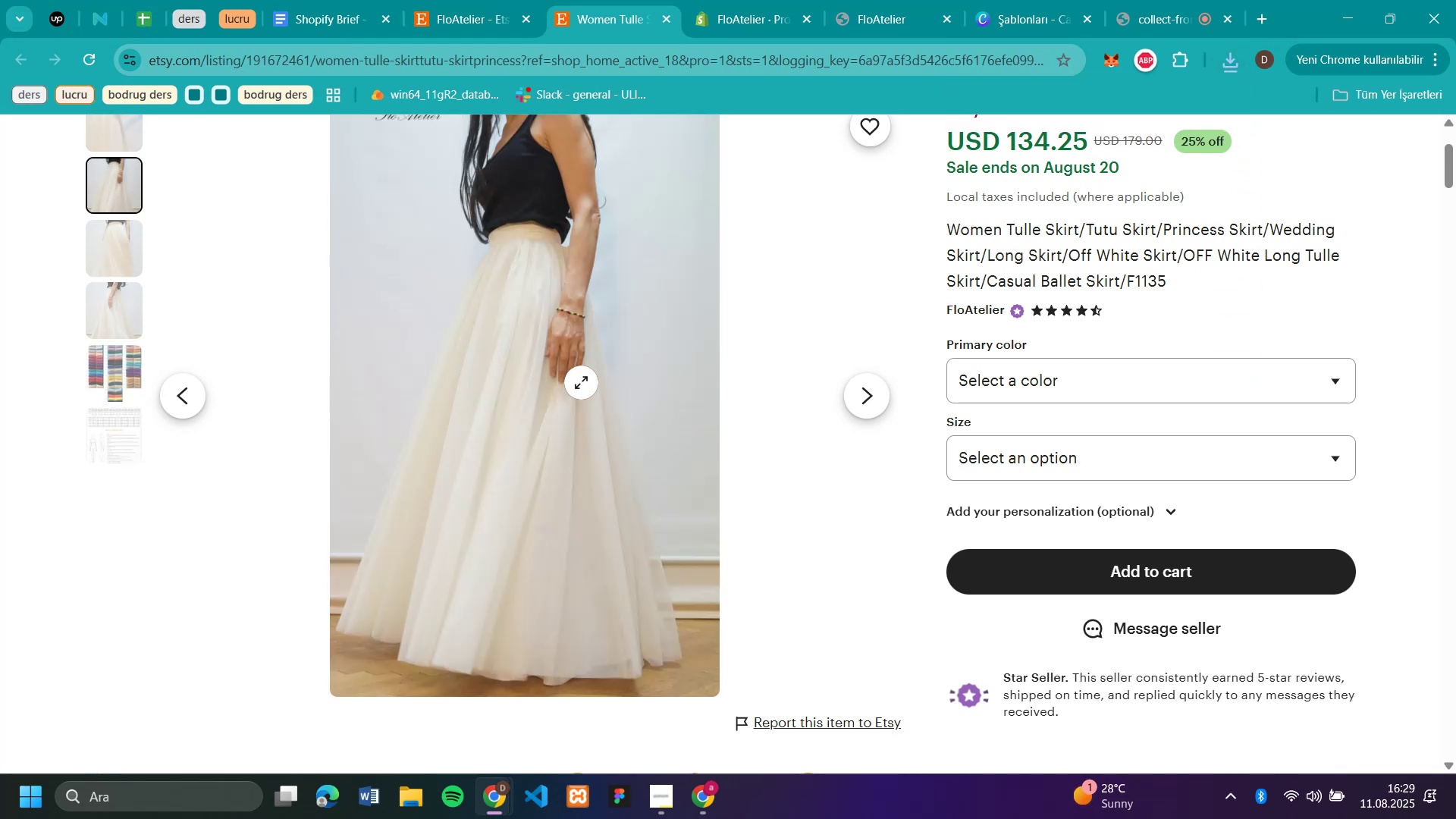 
right_click([581, 382])
 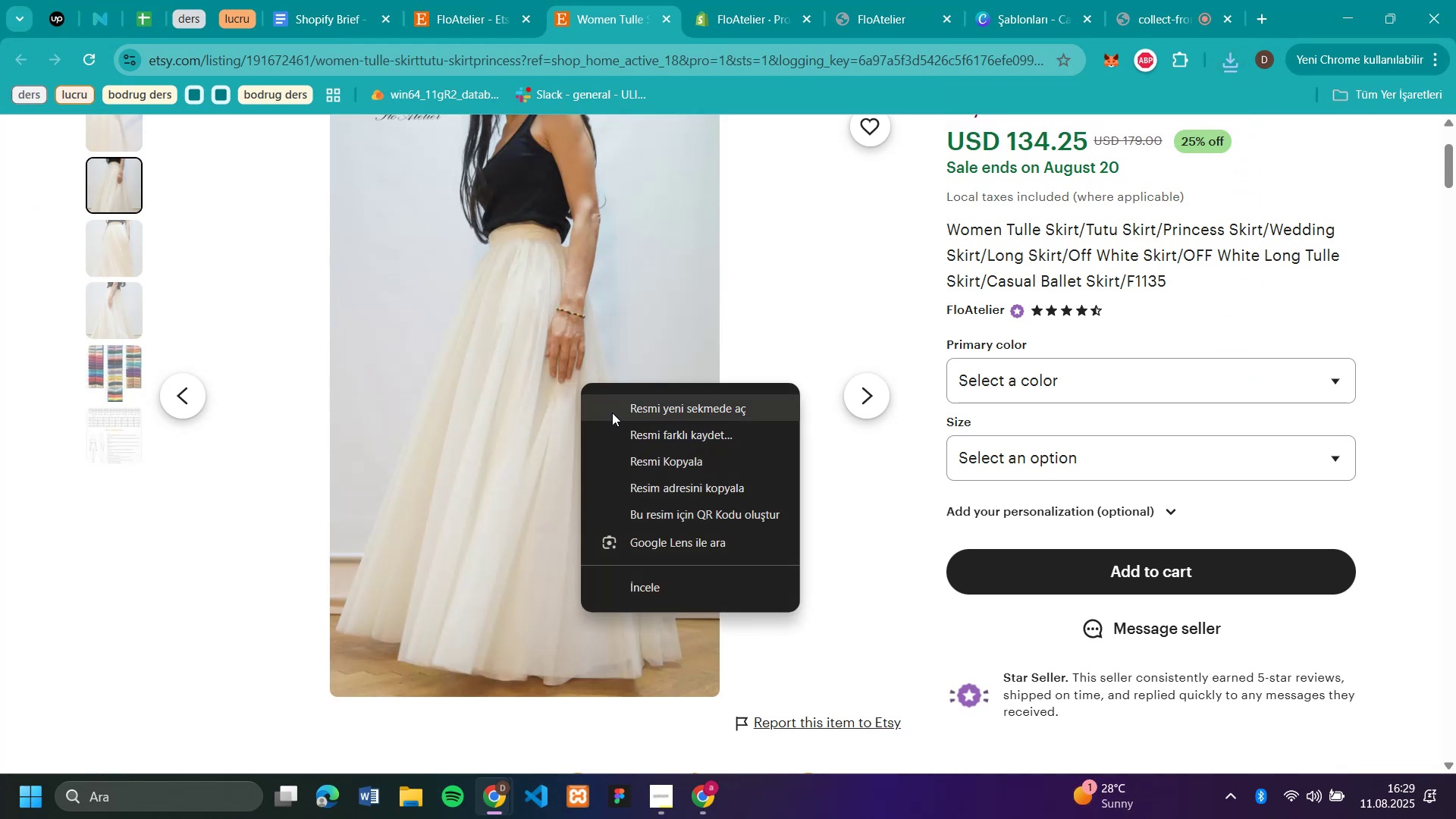 
left_click([635, 441])
 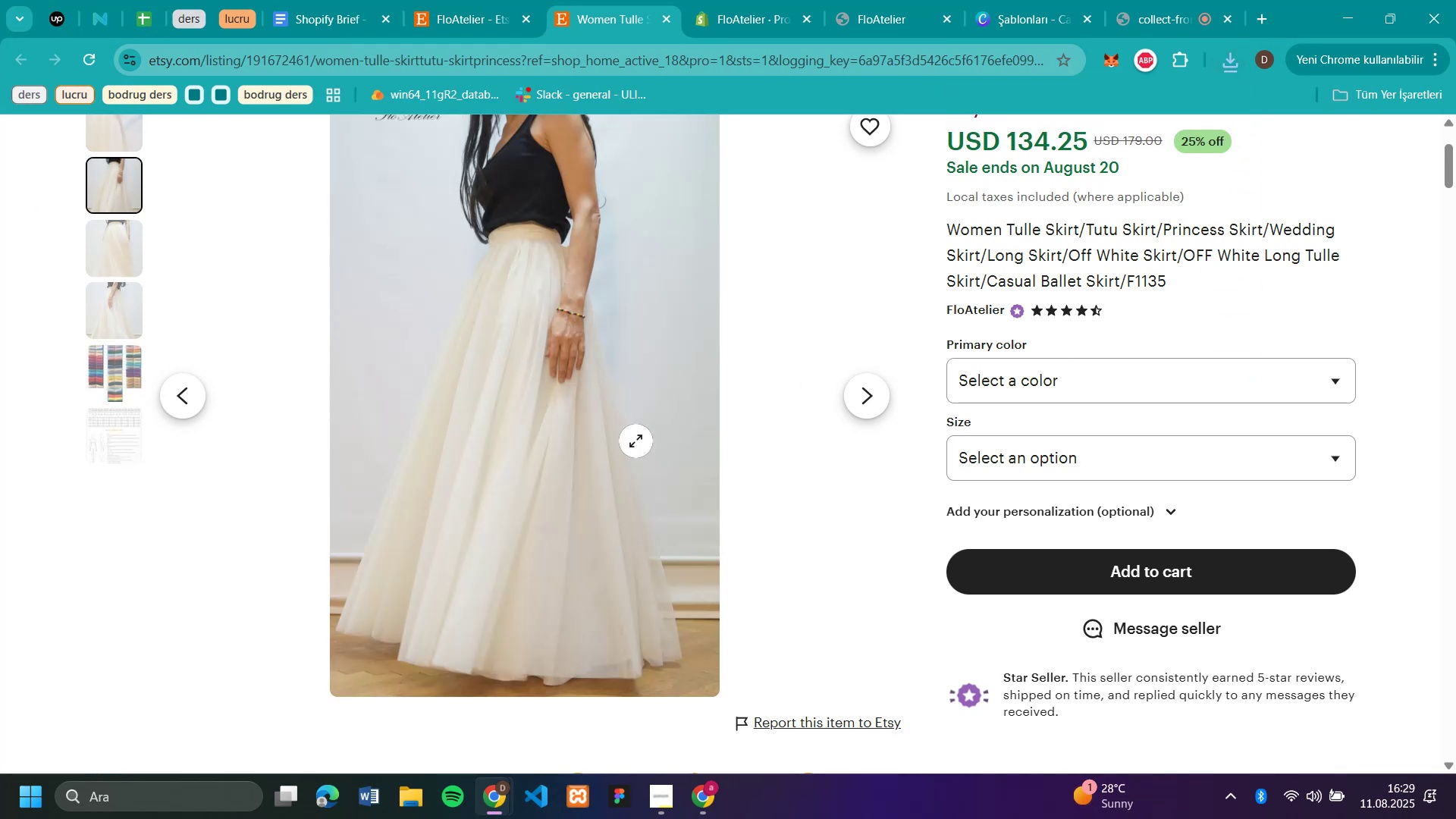 
type(s32)
 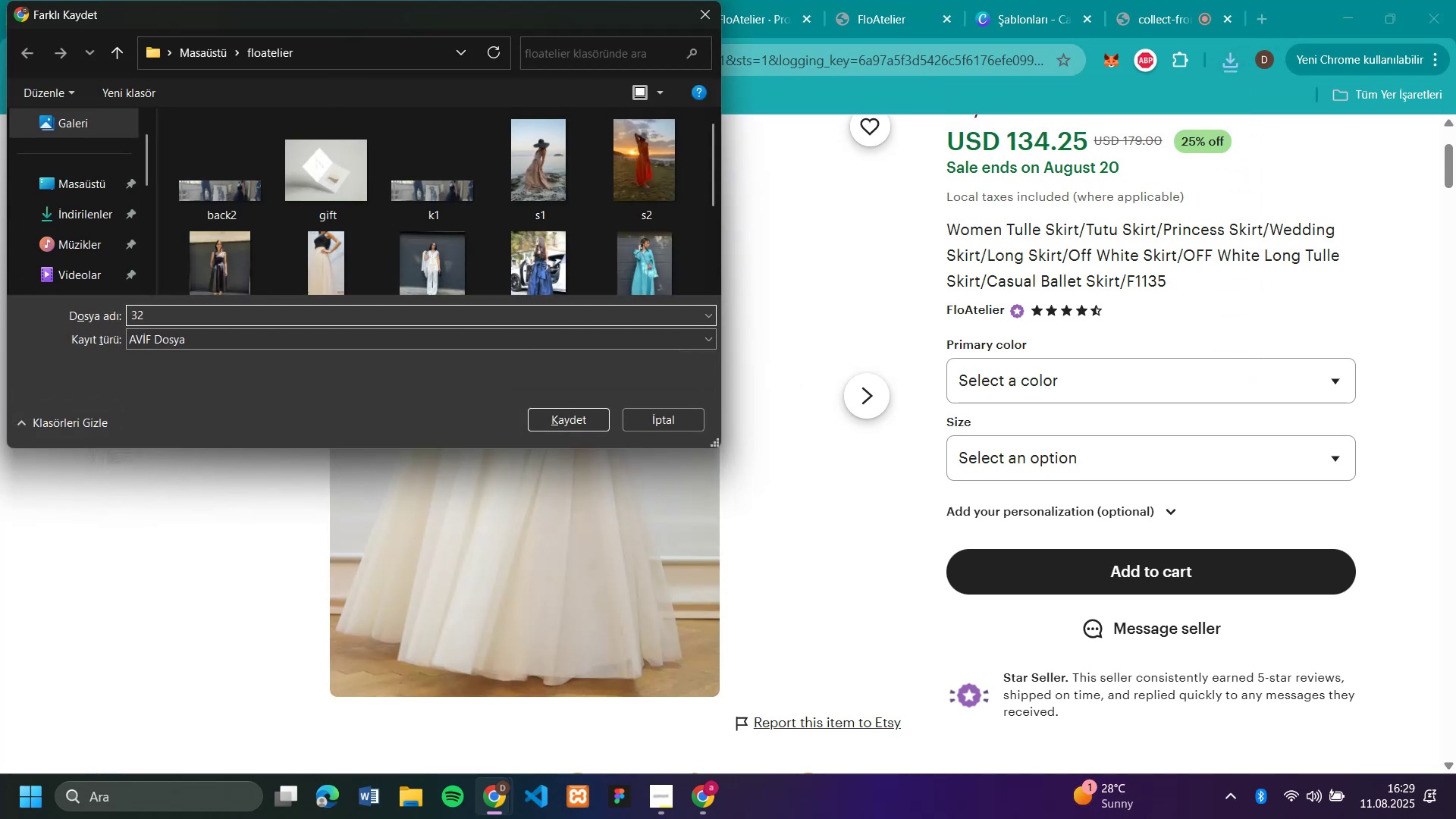 
key(Enter)
 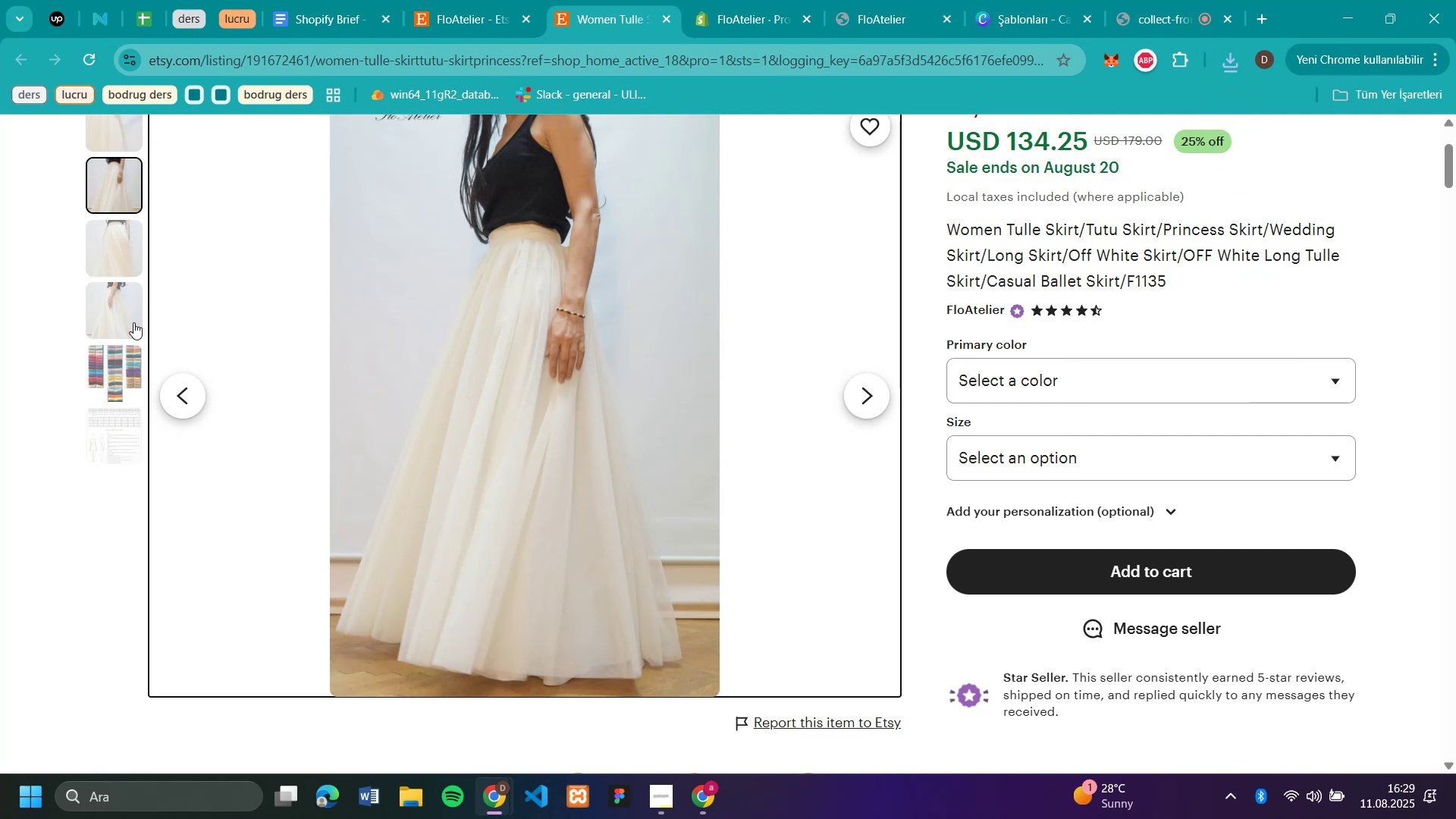 
left_click([119, 319])
 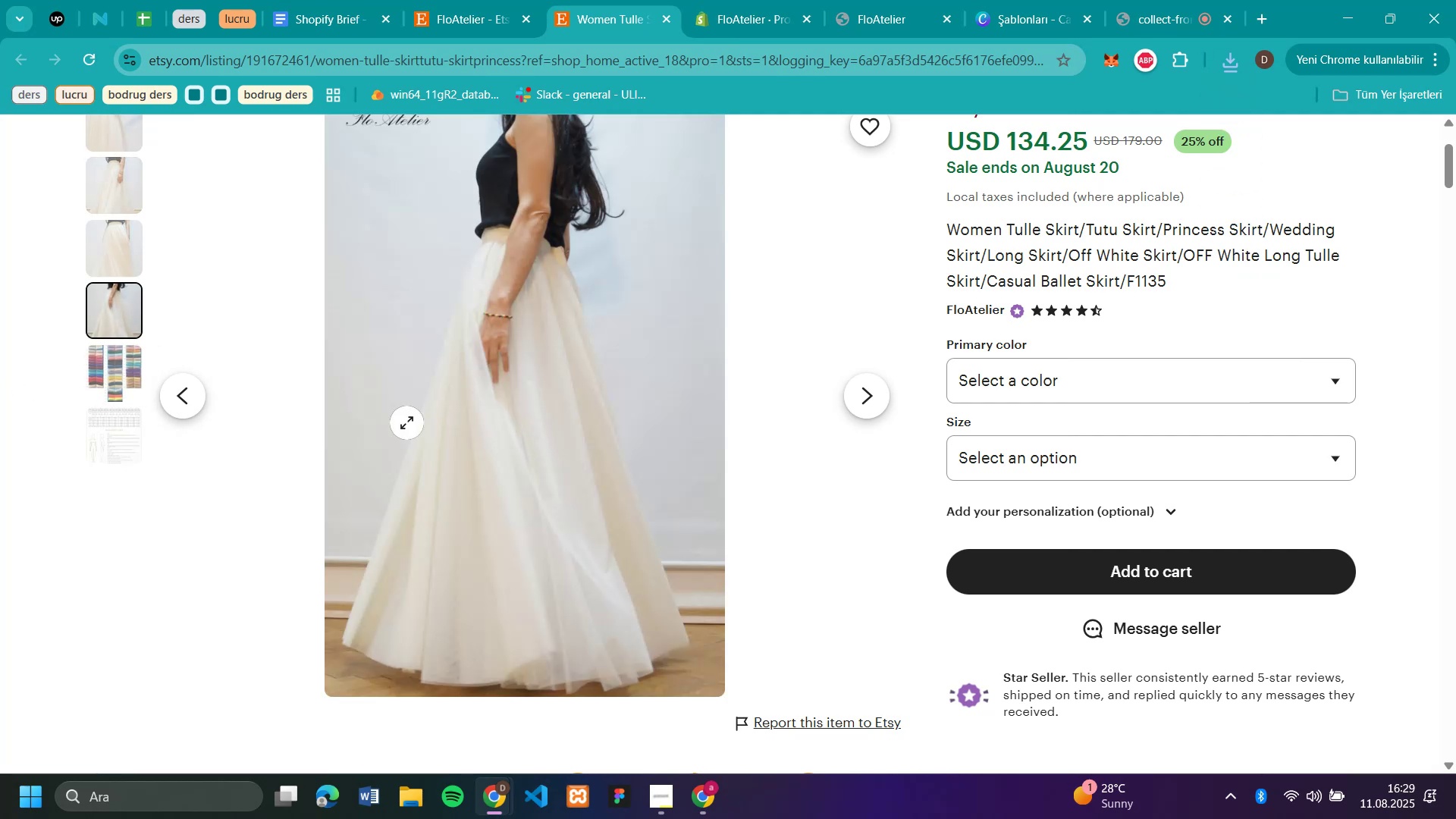 
scroll: coordinate [607, 396], scroll_direction: up, amount: 1.0
 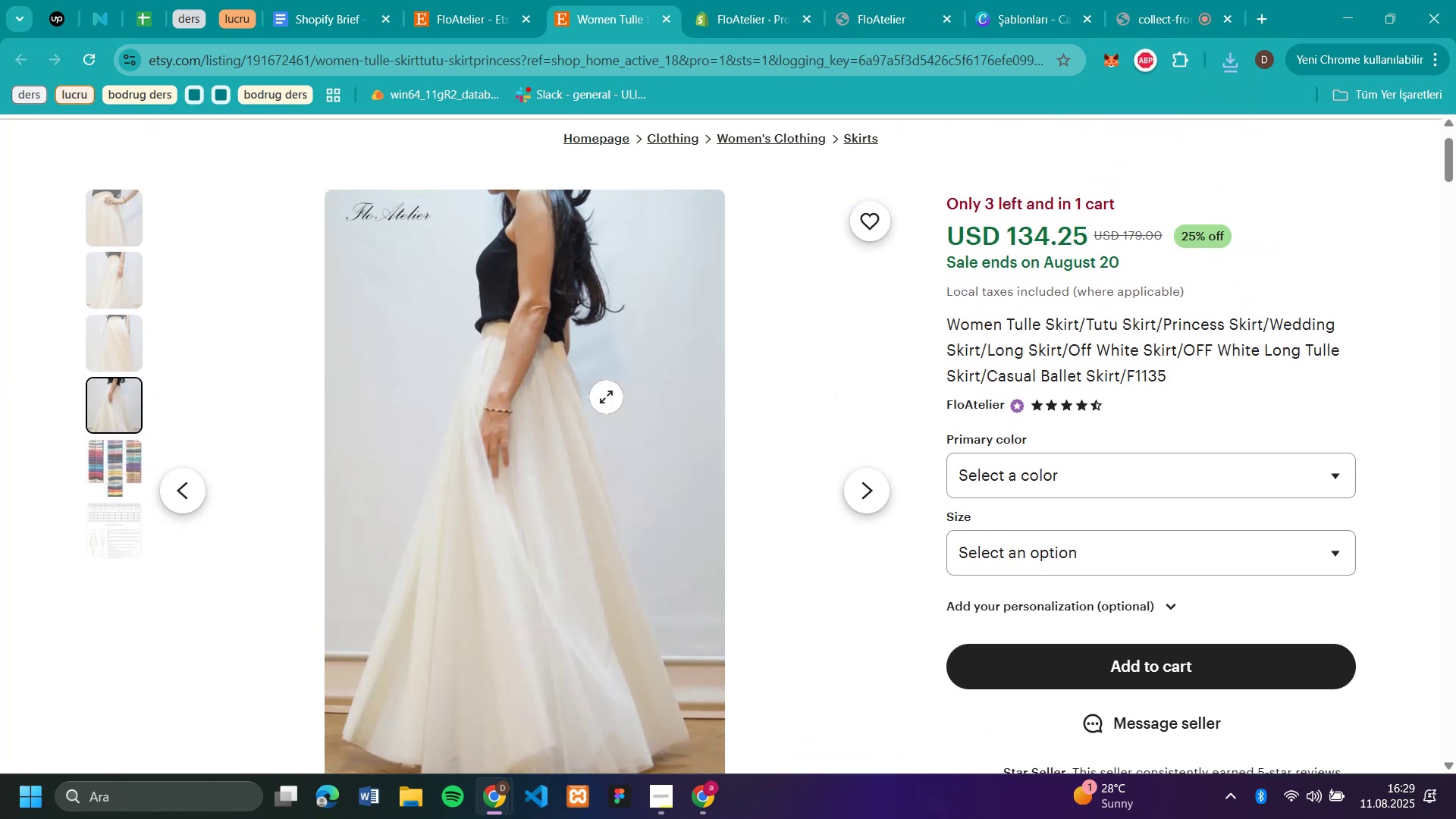 
scroll: coordinate [606, 397], scroll_direction: down, amount: 1.0
 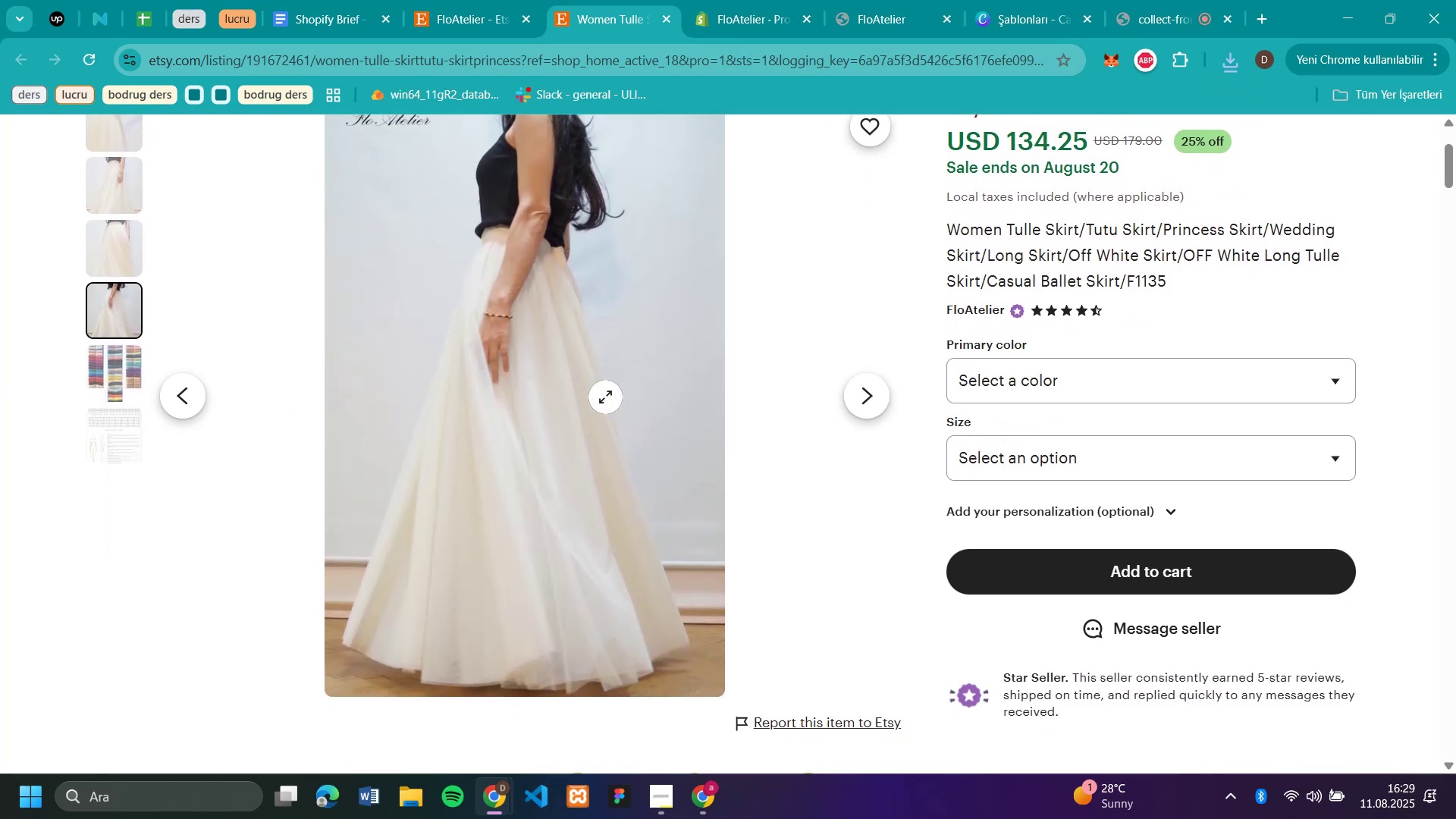 
right_click([605, 397])
 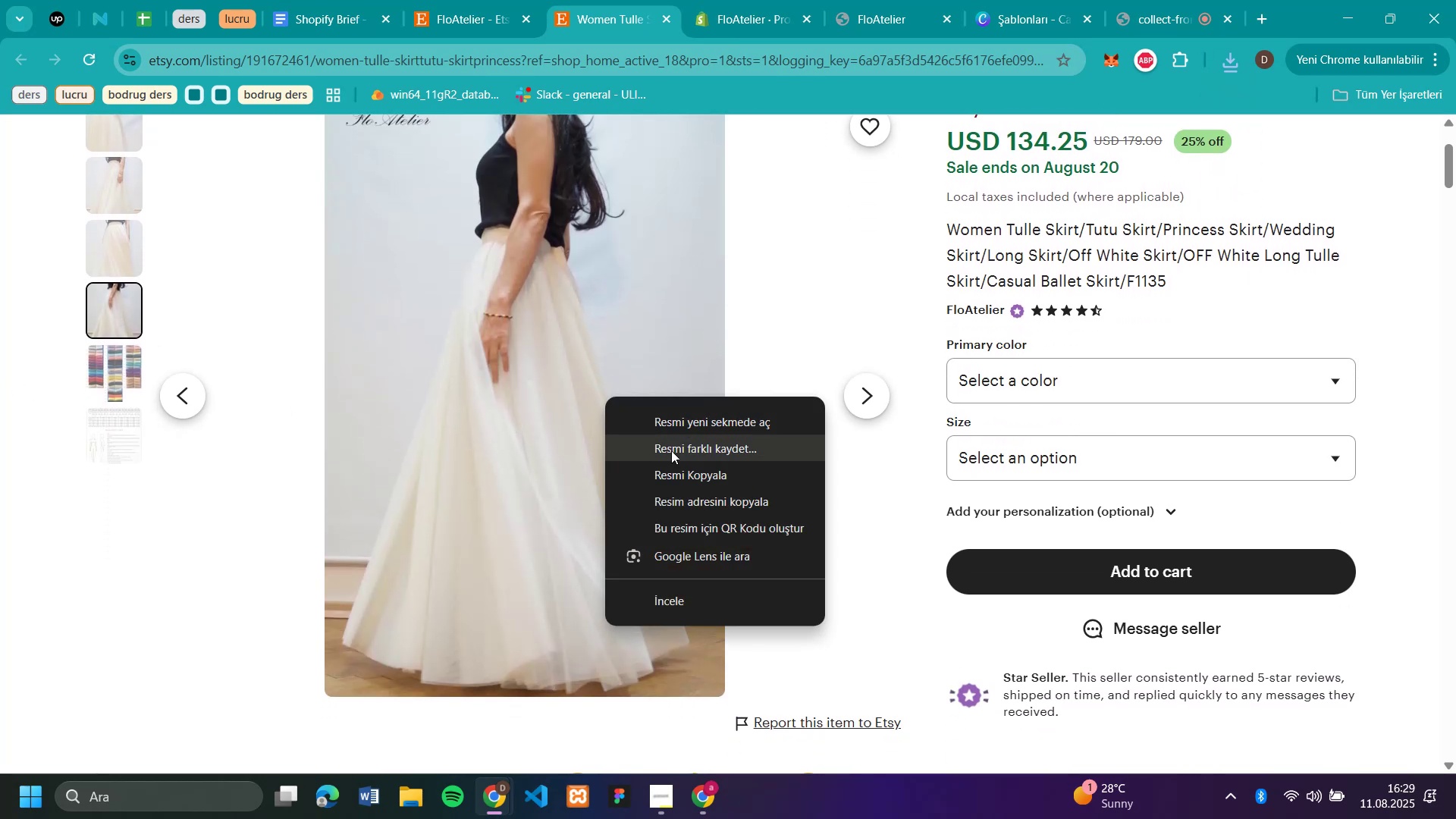 
left_click([671, 450])
 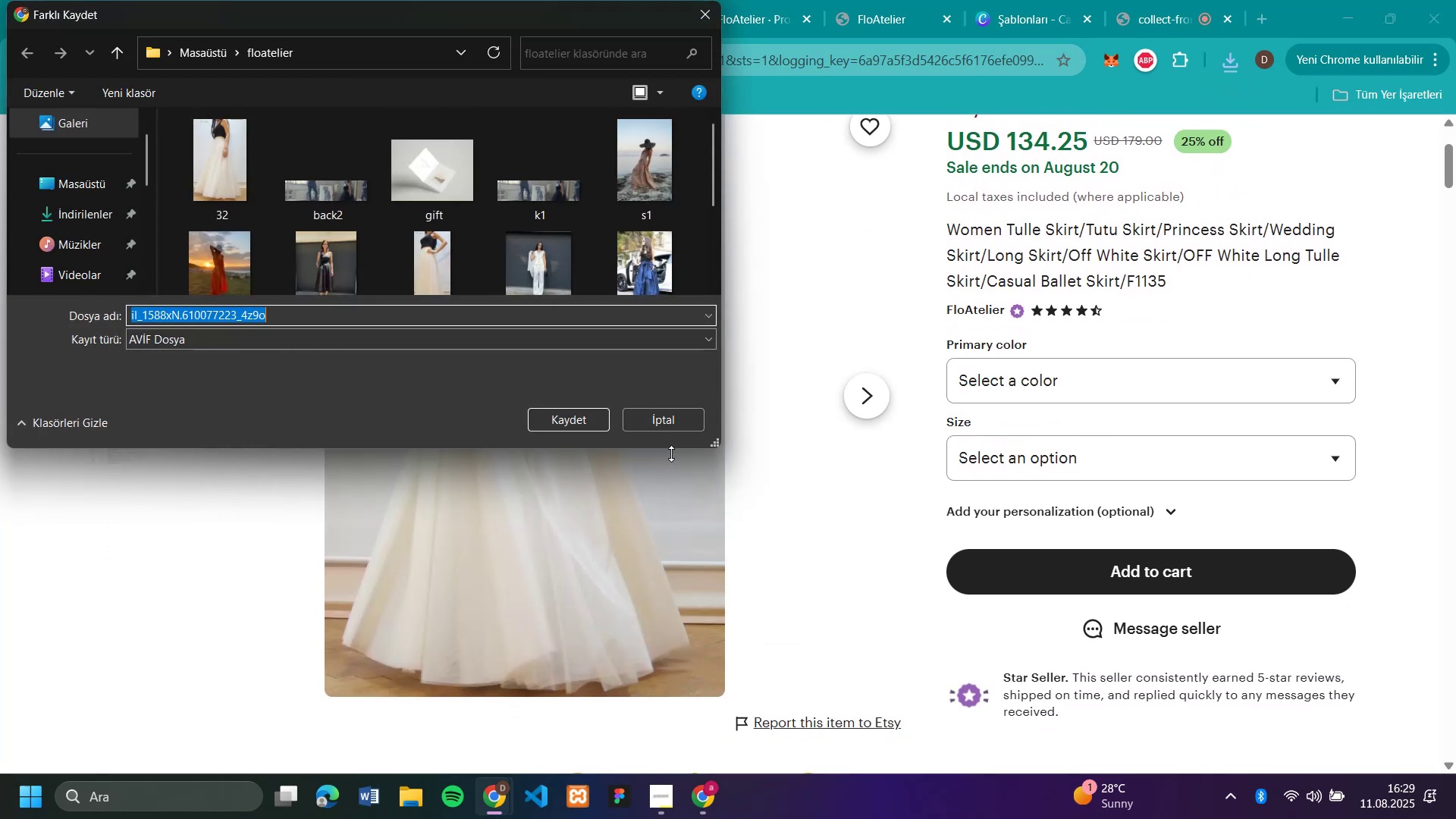 
type(s32)
 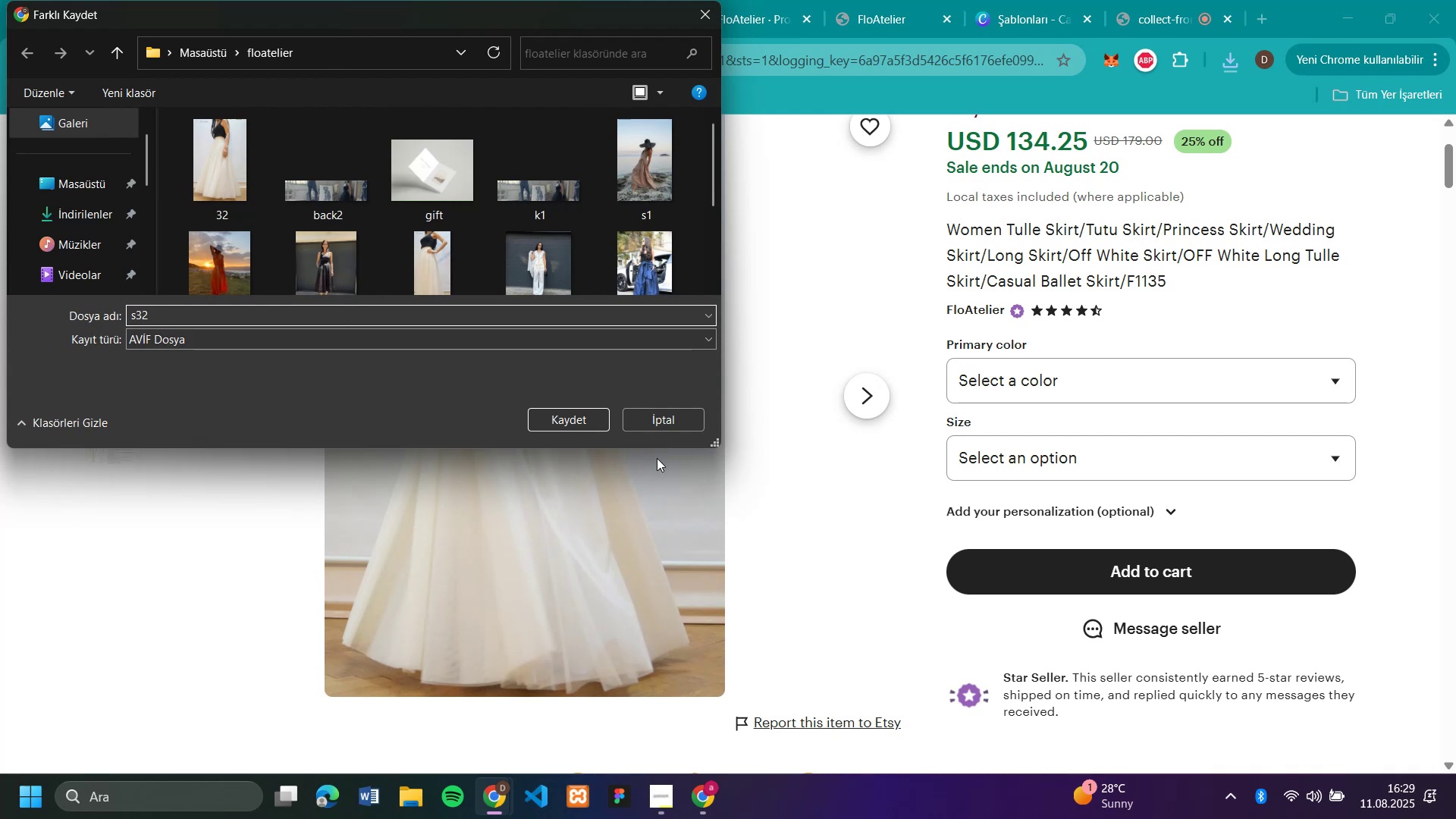 
key(Enter)
 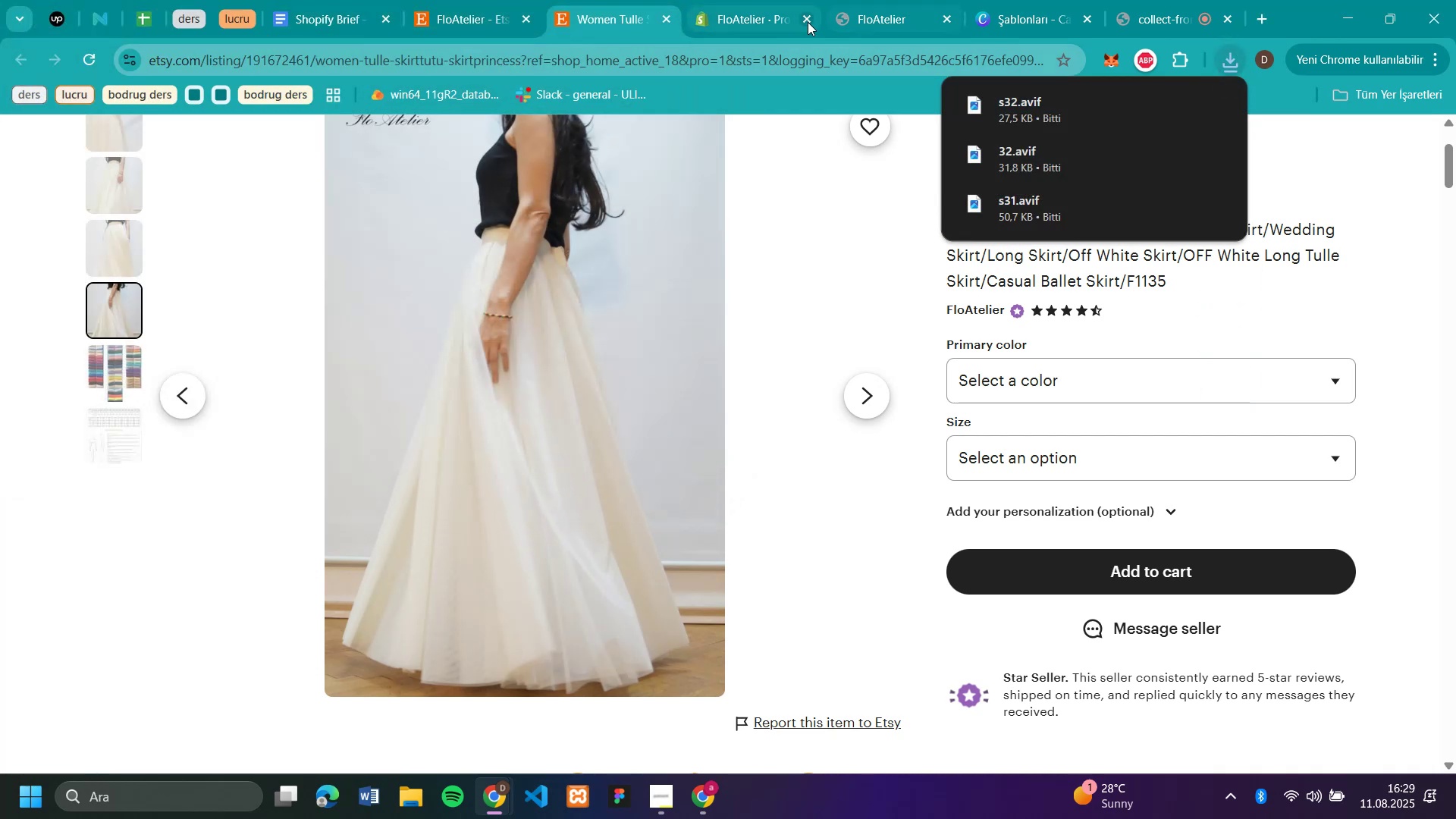 
left_click([742, 26])
 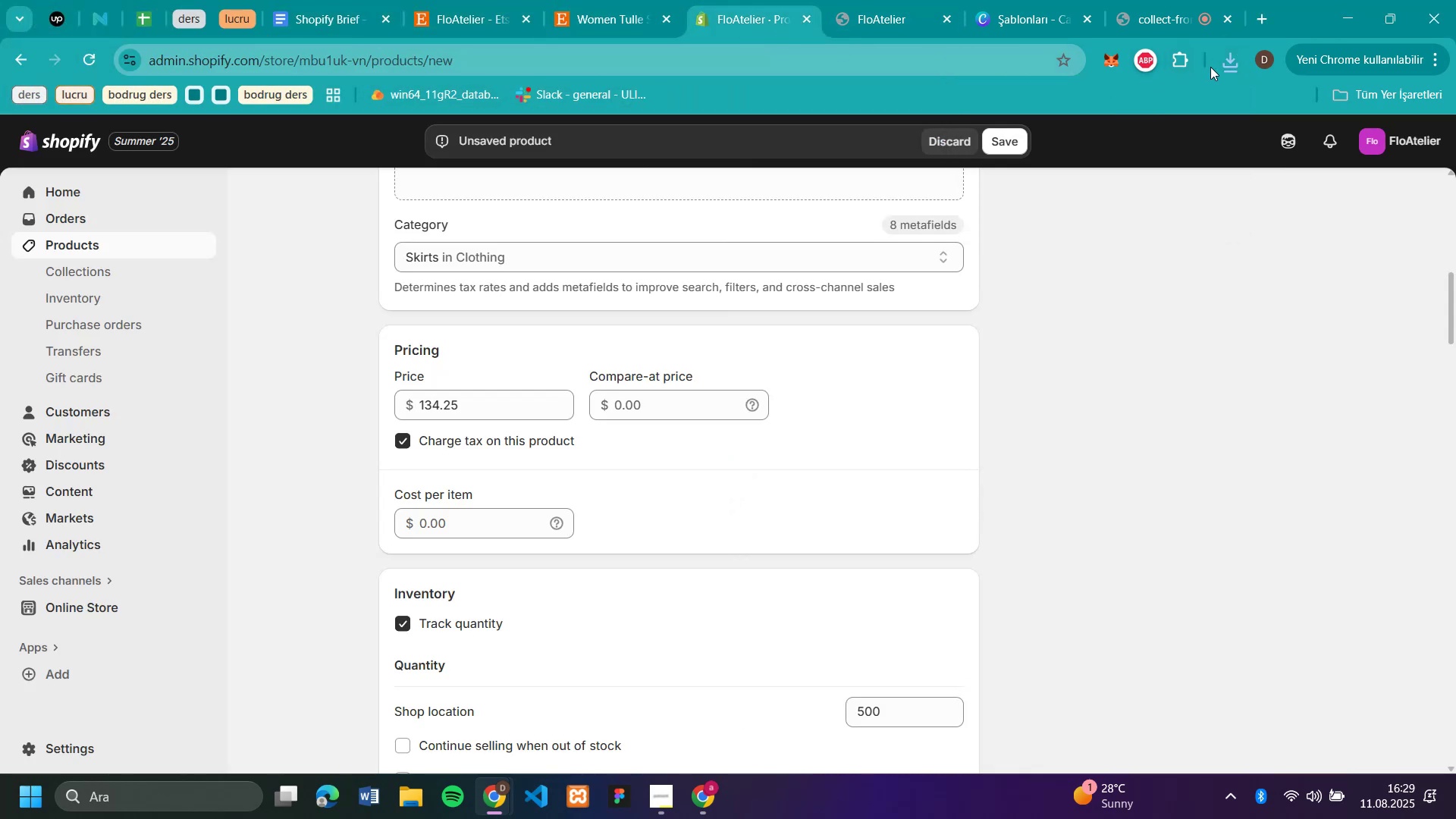 
left_click([1228, 69])
 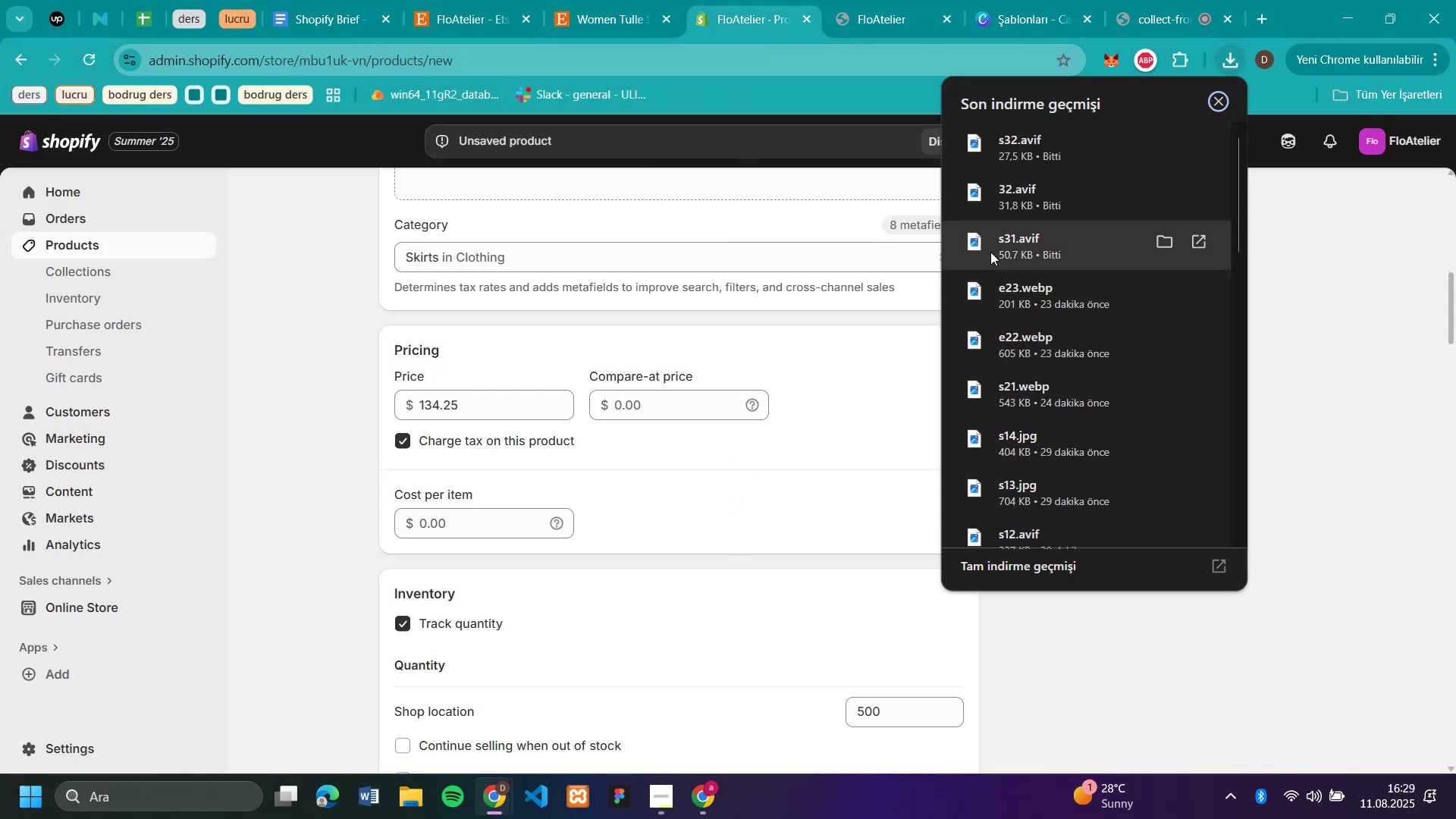 
left_click_drag(start_coordinate=[989, 249], to_coordinate=[708, 188])
 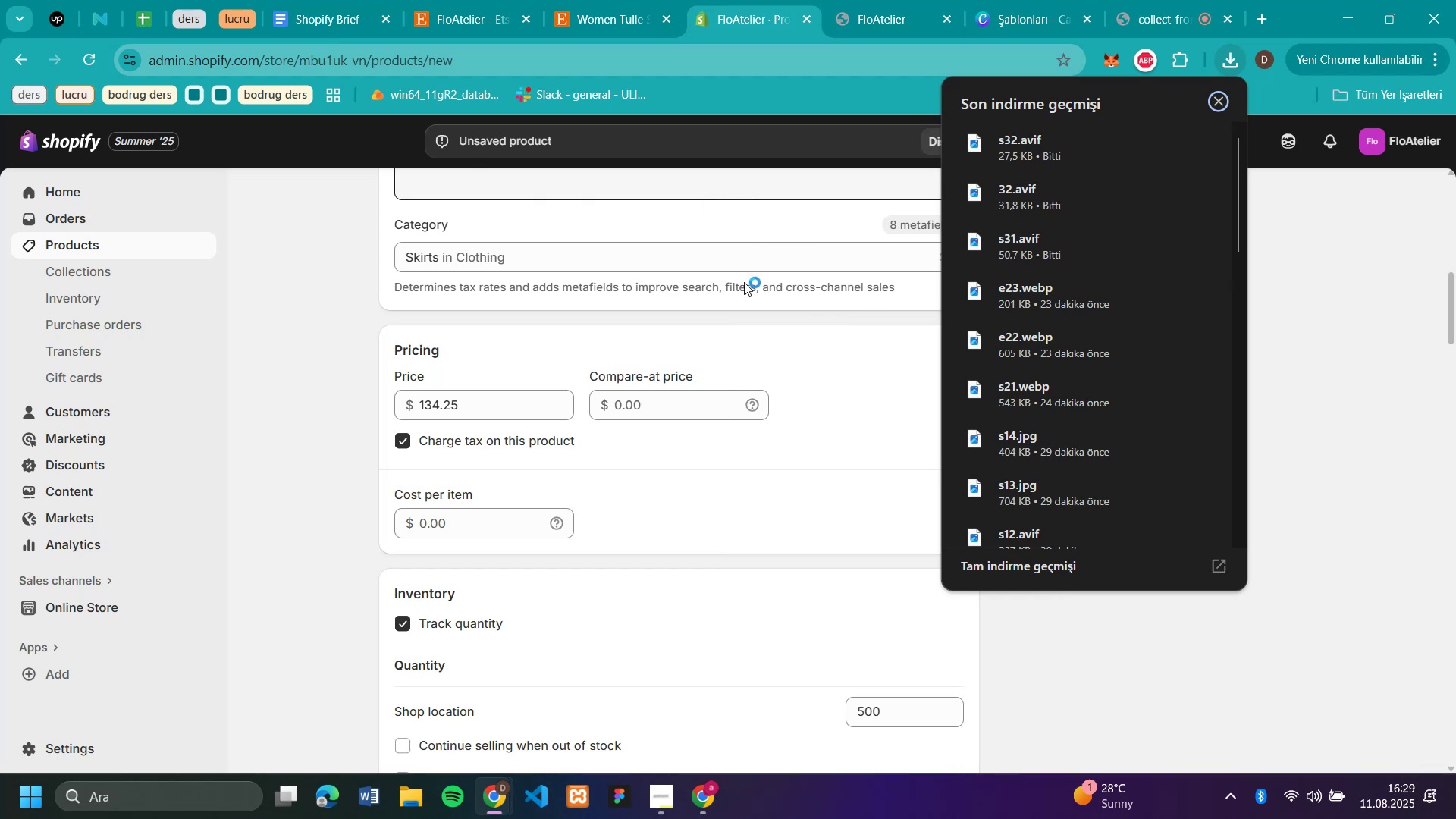 
scroll: coordinate [758, 290], scroll_direction: up, amount: 4.0
 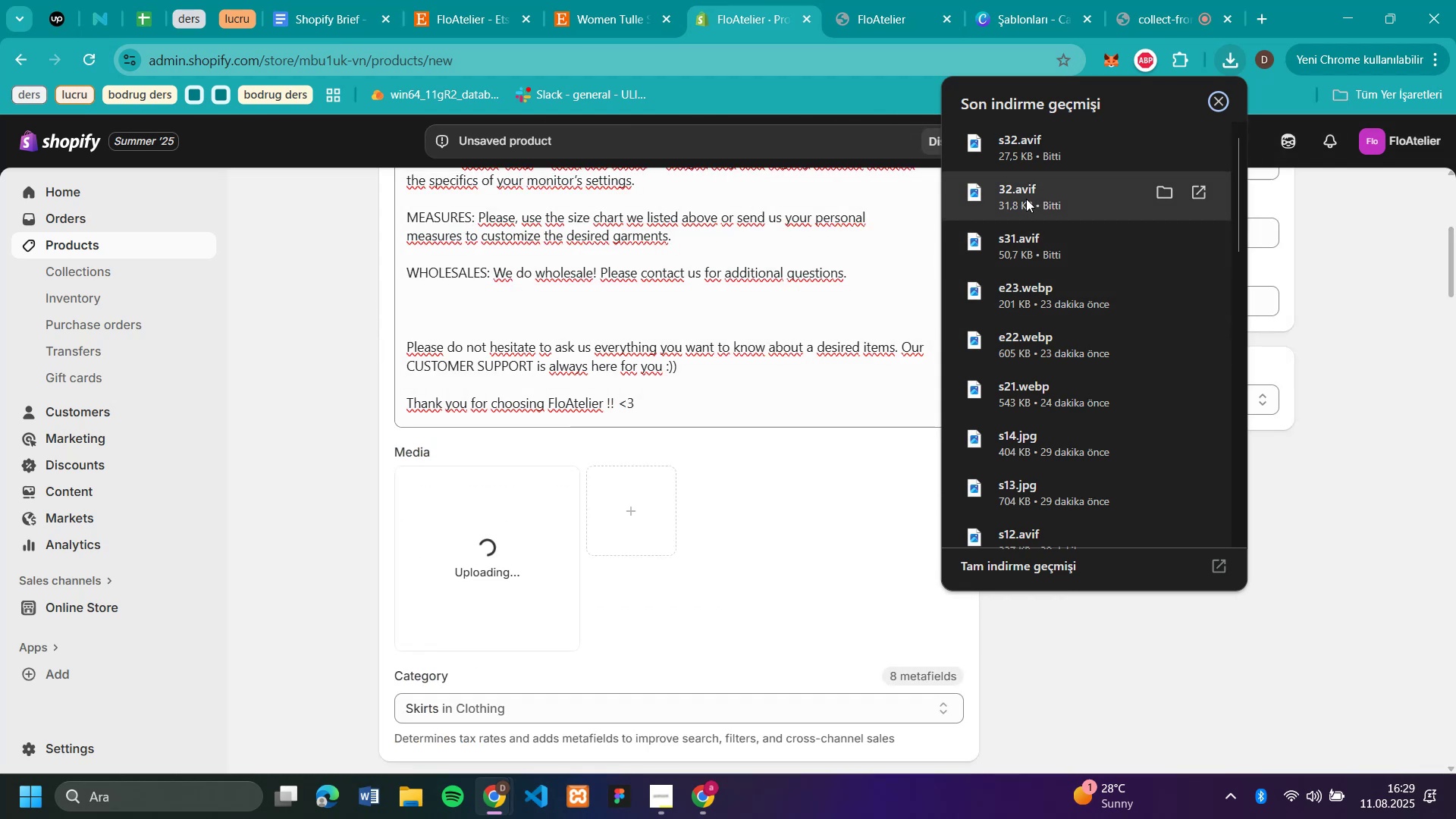 
left_click_drag(start_coordinate=[1026, 199], to_coordinate=[759, 527])
 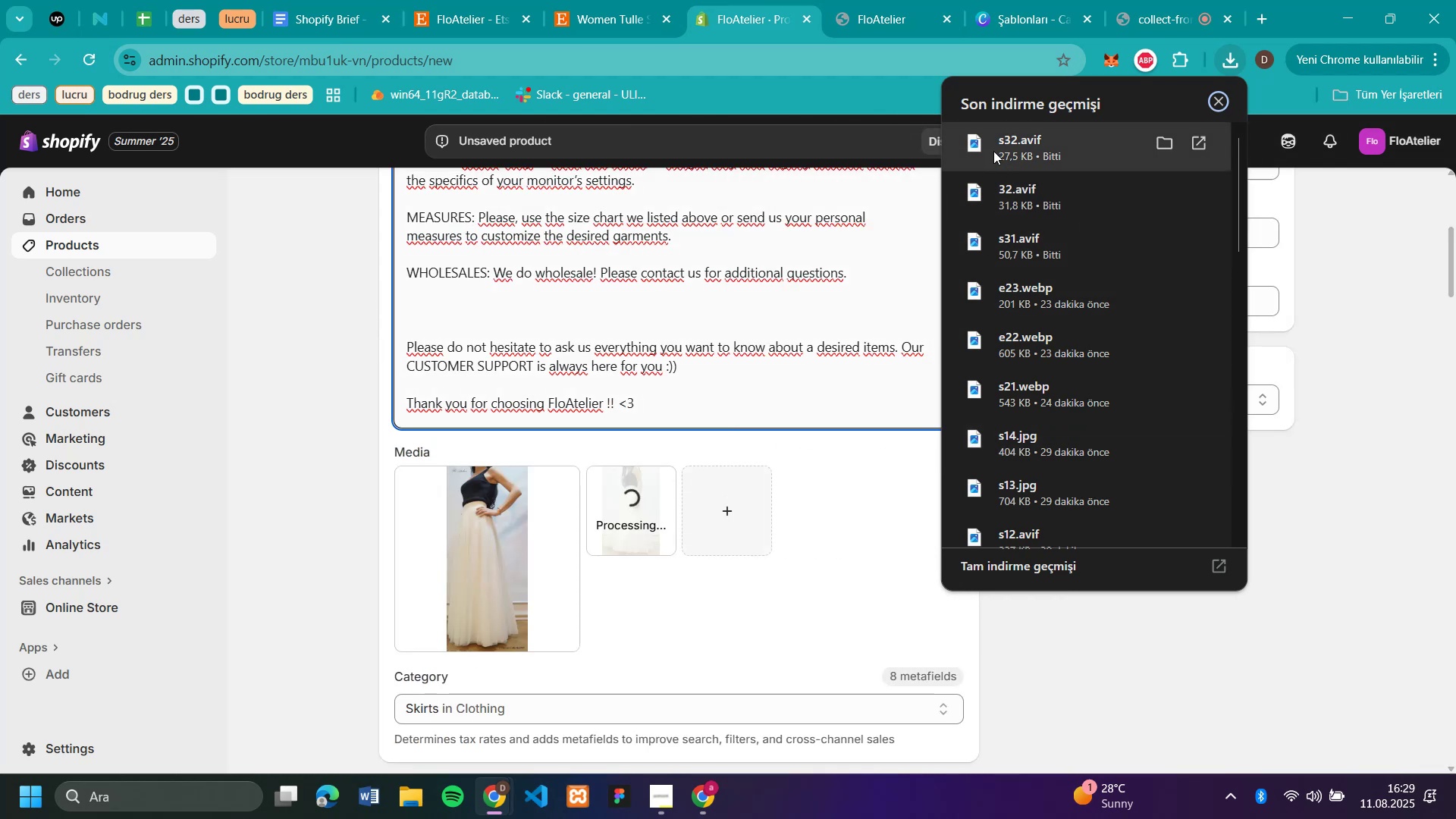 
wait(5.08)
 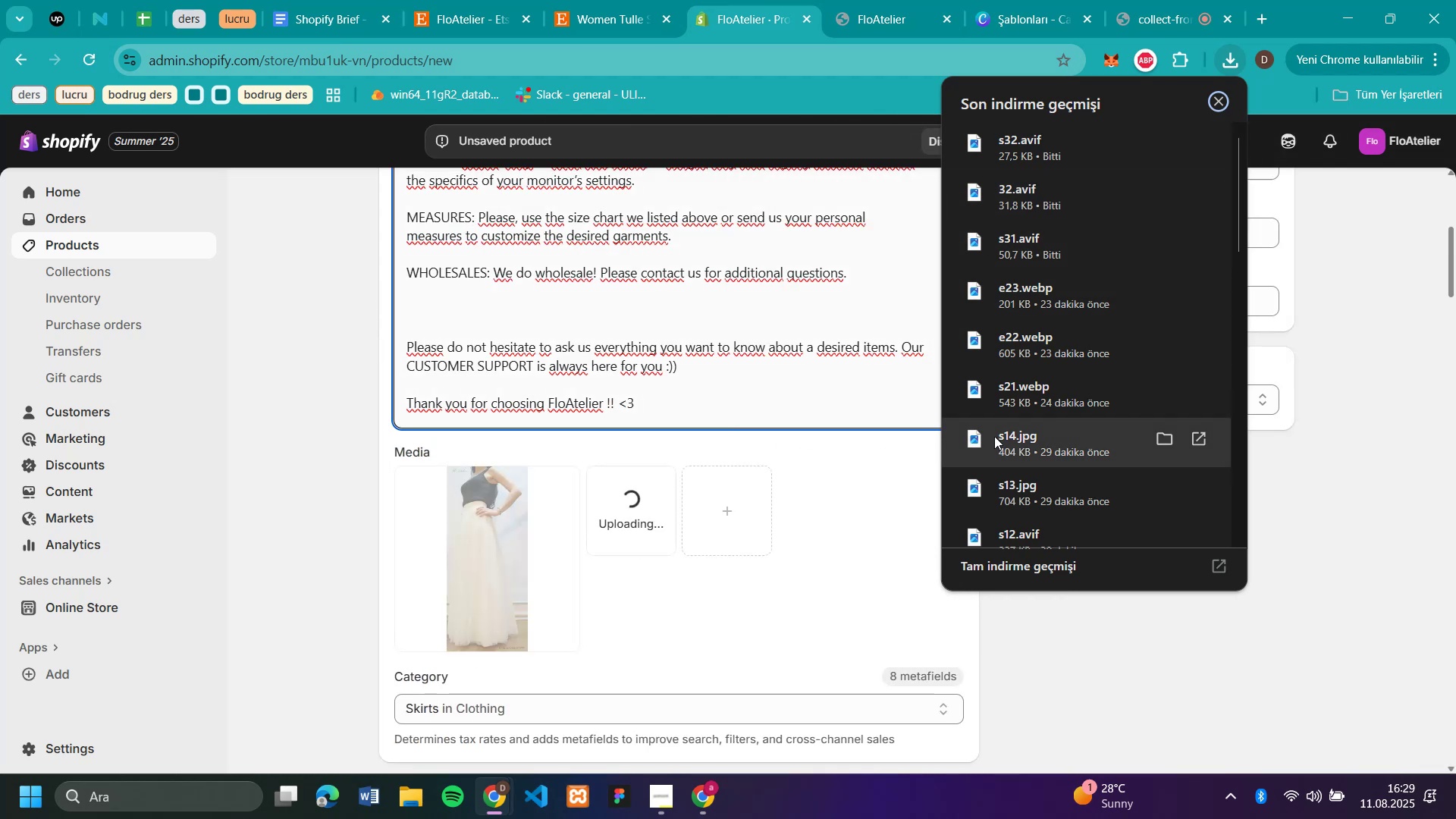 
left_click_drag(start_coordinate=[993, 151], to_coordinate=[771, 516])
 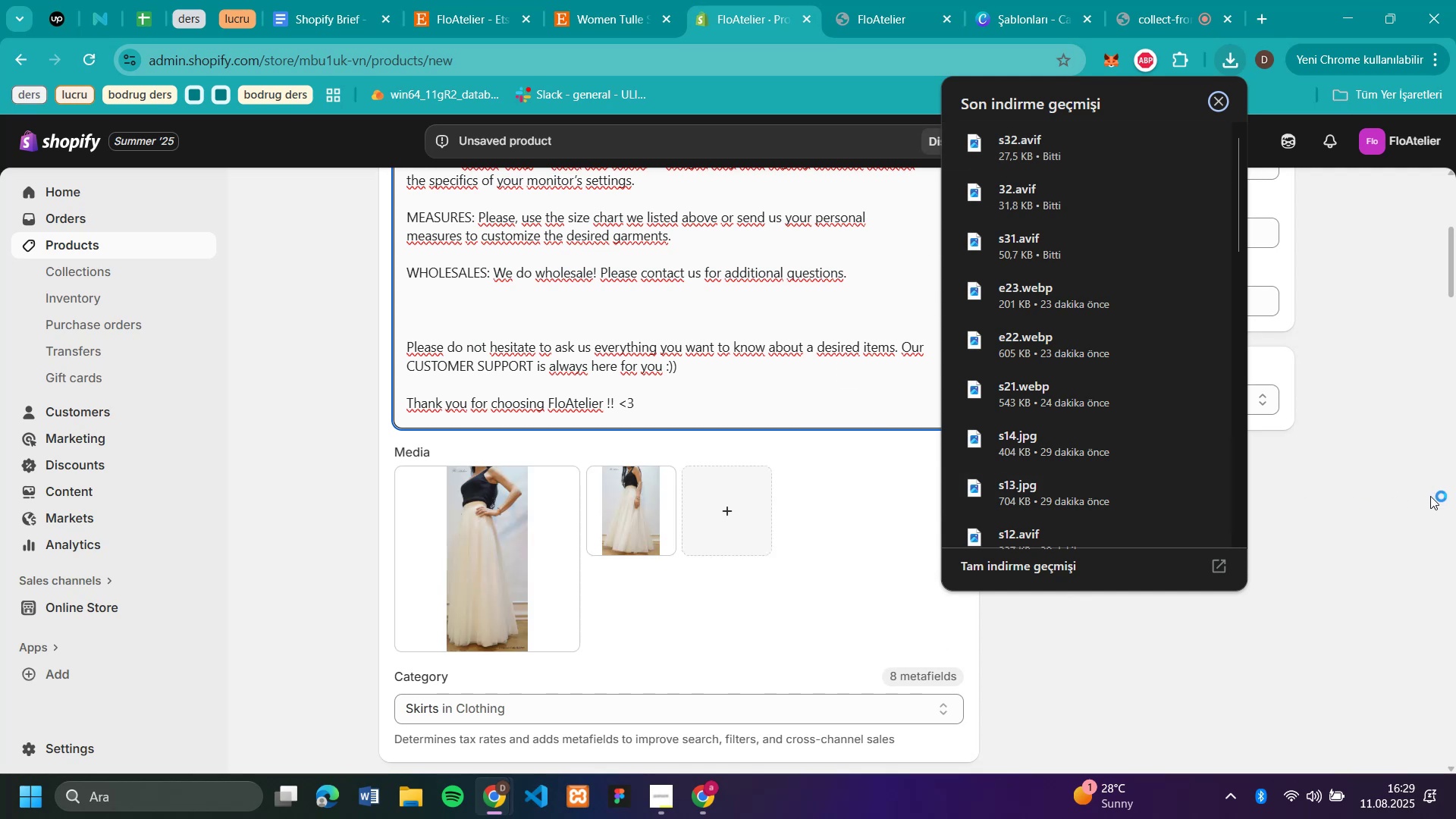 
left_click([1367, 494])
 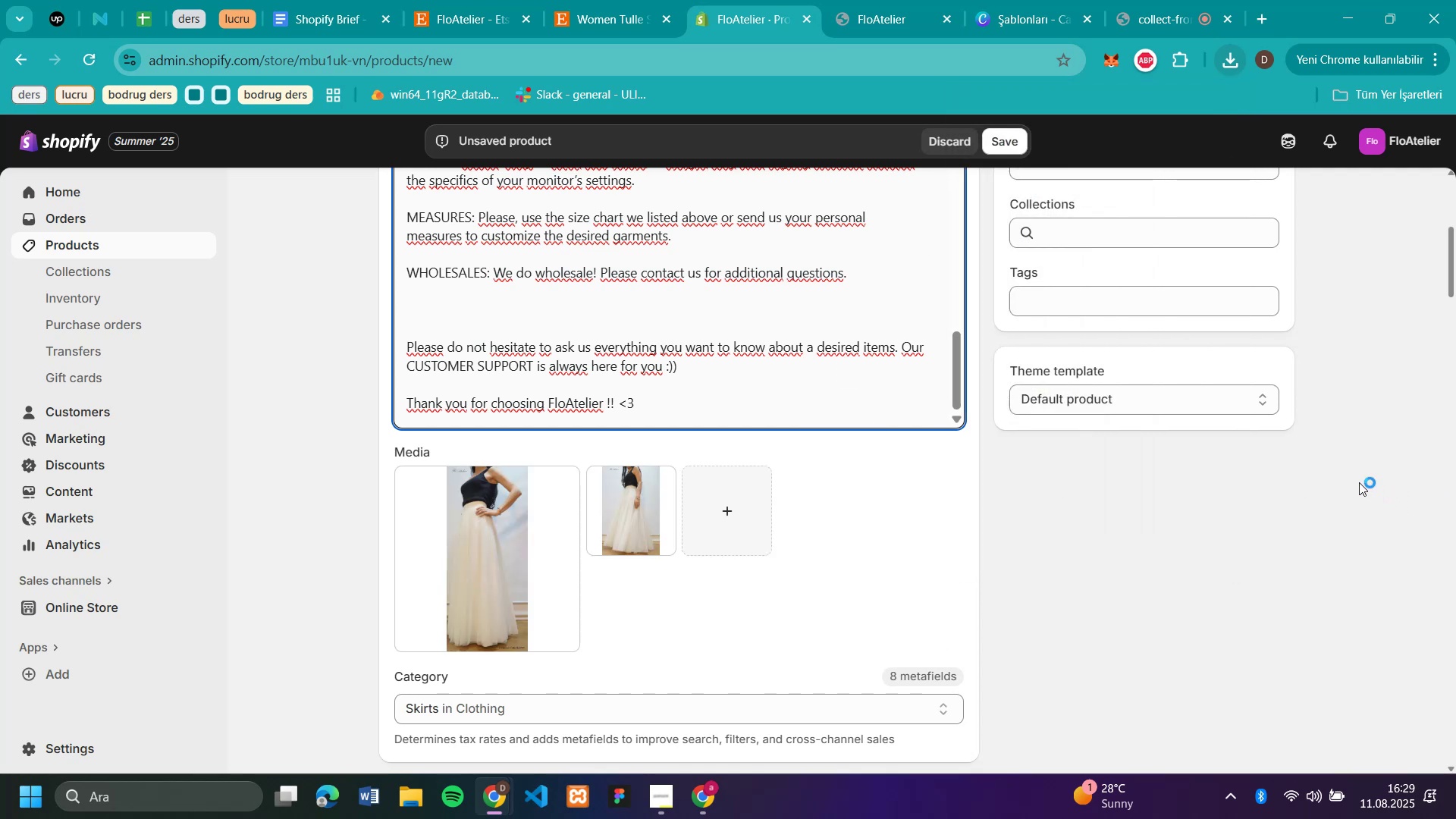 
scroll: coordinate [1336, 441], scroll_direction: up, amount: 2.0
 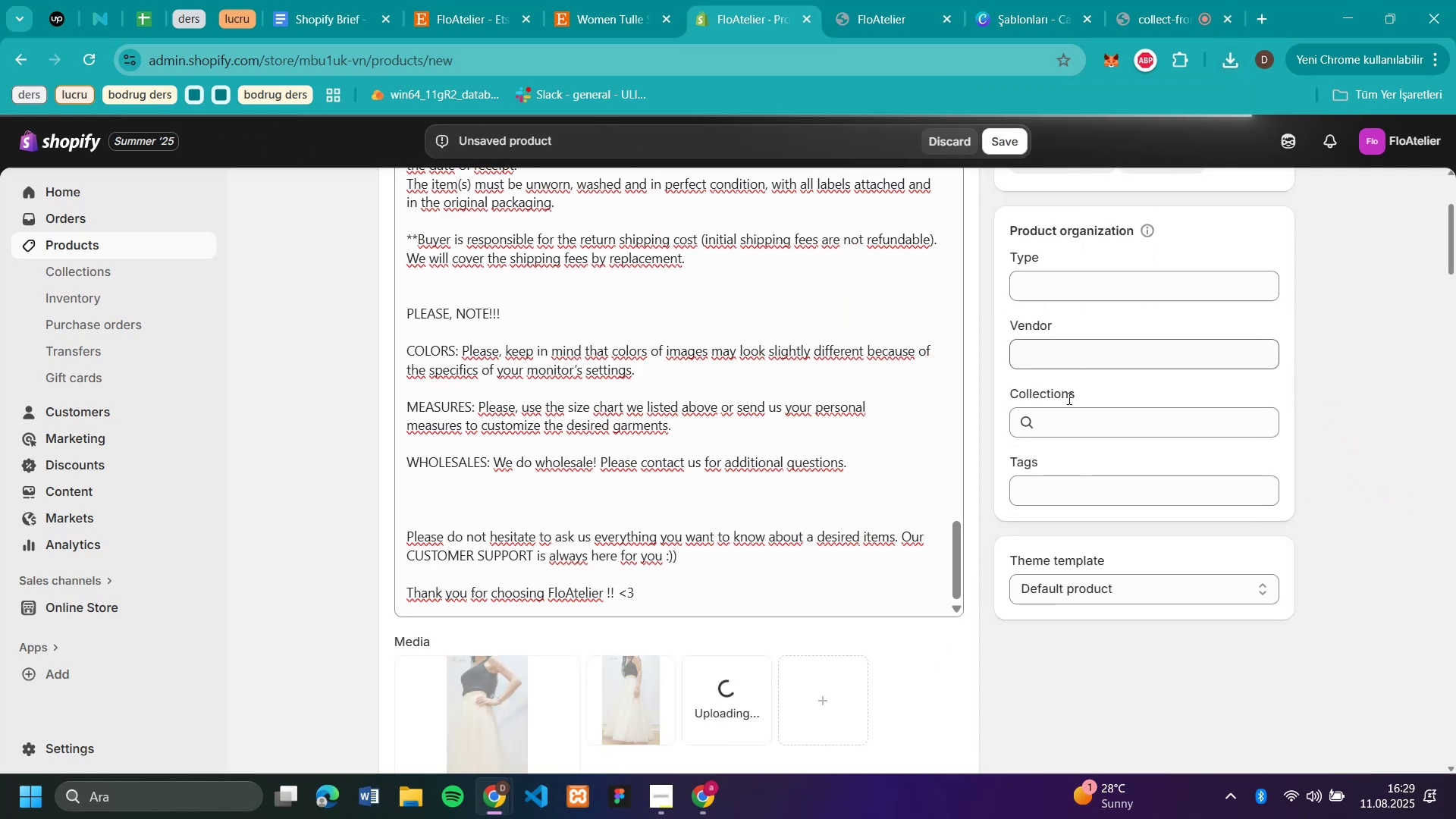 
left_click([1072, 415])
 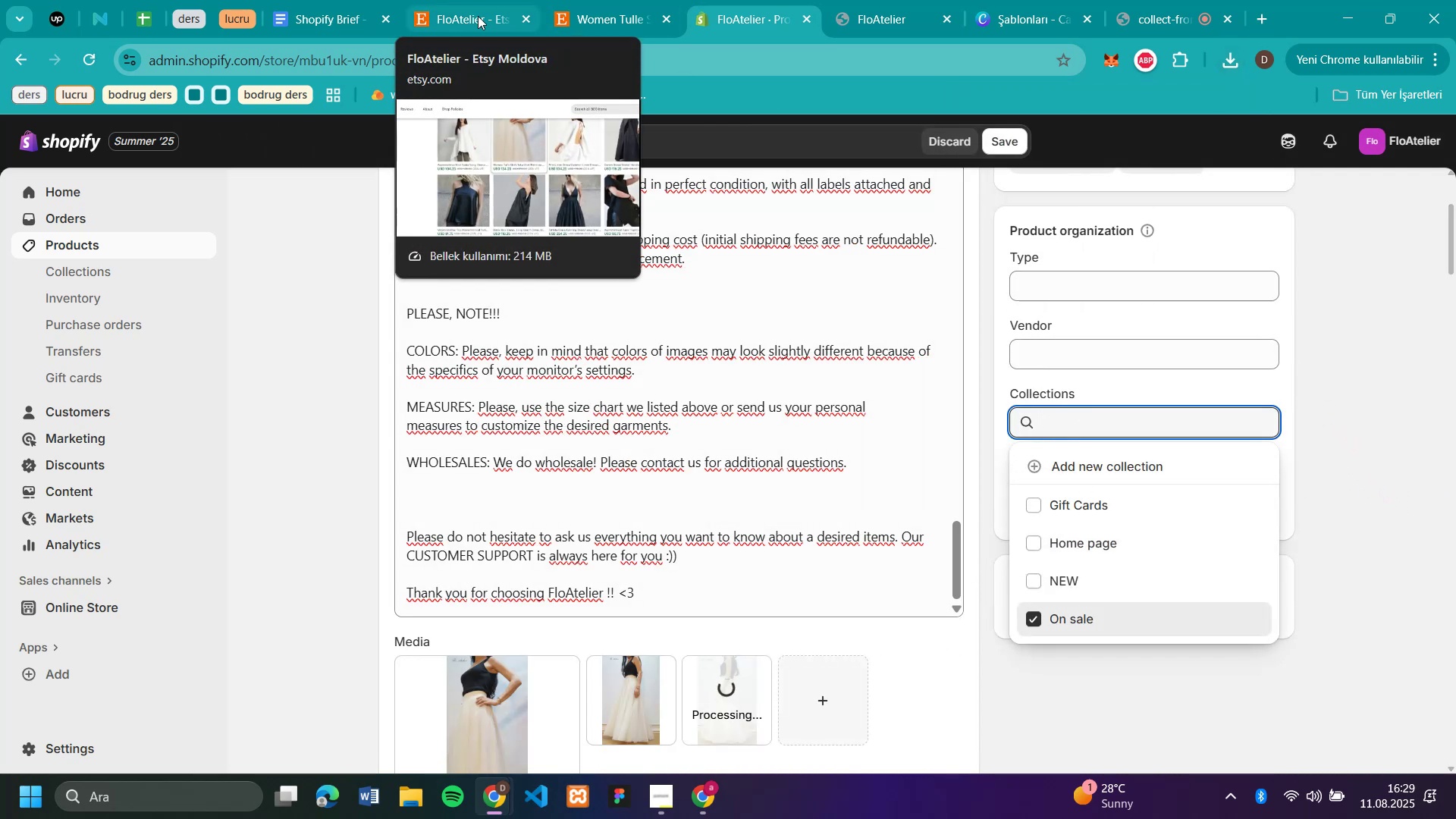 
wait(5.1)
 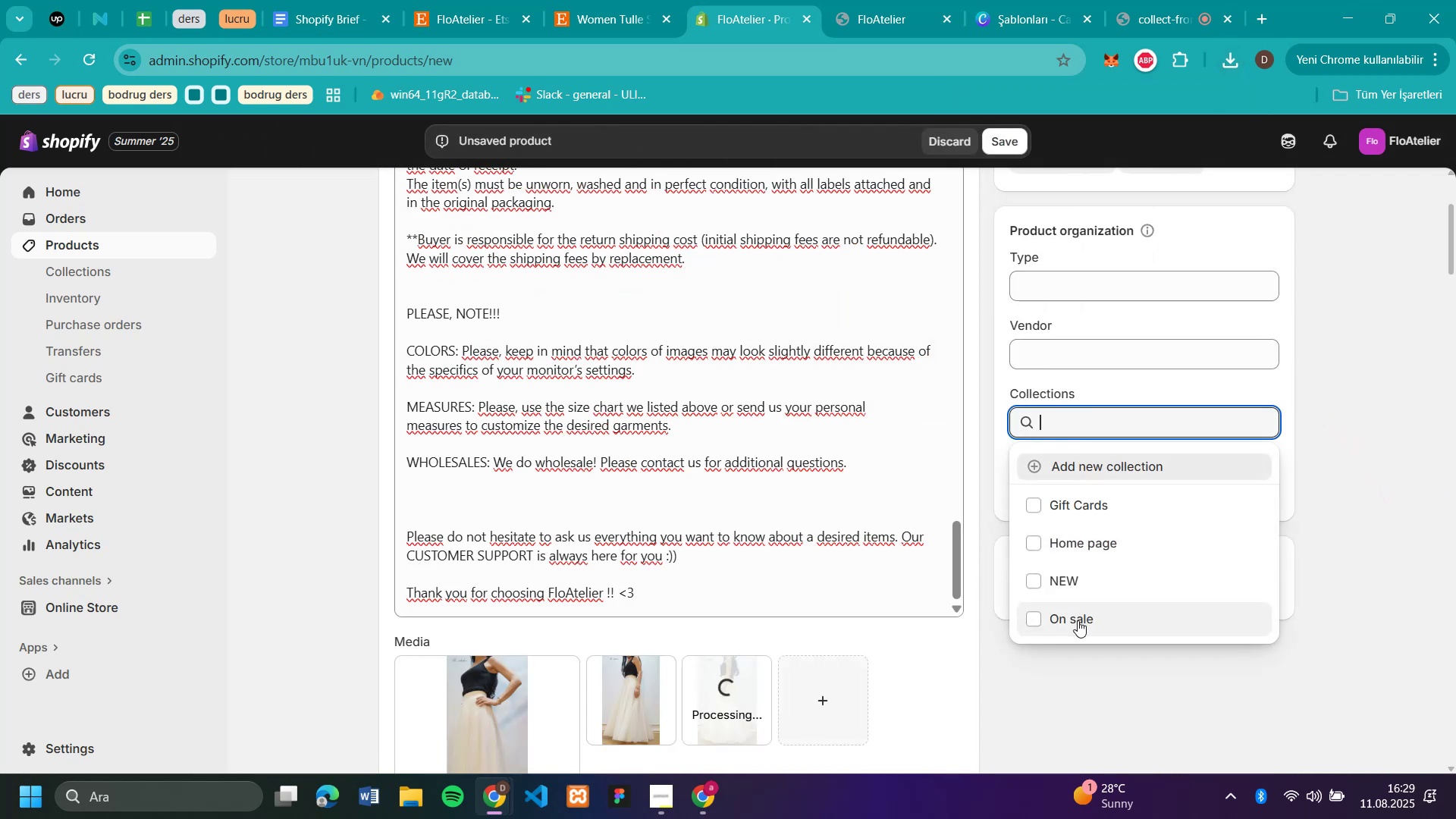 
left_click([471, 17])
 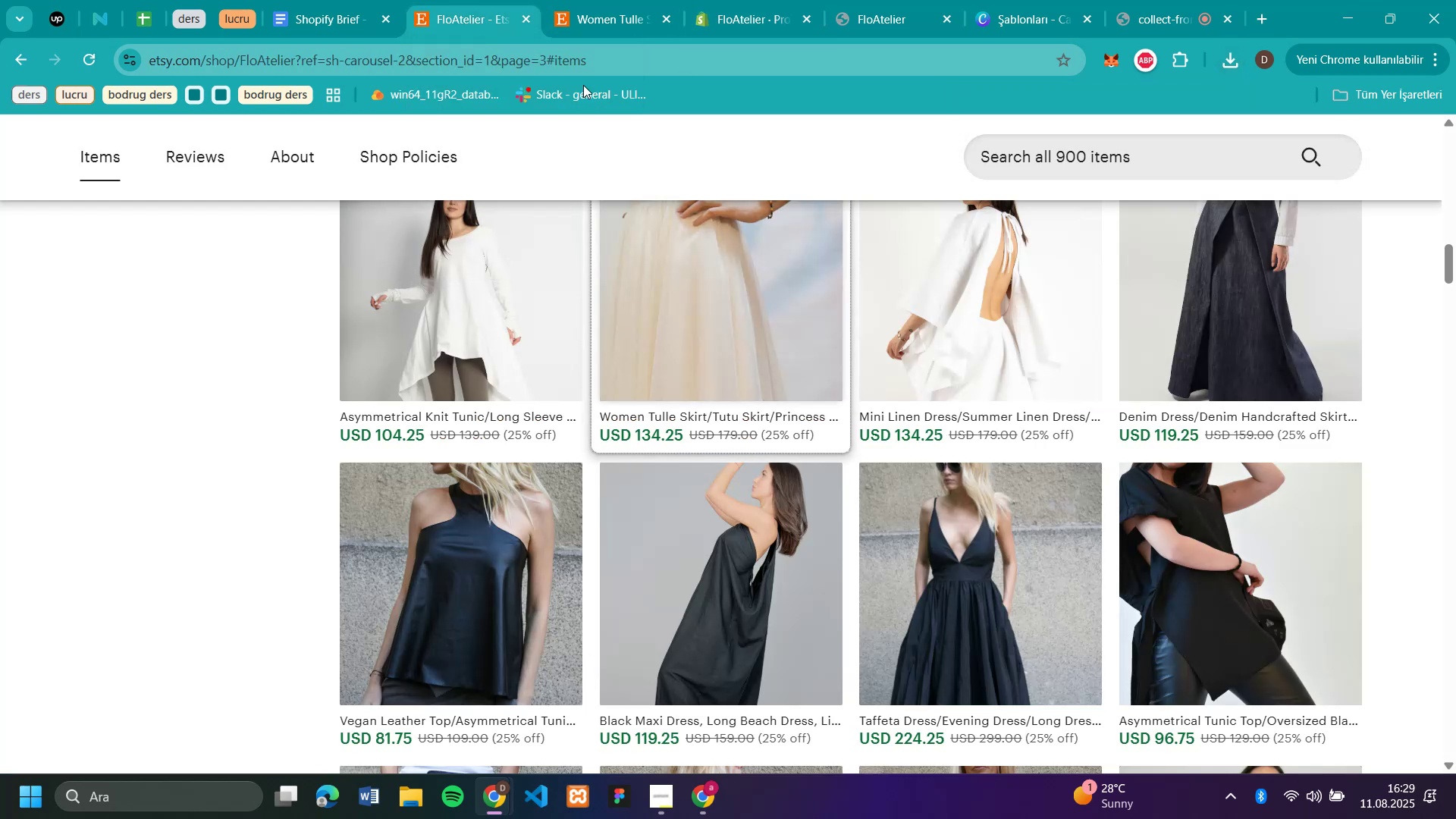 
scroll: coordinate [808, 234], scroll_direction: up, amount: 15.0
 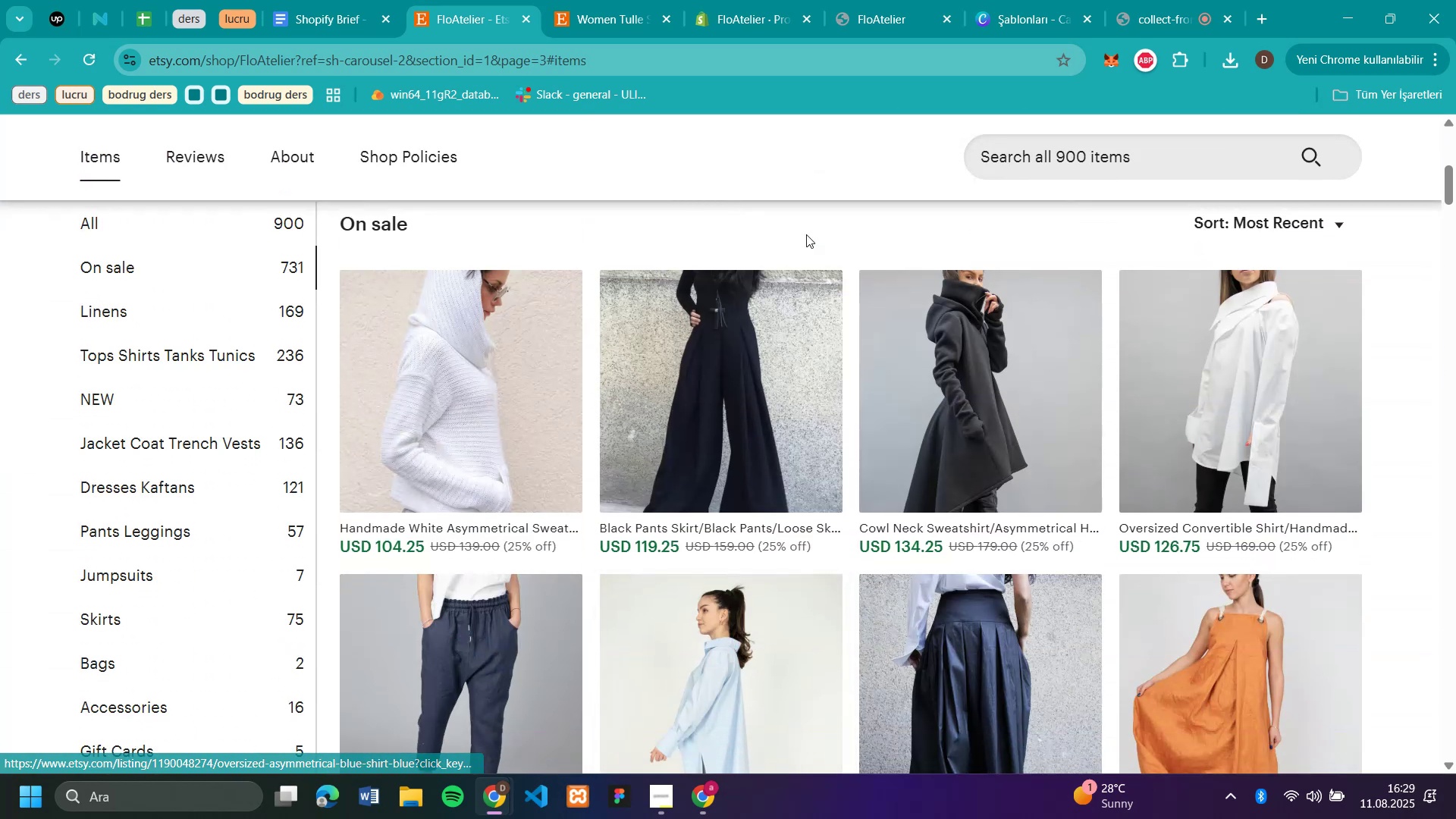 
scroll: coordinate [806, 234], scroll_direction: down, amount: 10.0
 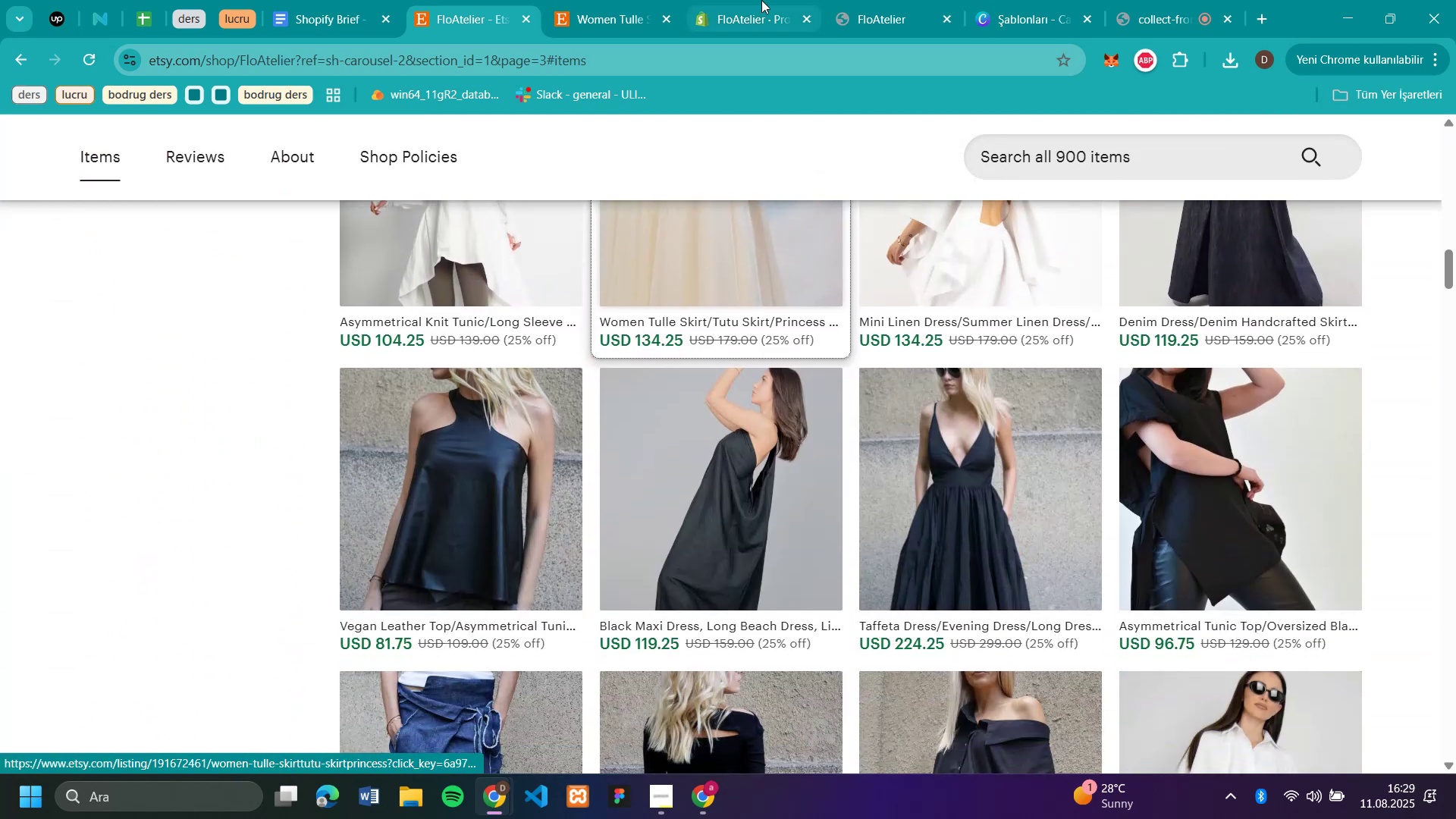 
left_click([750, 26])
 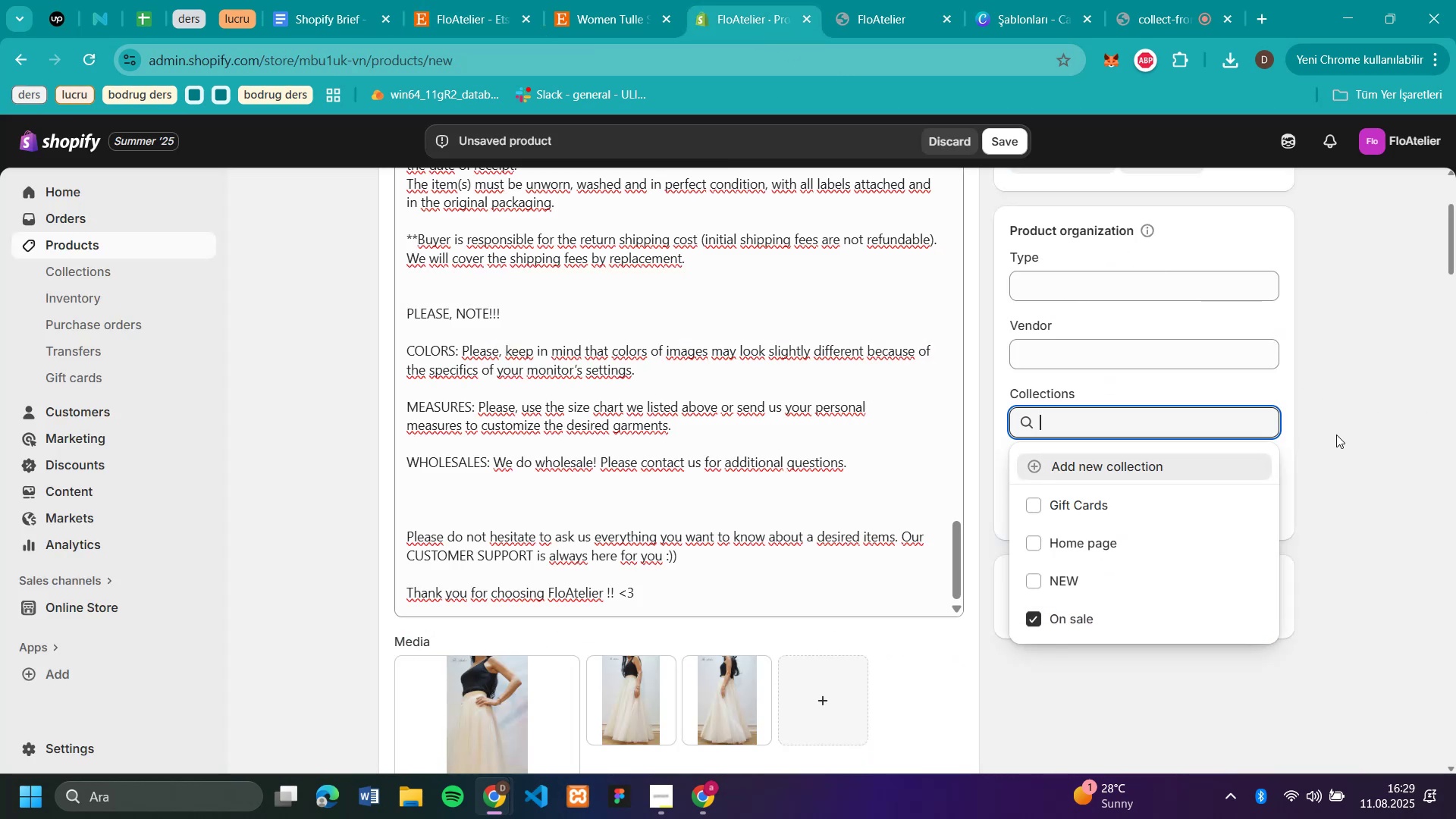 
left_click([1361, 495])
 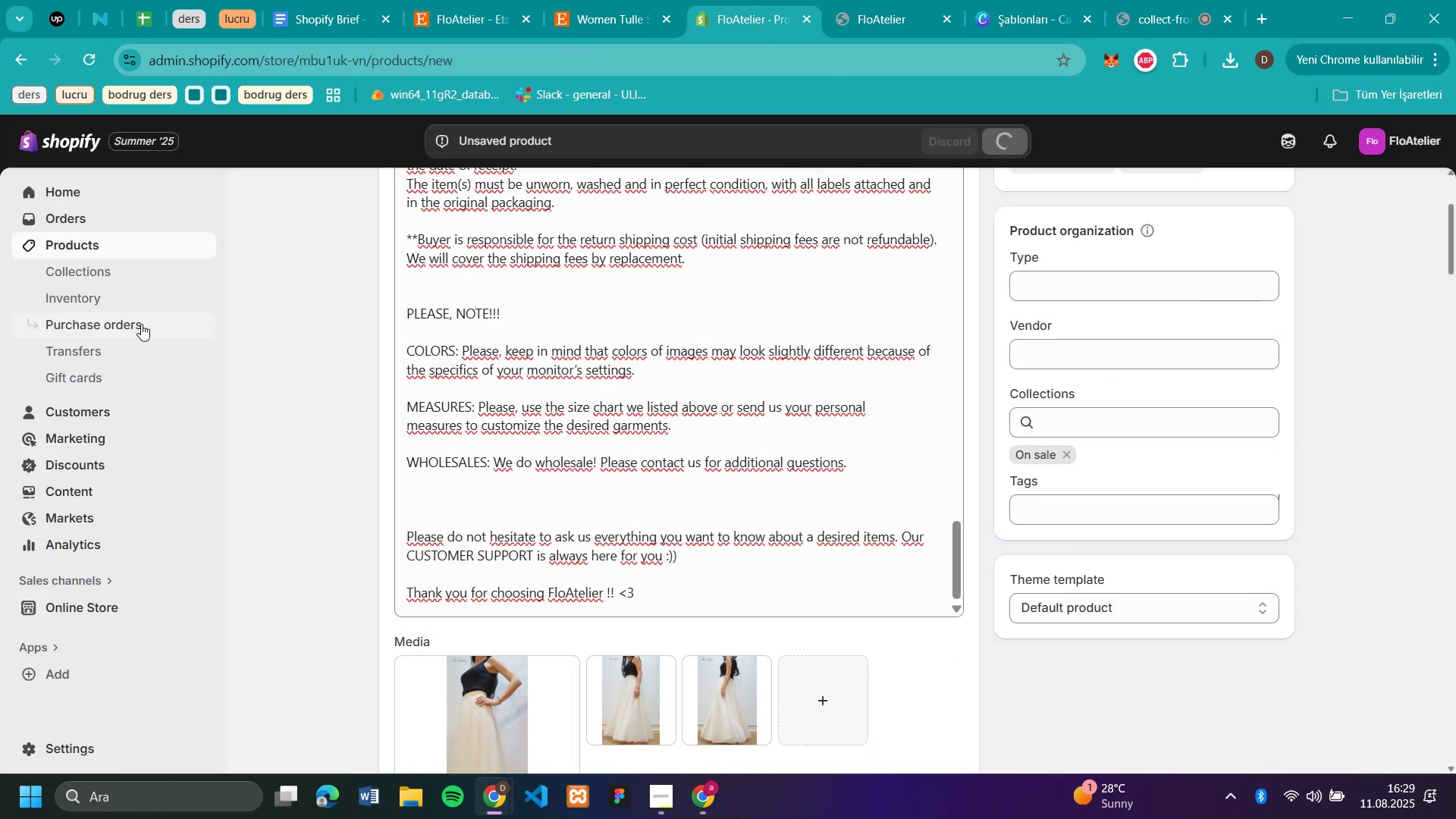 
scroll: coordinate [333, 354], scroll_direction: up, amount: 9.0
 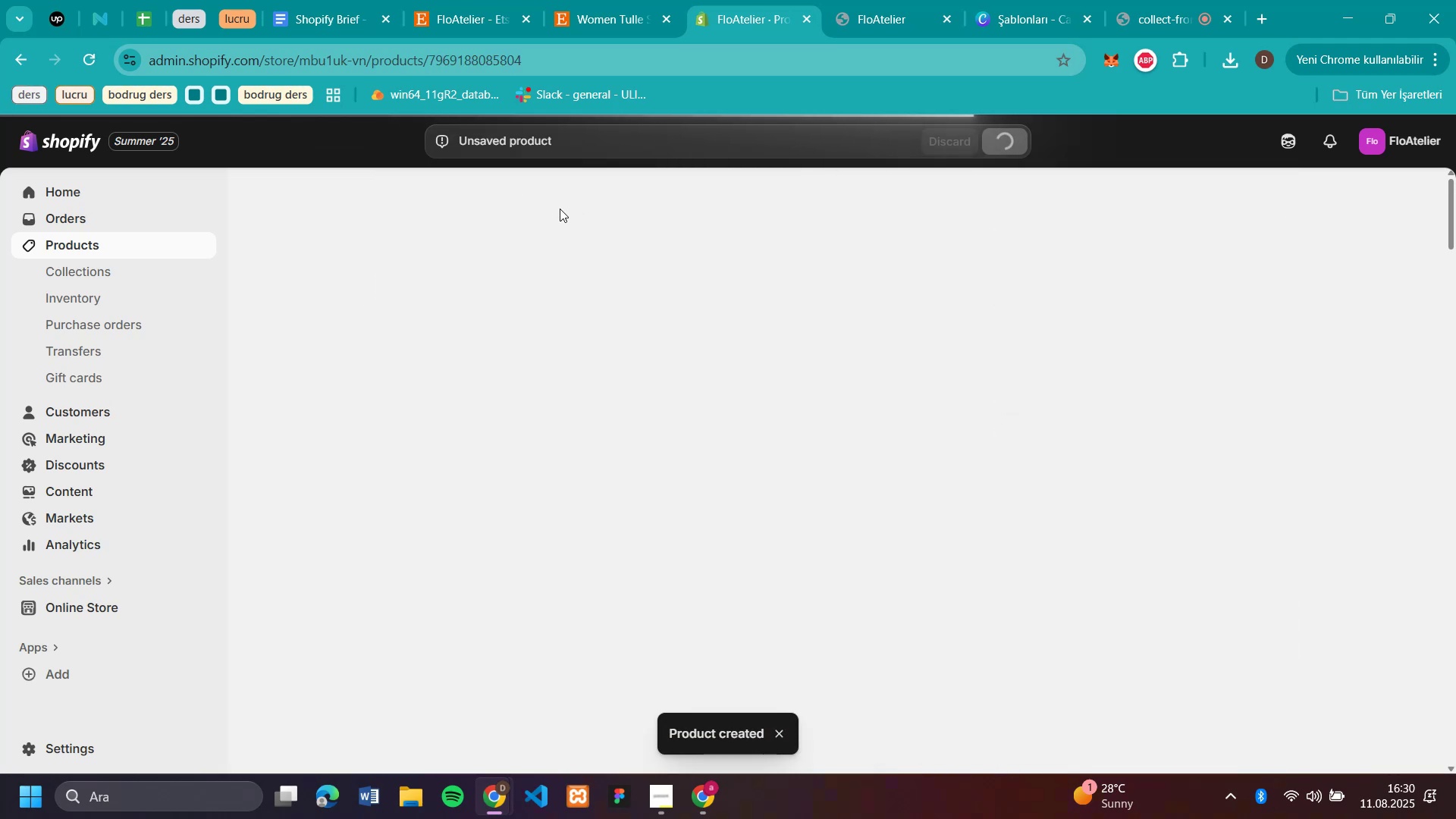 
wait(6.74)
 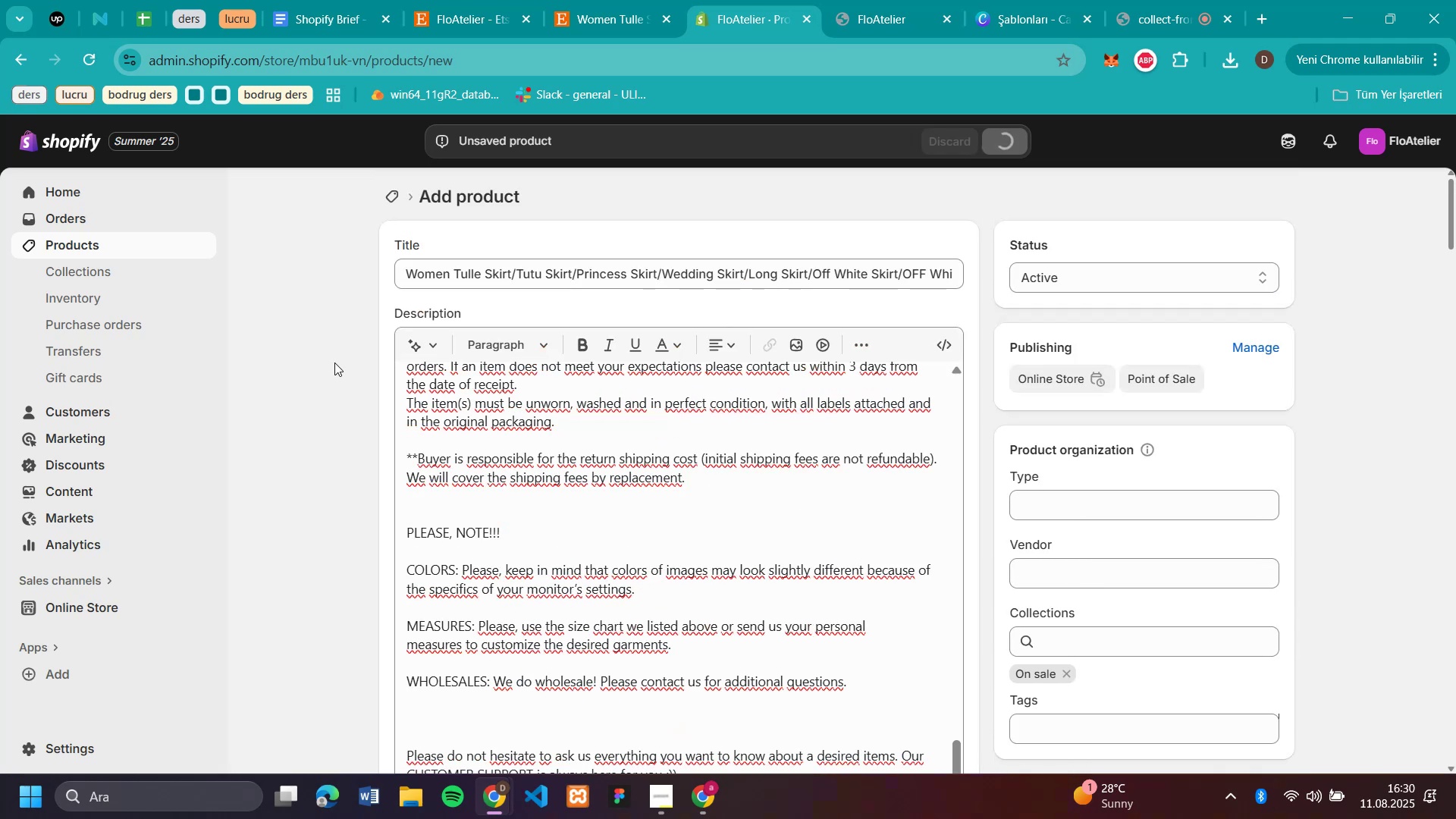 
left_click([397, 197])
 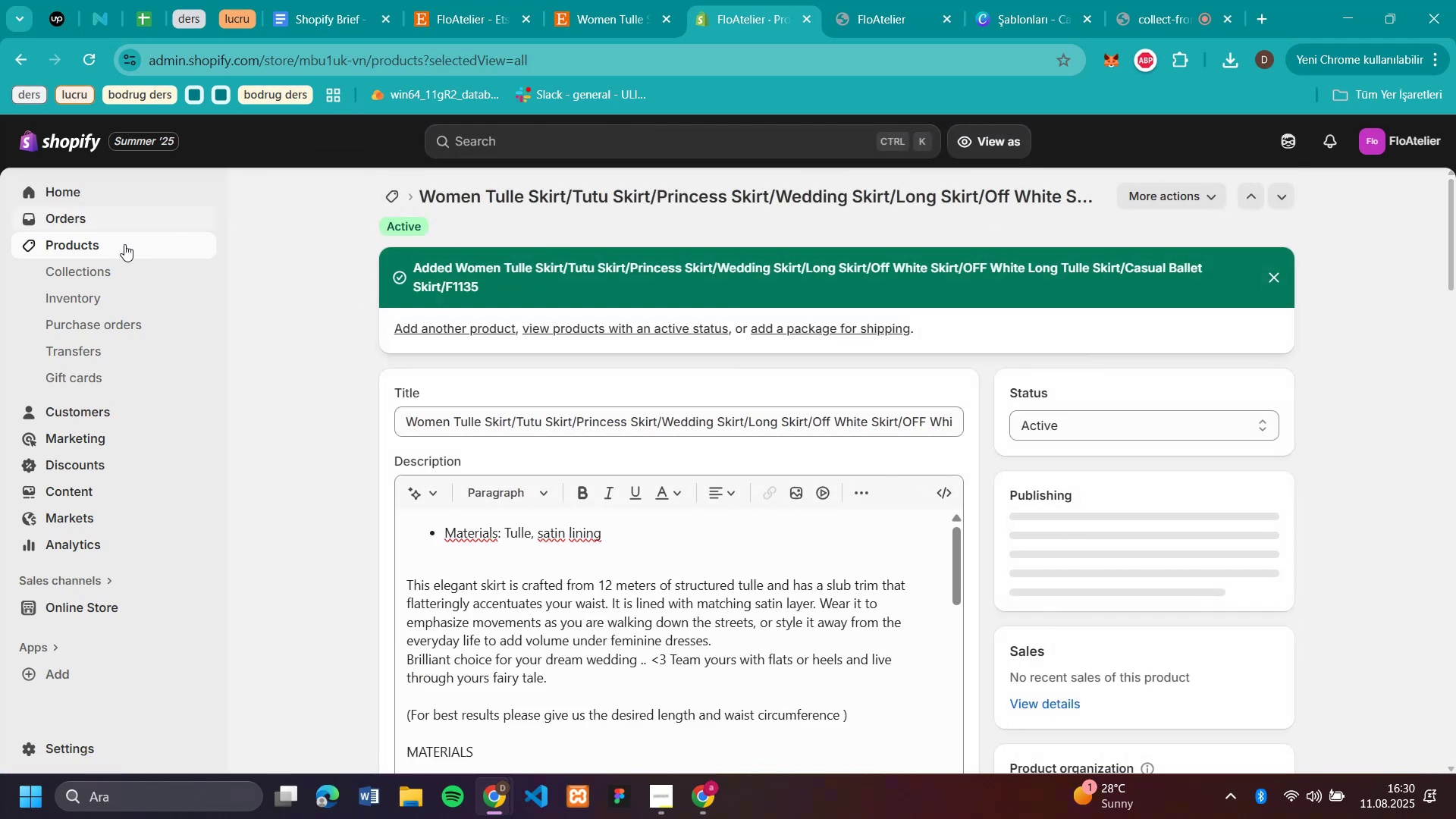 
left_click([102, 269])
 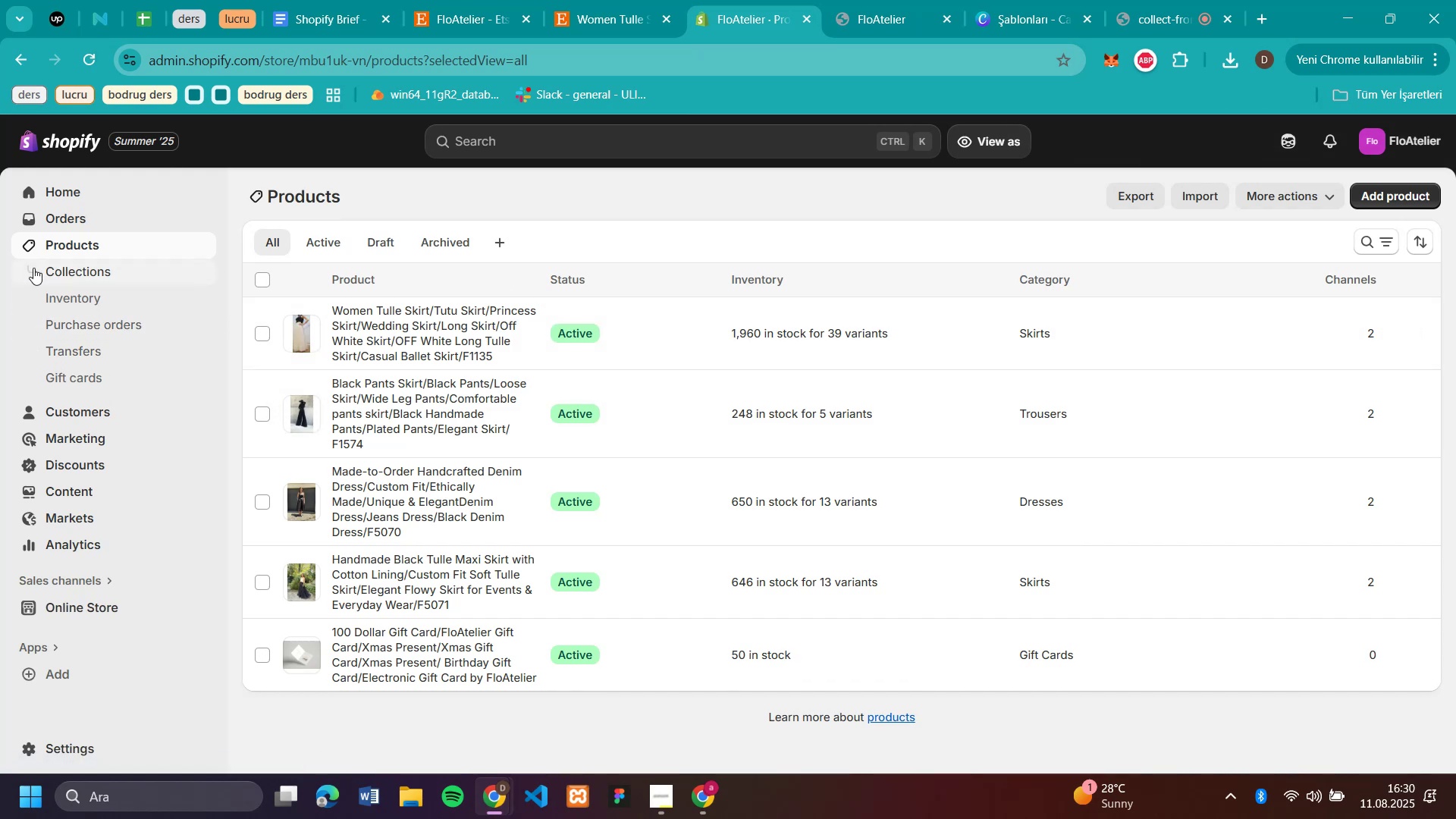 
left_click([88, 277])
 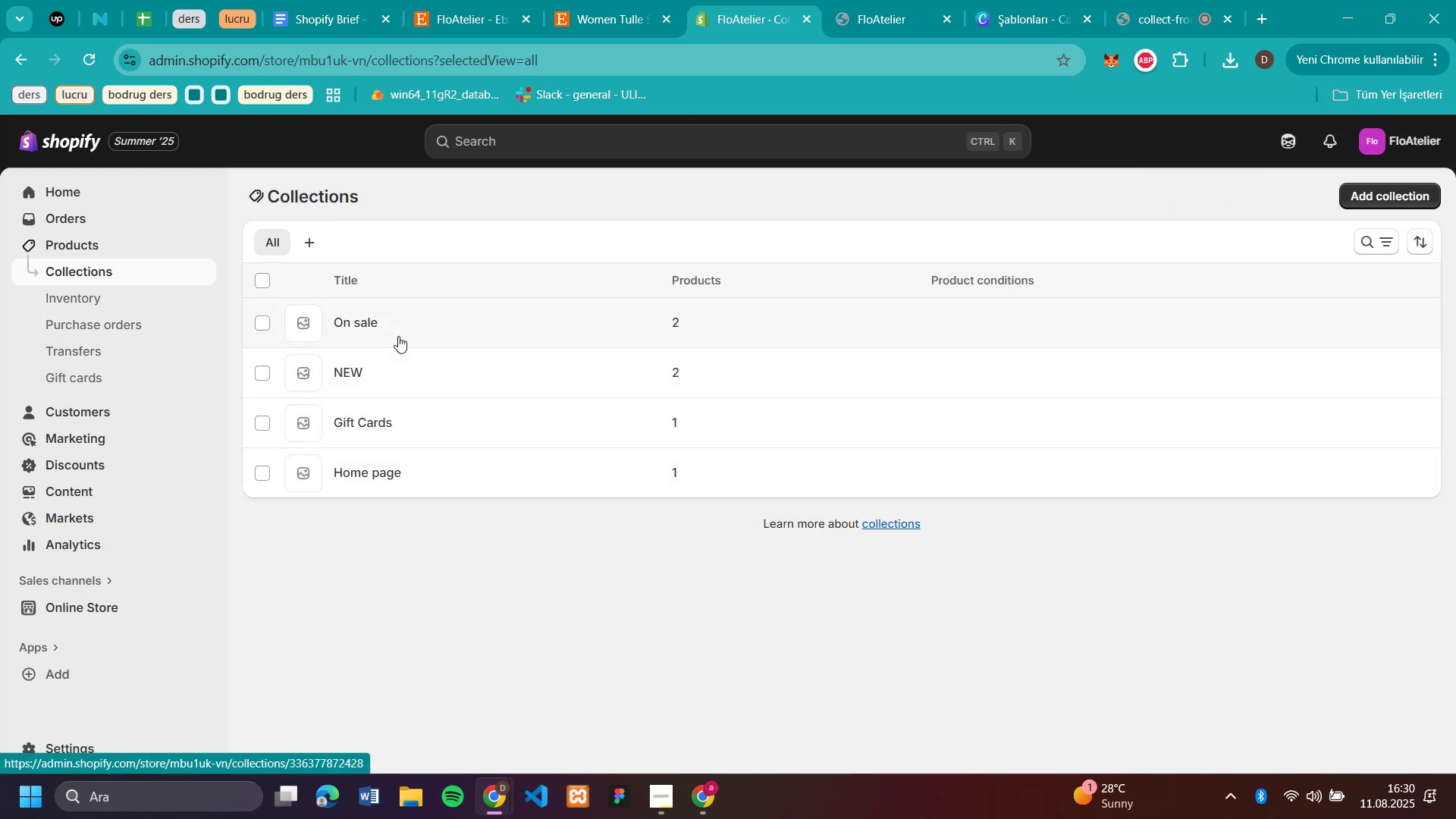 
wait(5.18)
 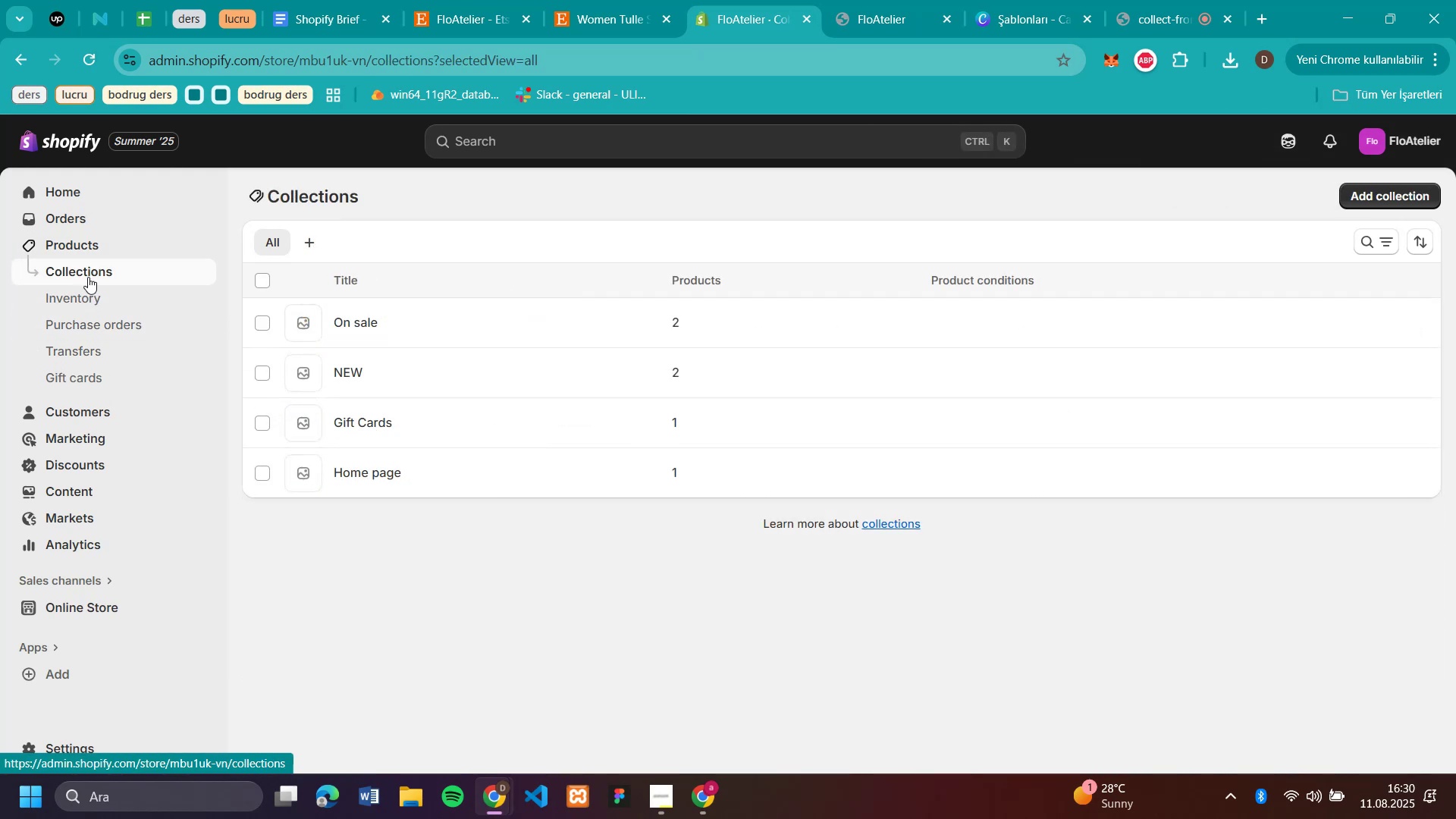 
left_click([105, 64])
 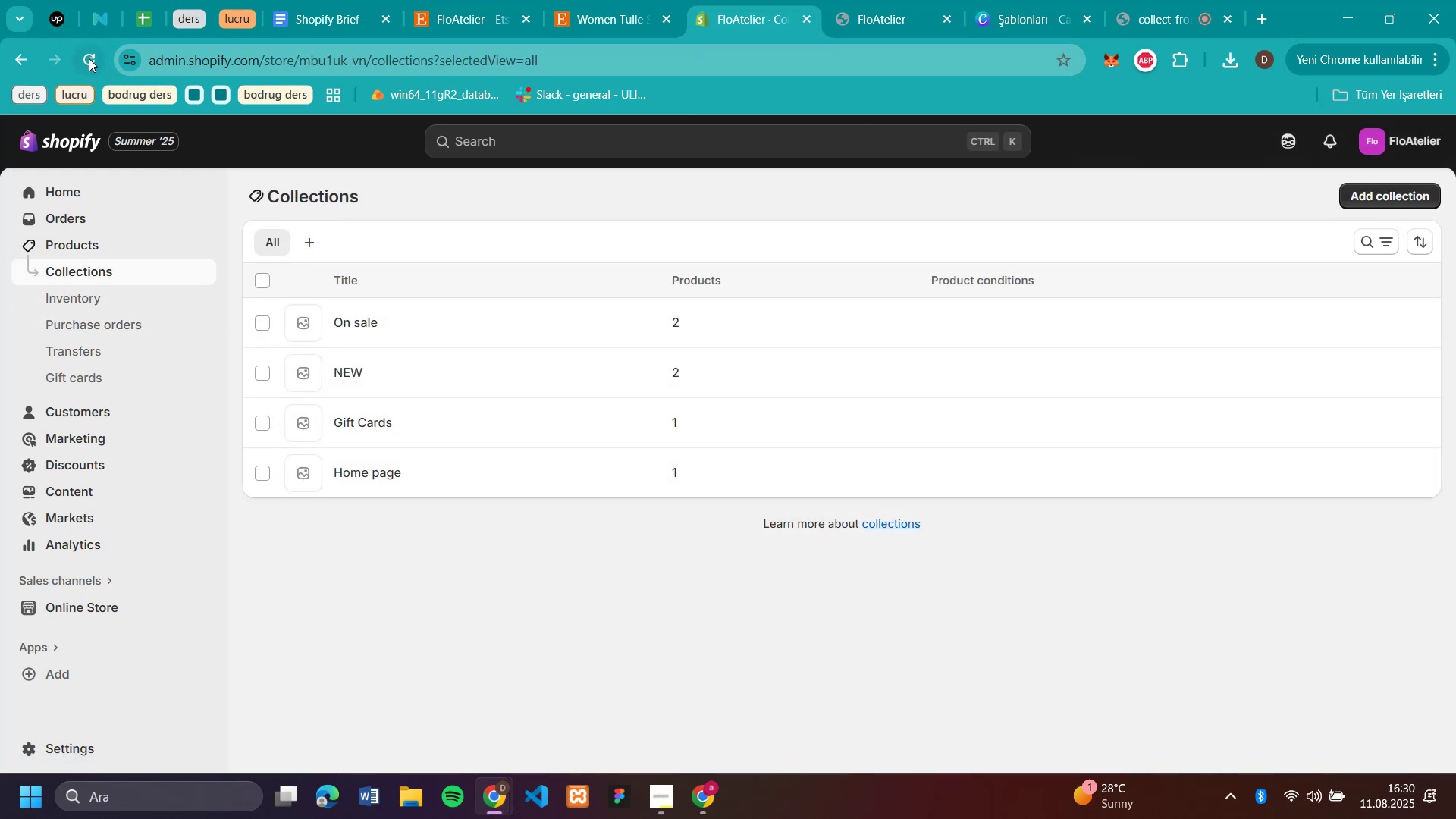 
left_click([89, 58])
 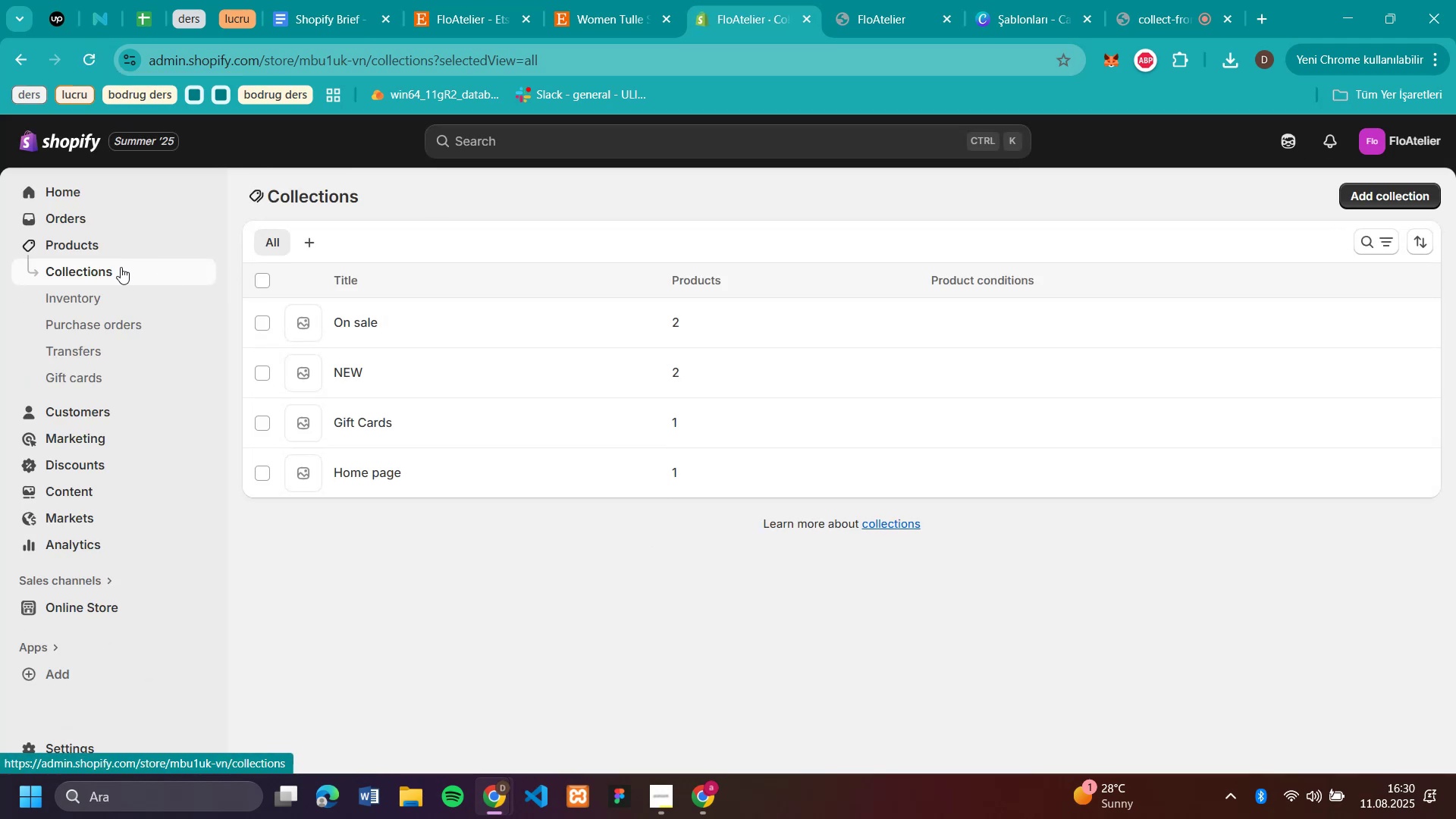 
wait(7.01)
 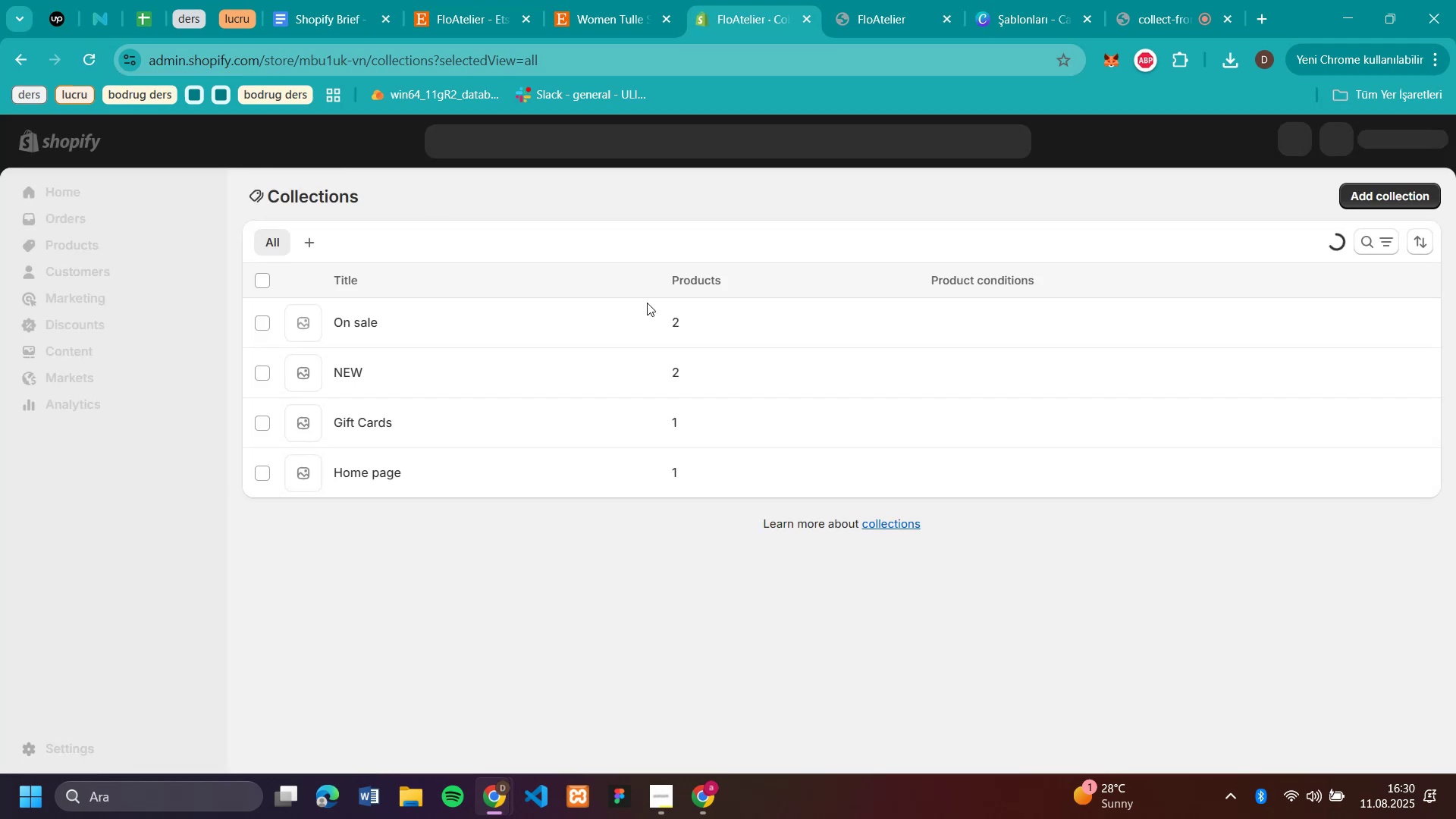 
left_click([90, 242])
 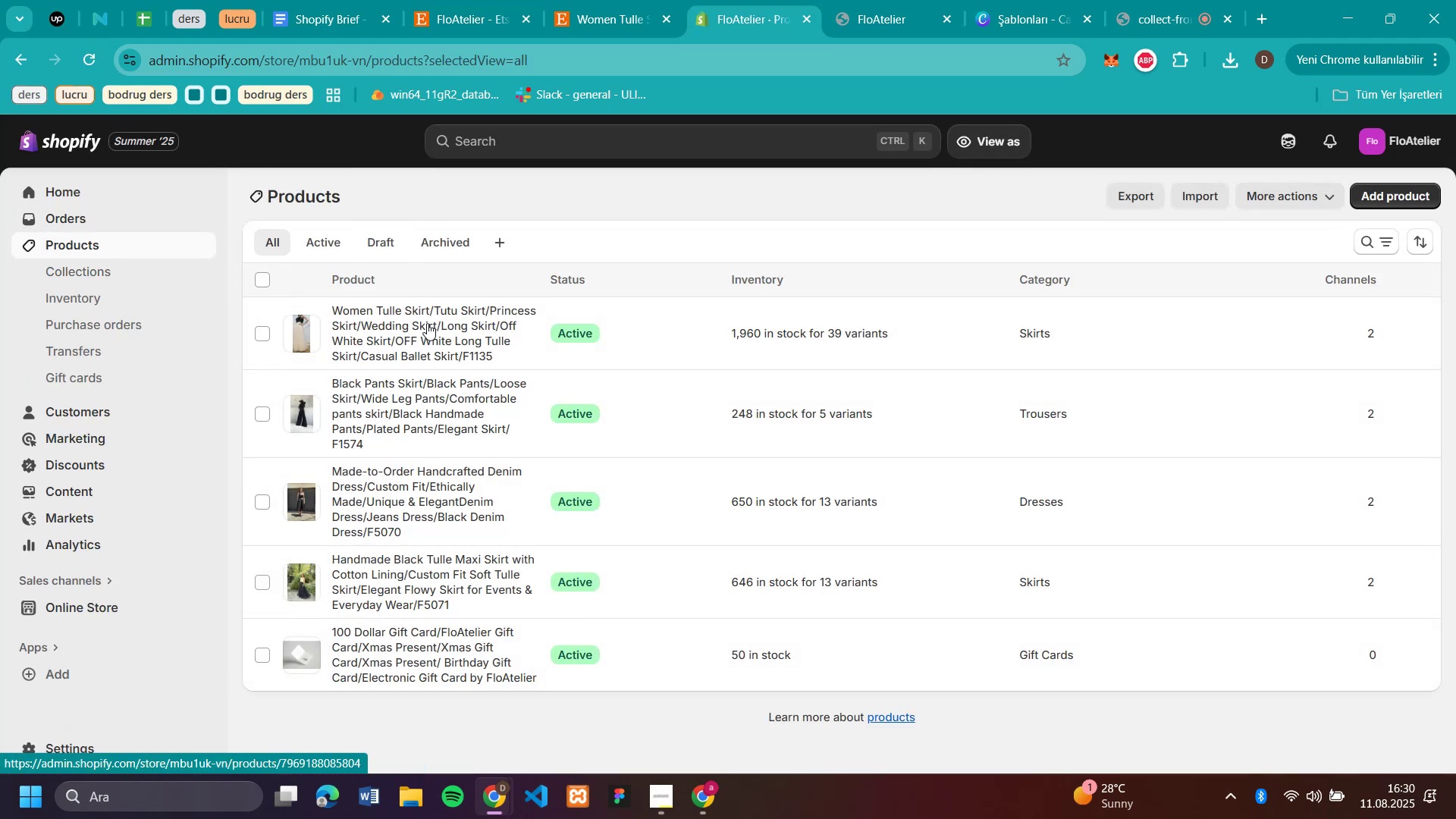 
left_click([1368, 190])
 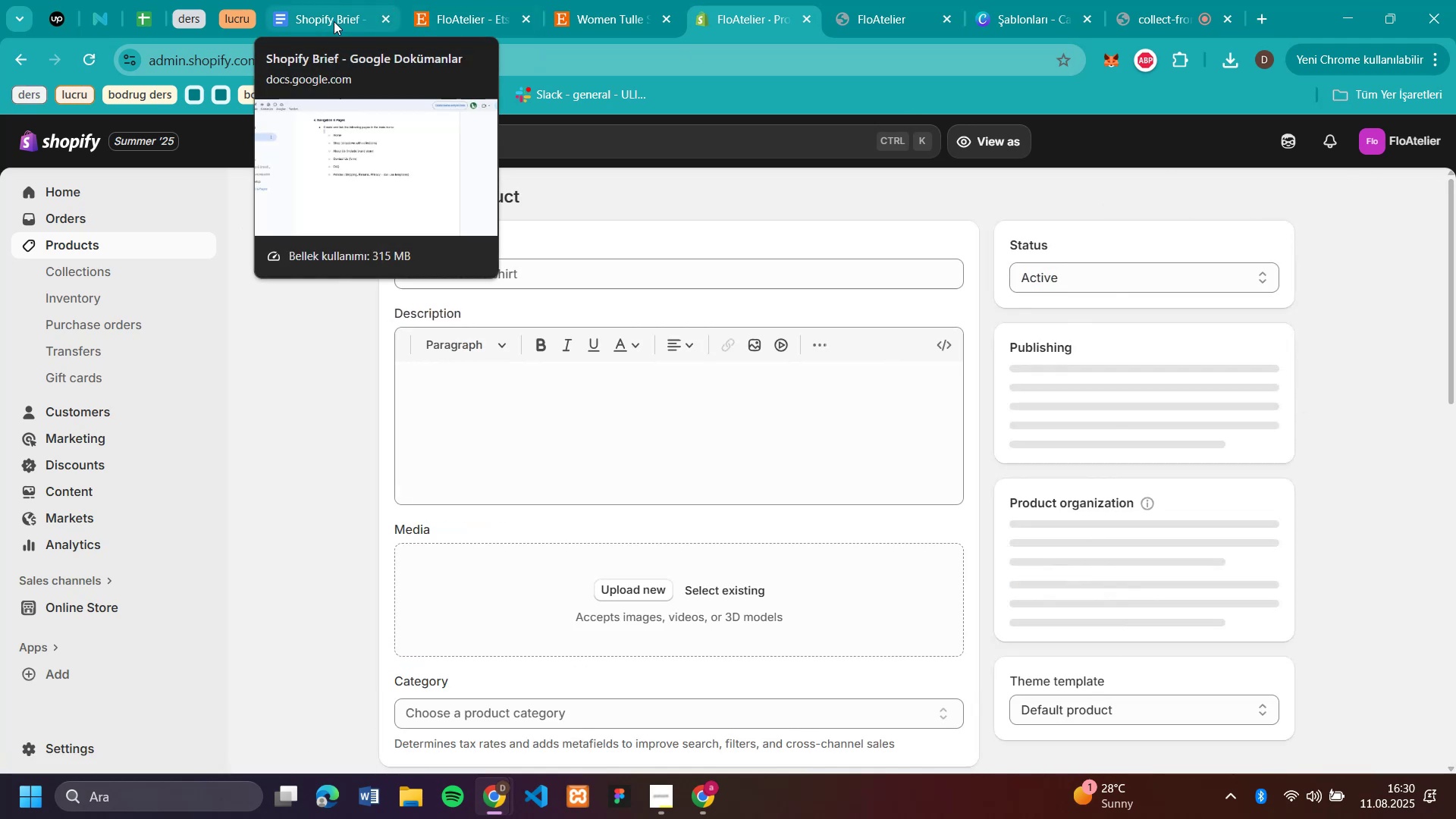 
left_click([454, 16])
 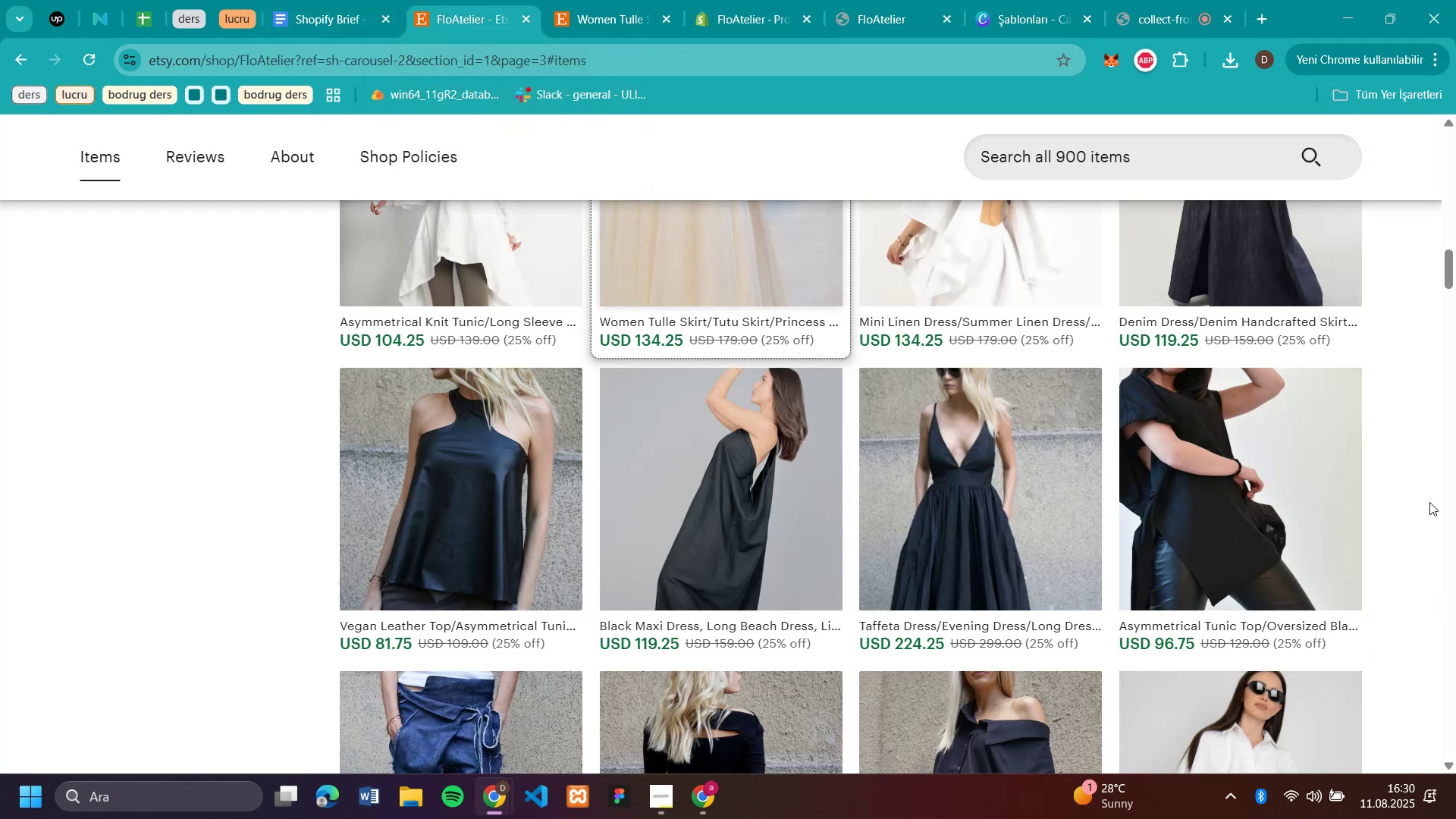 
left_click([974, 476])
 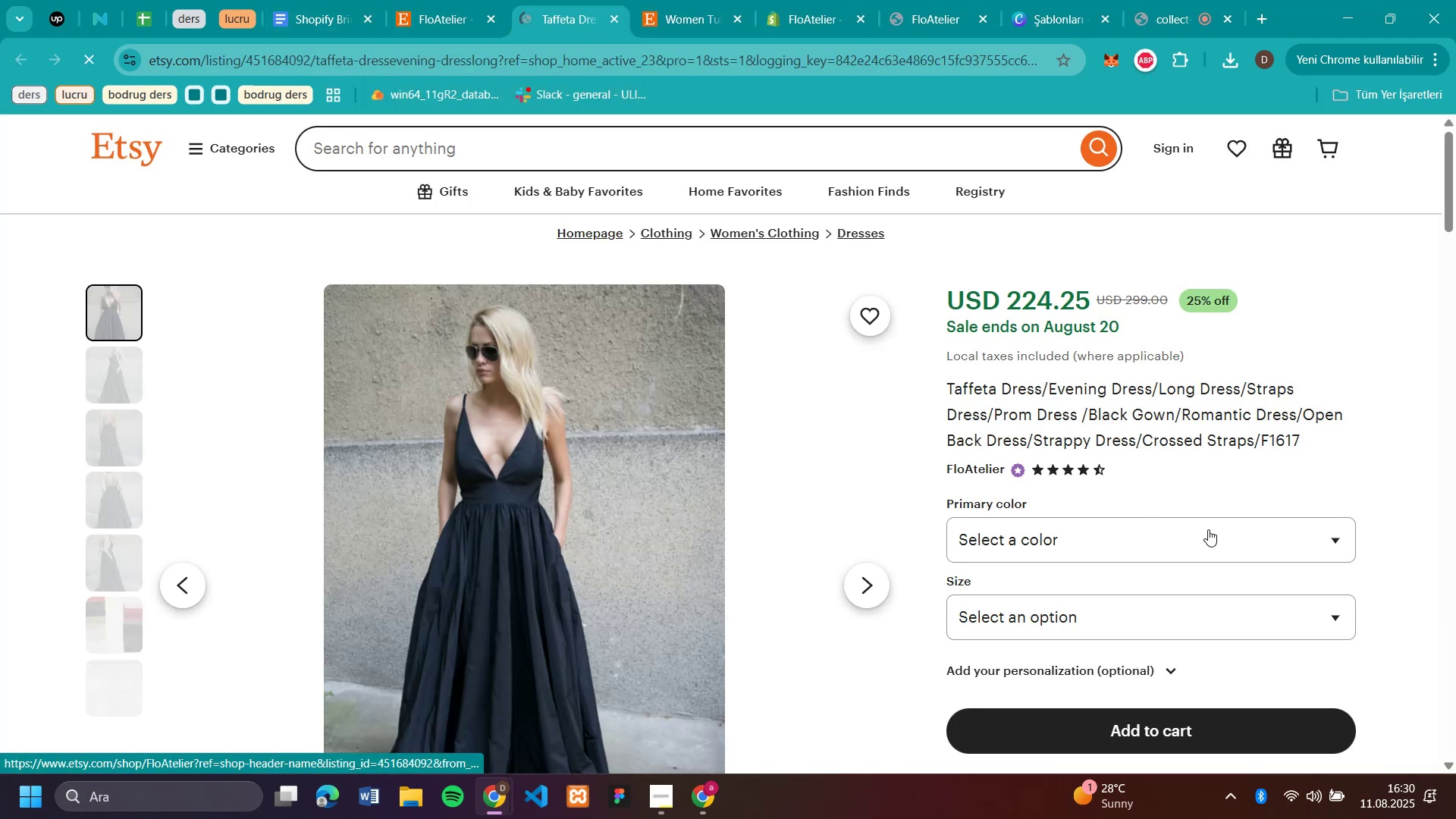 
left_click_drag(start_coordinate=[1324, 441], to_coordinate=[949, 394])
 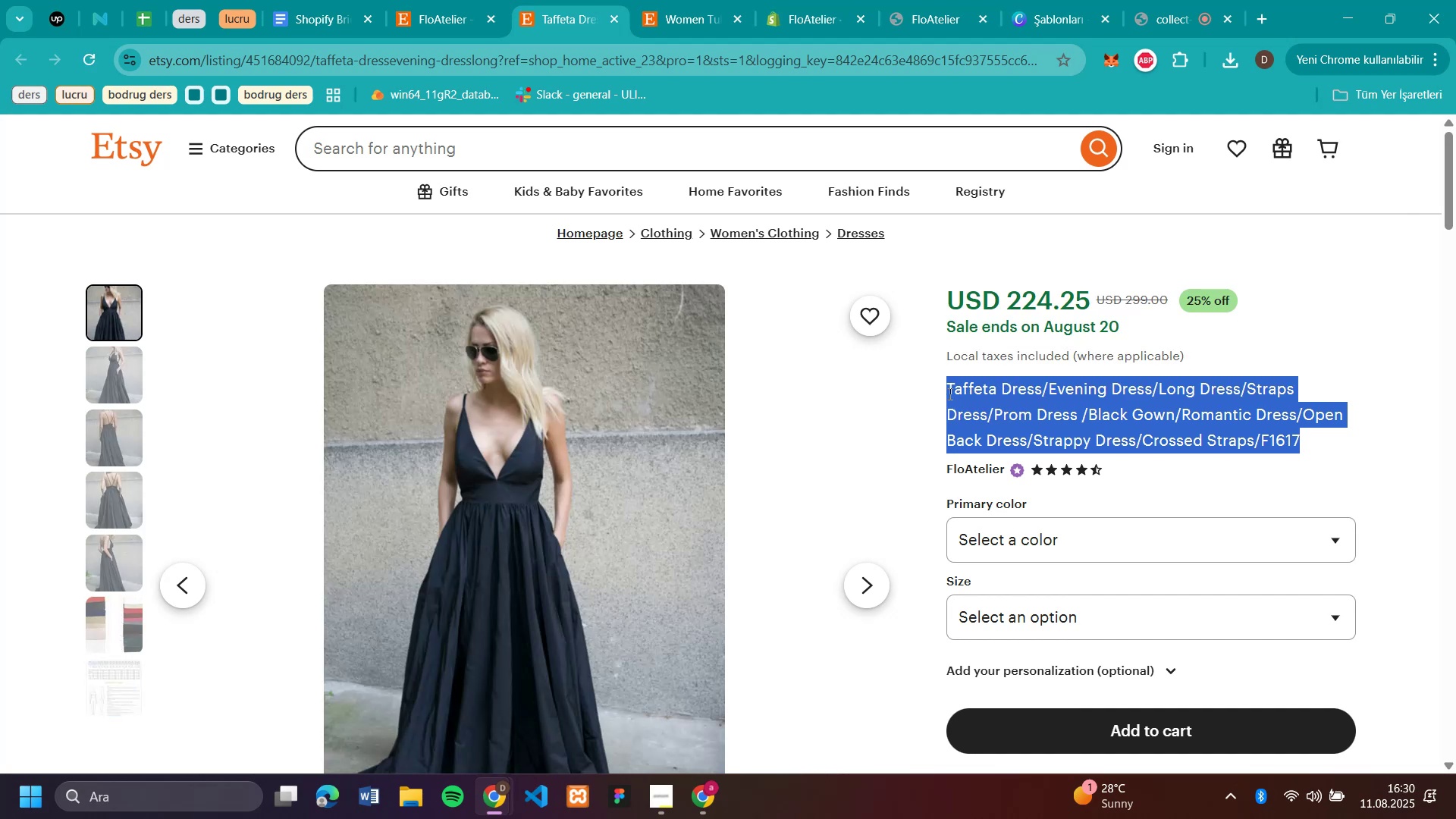 
key(Control+C)
 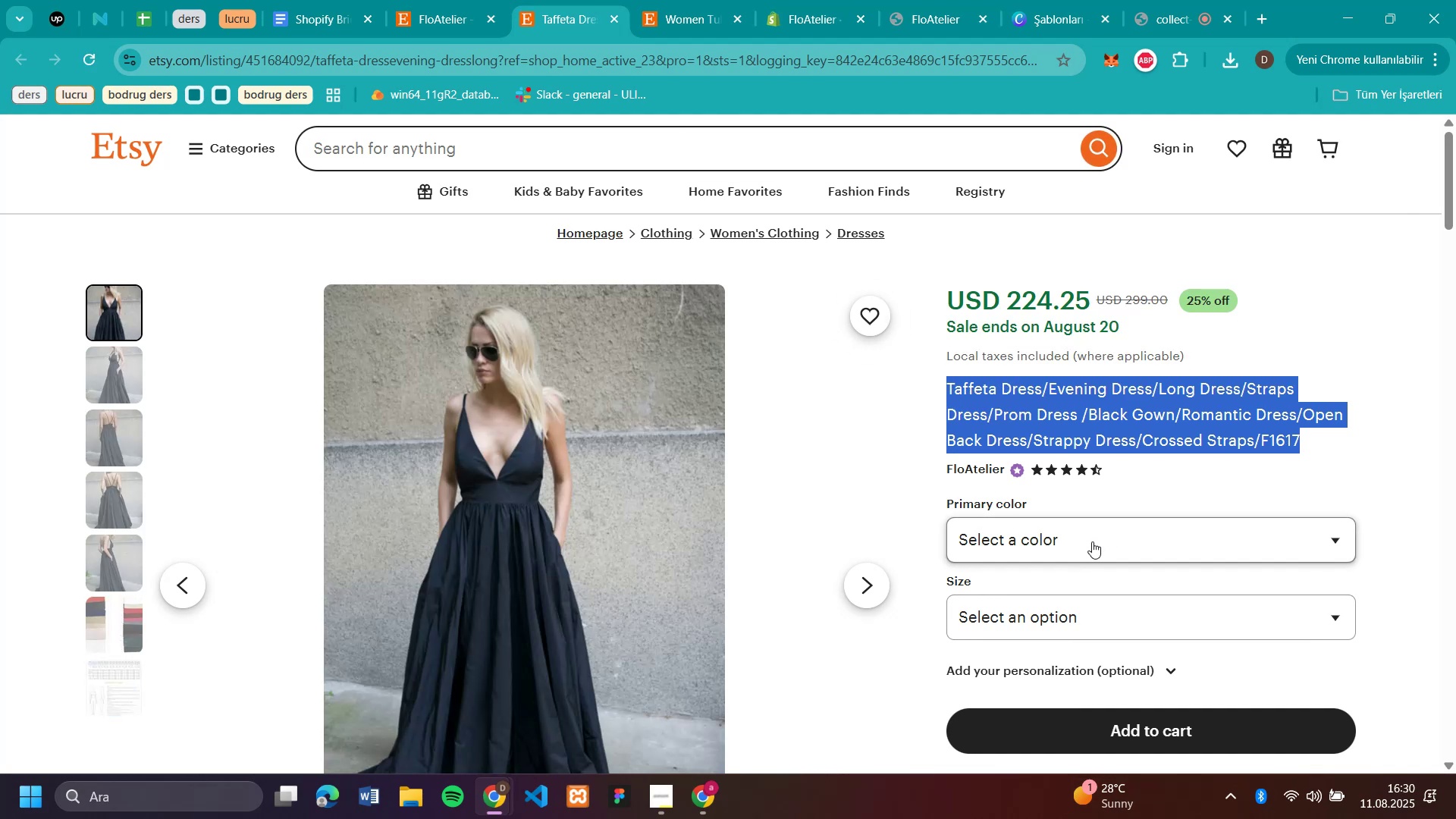 
left_click([1083, 600])
 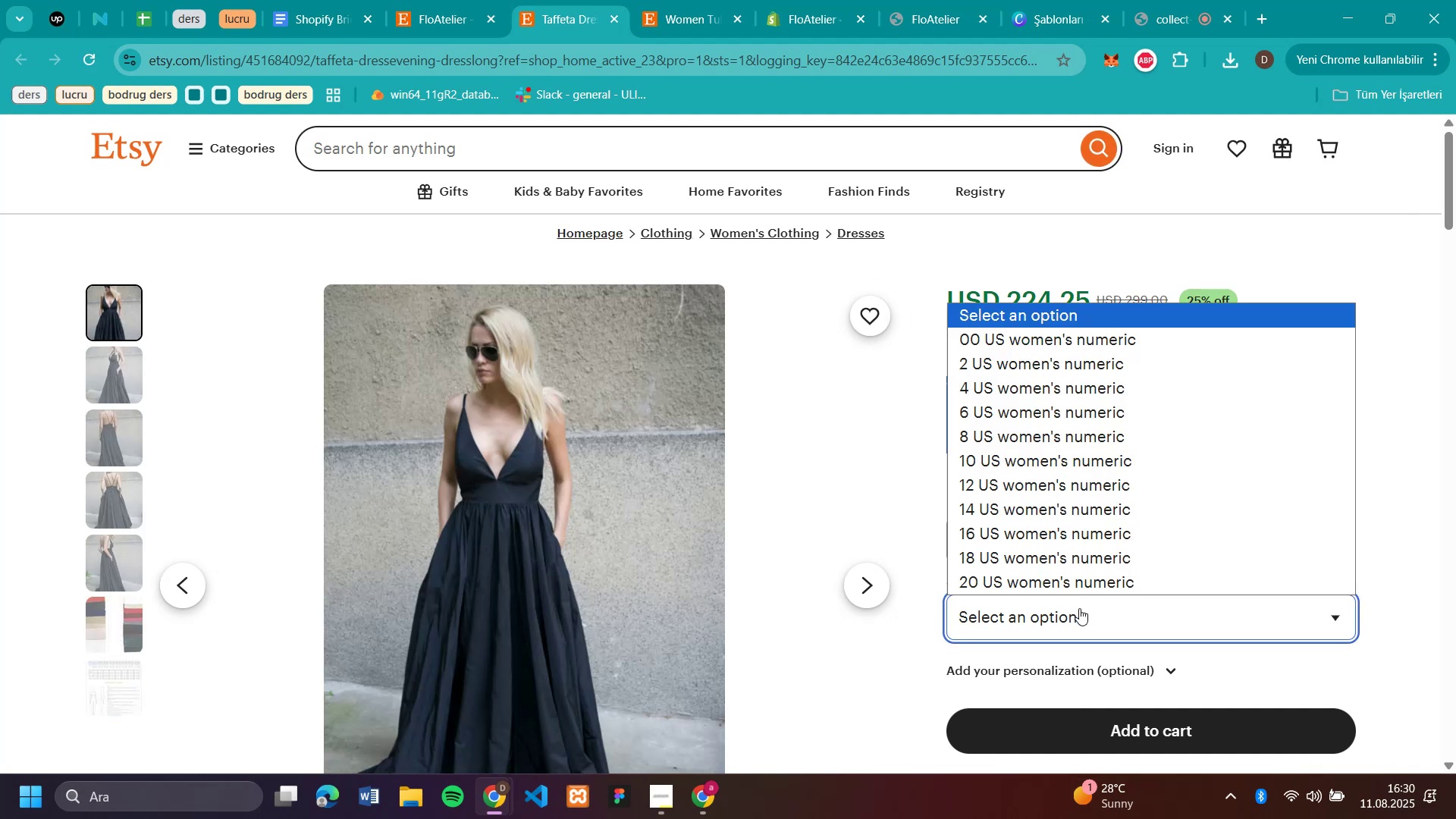 
left_click([1079, 608])
 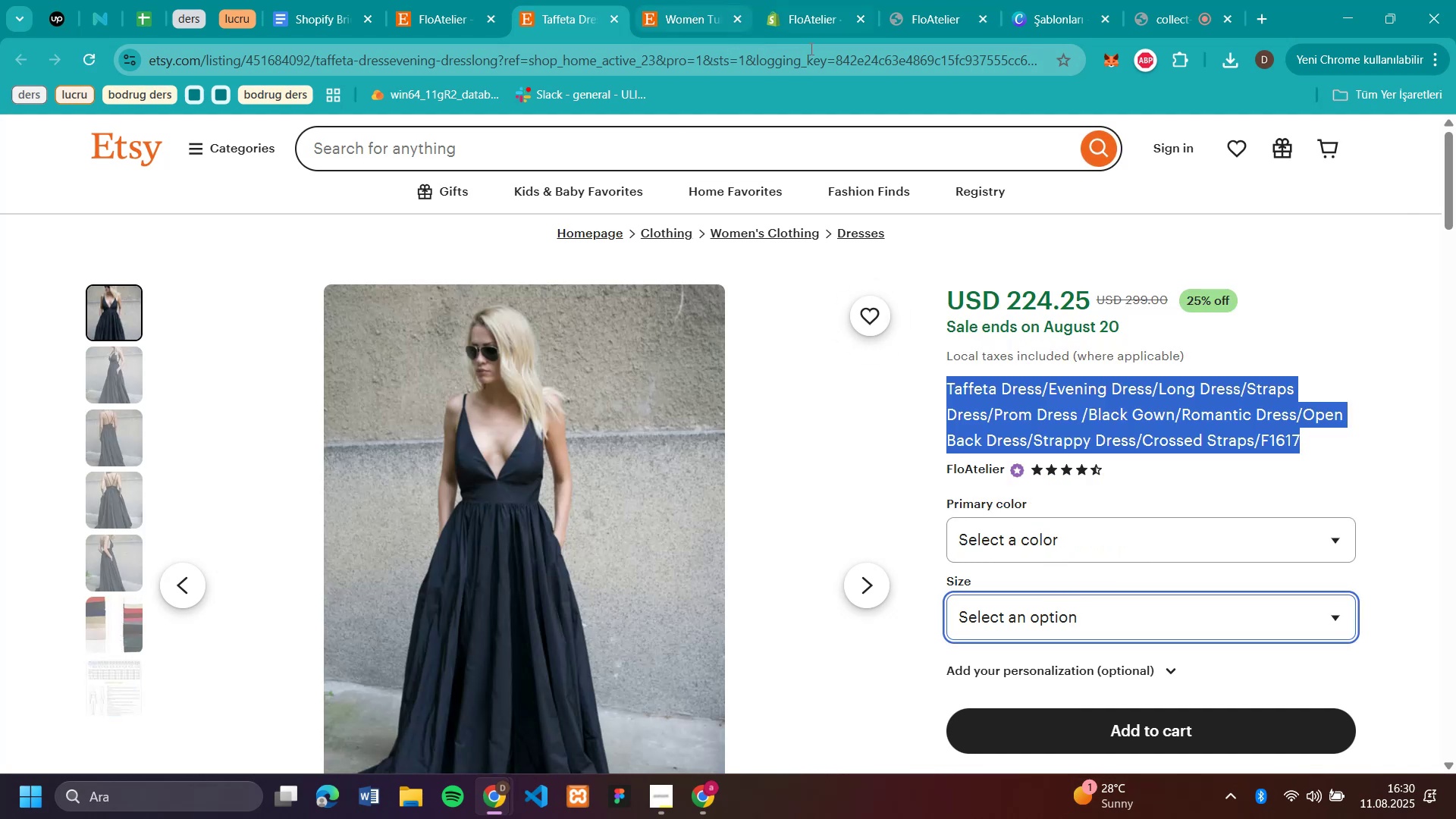 
left_click([820, 33])
 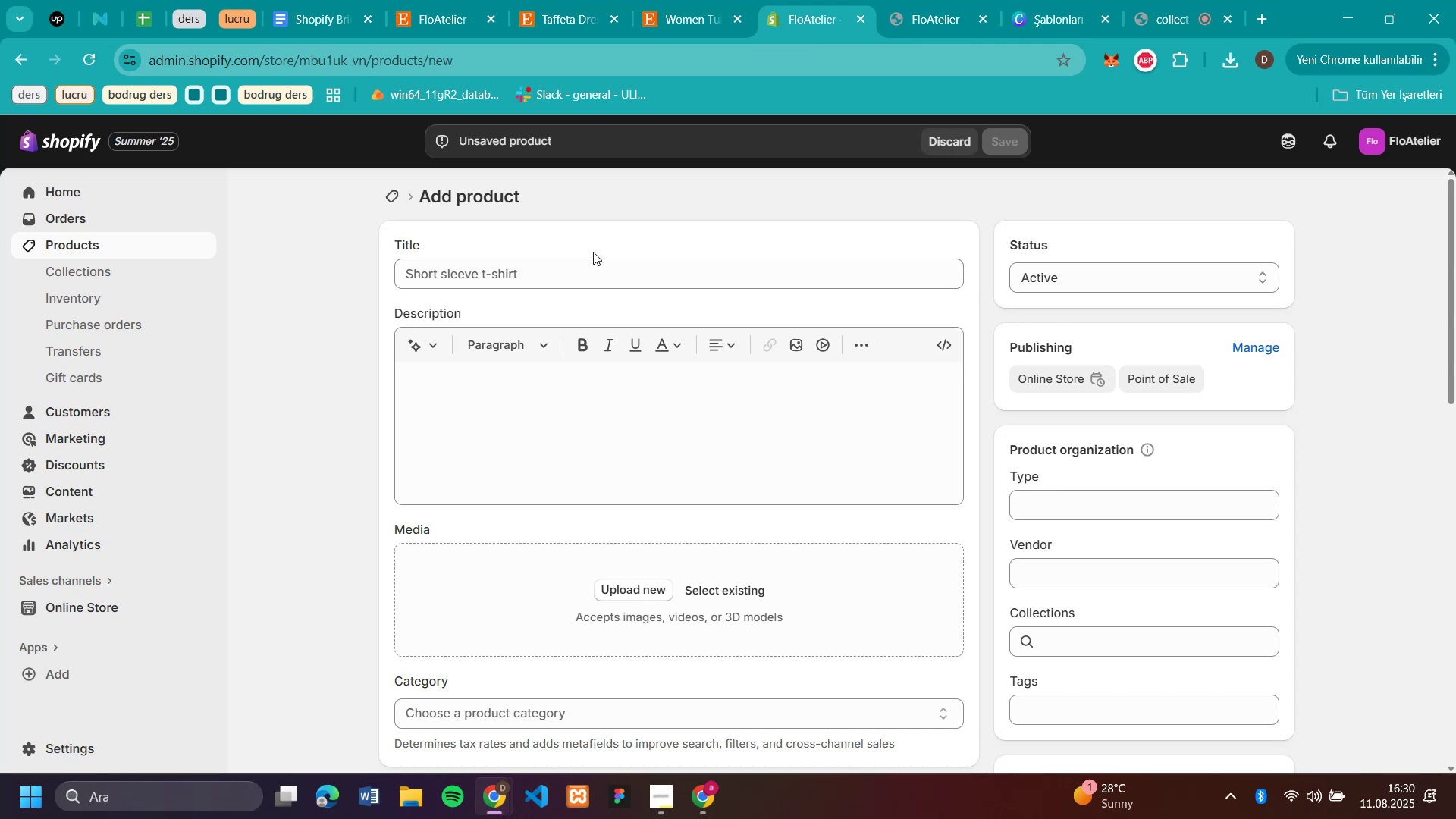 
left_click([585, 275])
 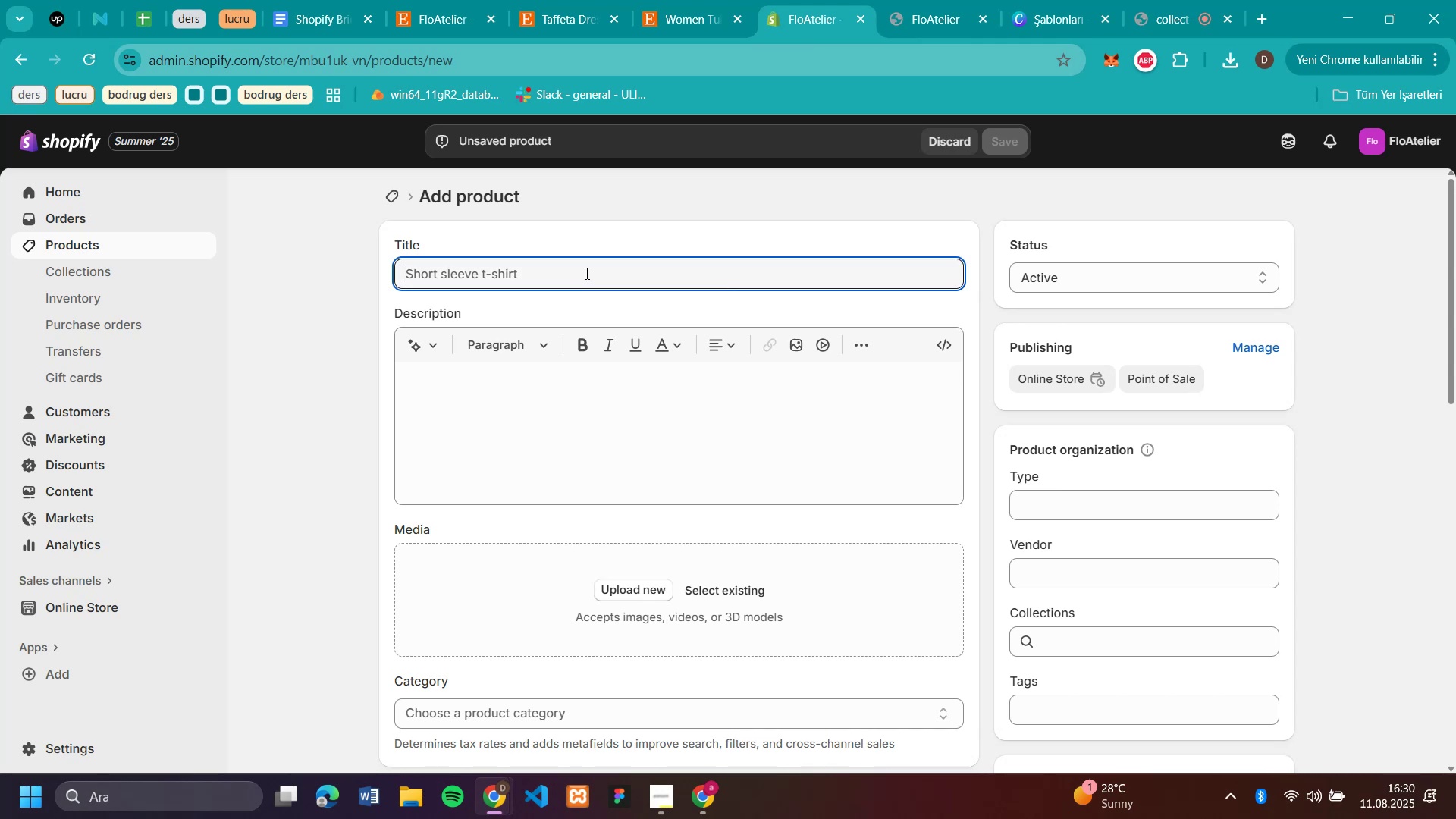 
key(Control+V)
 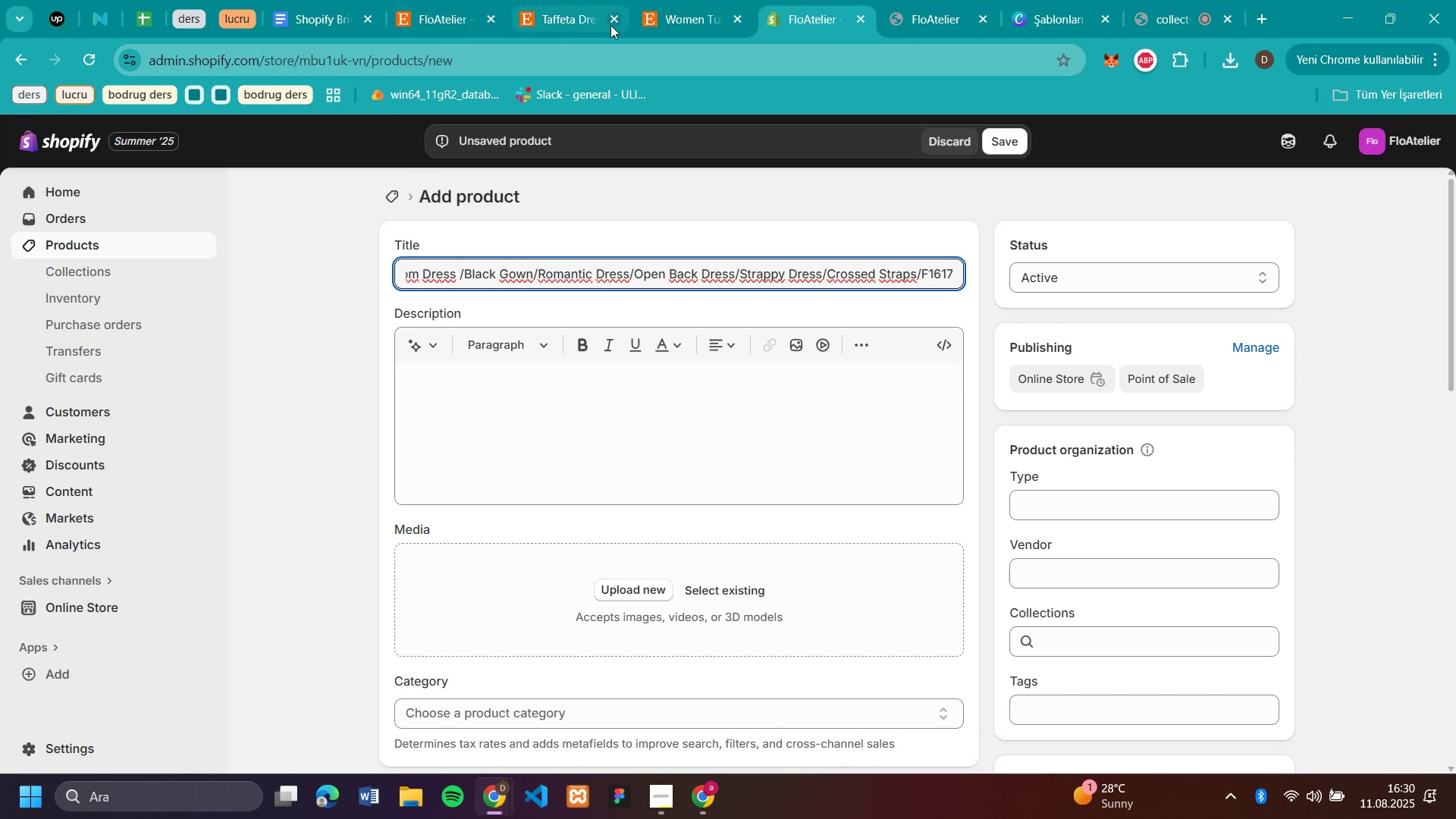 
left_click([698, 20])
 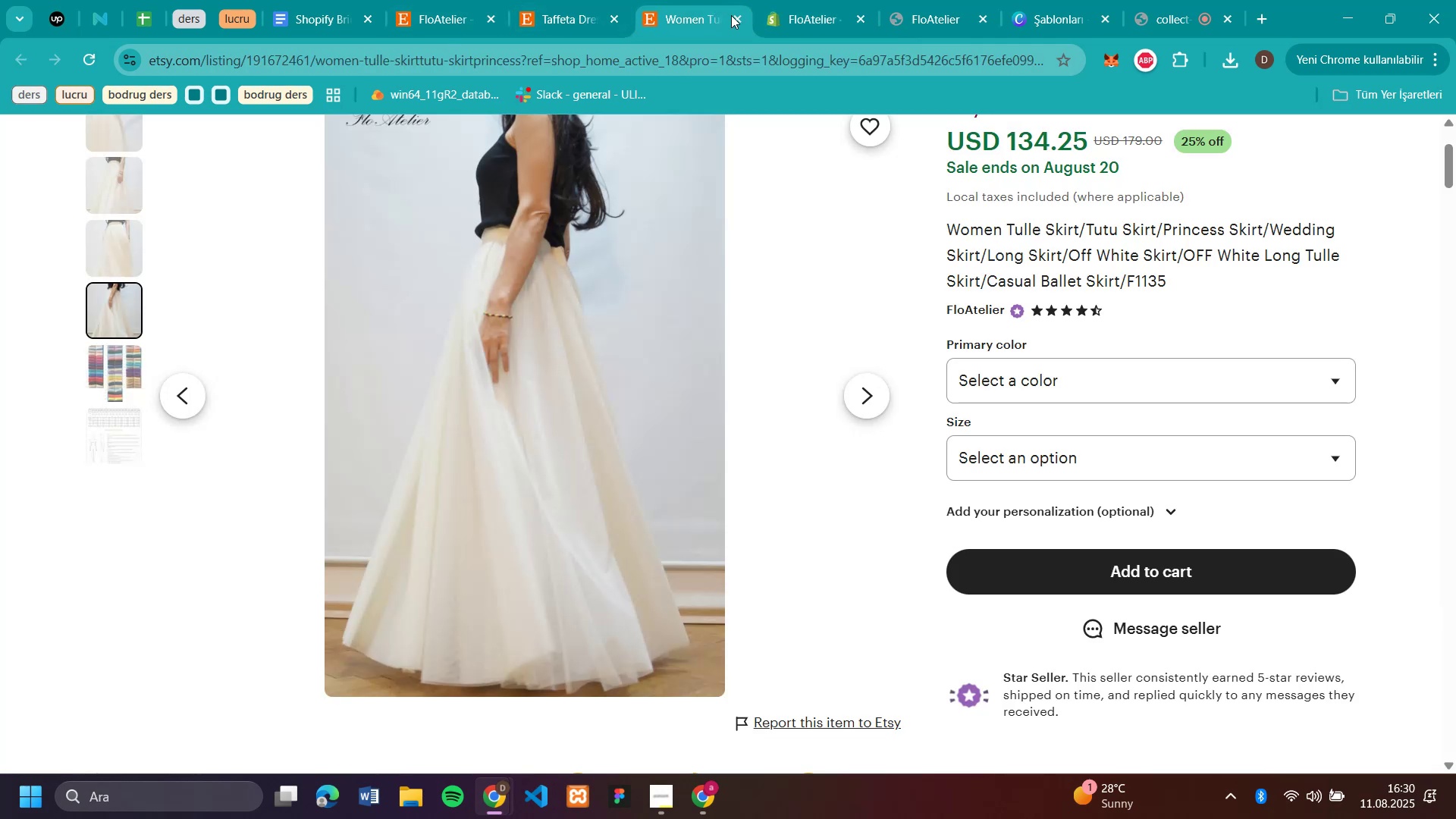 
left_click([742, 18])
 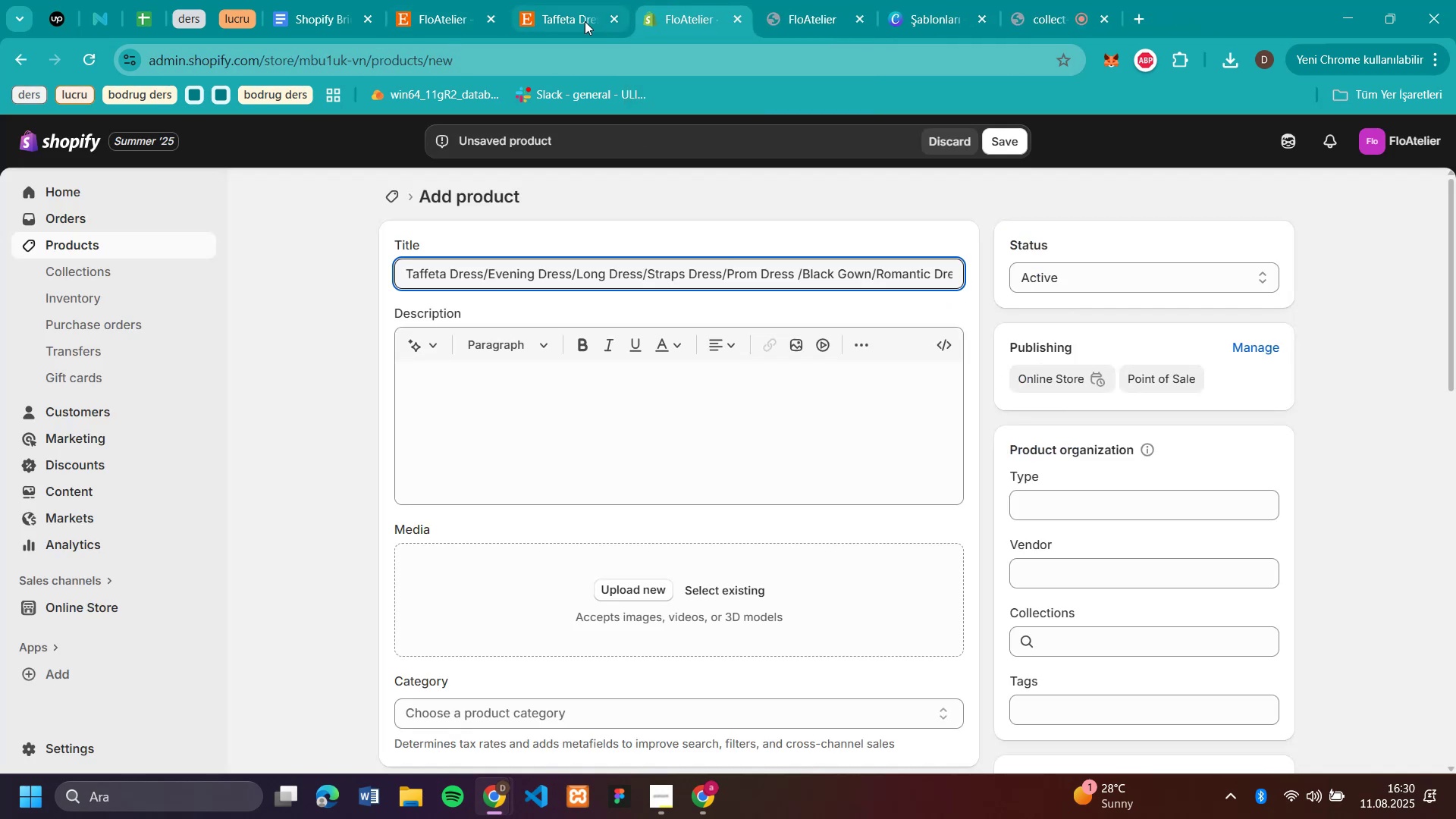 
left_click([576, 21])
 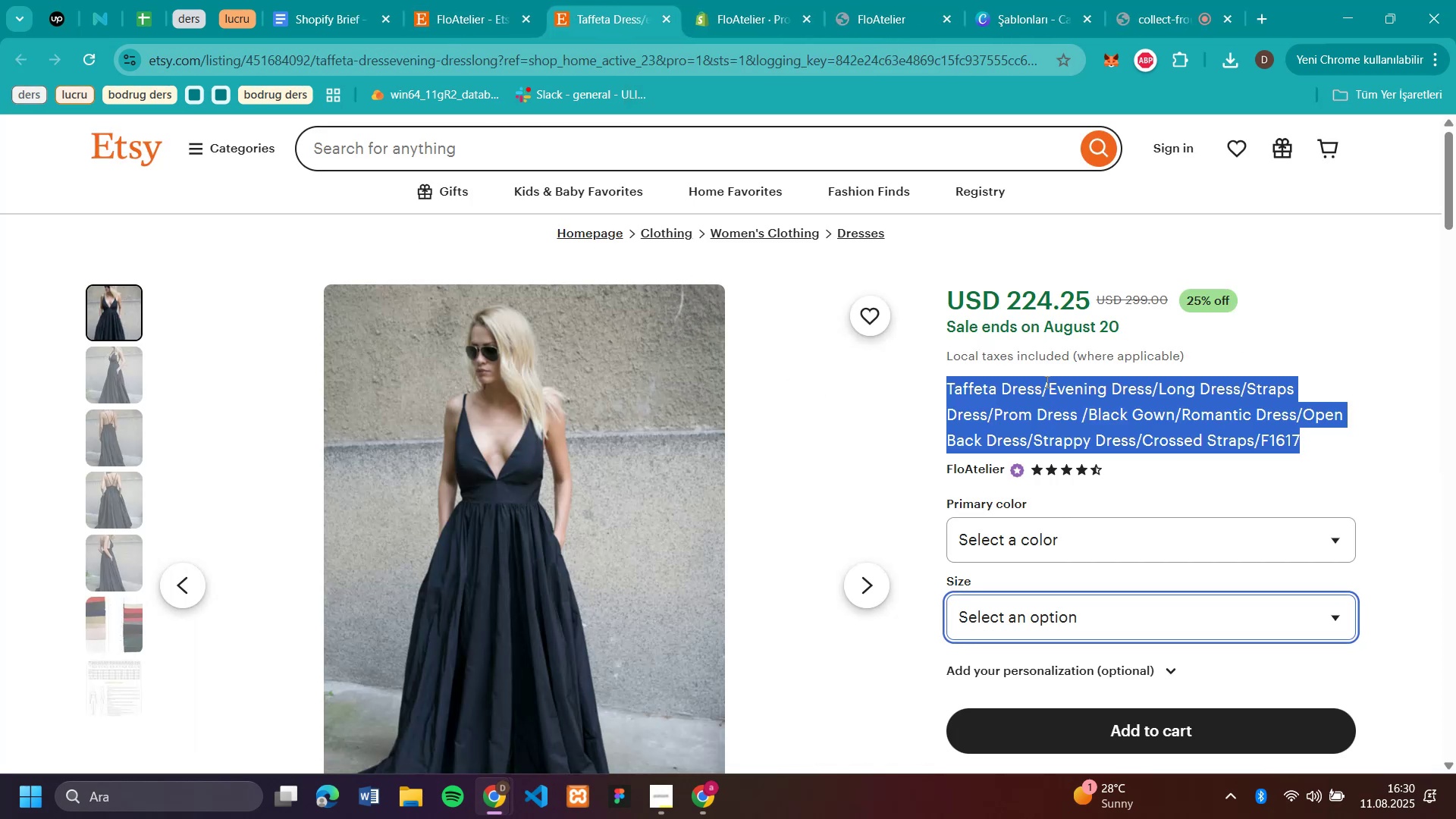 
scroll: coordinate [1258, 362], scroll_direction: none, amount: 0.0
 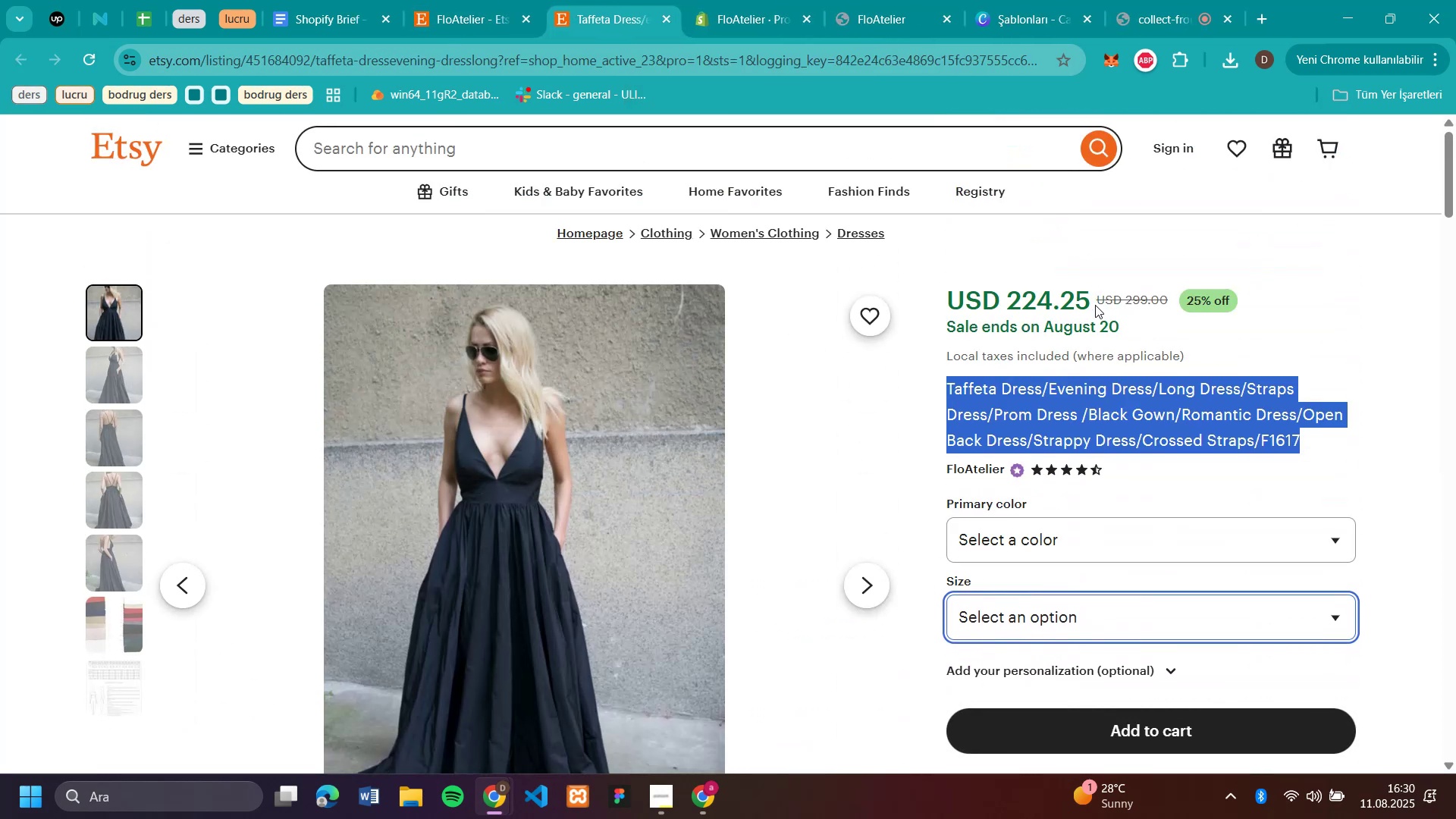 
left_click_drag(start_coordinate=[1090, 303], to_coordinate=[1008, 302])
 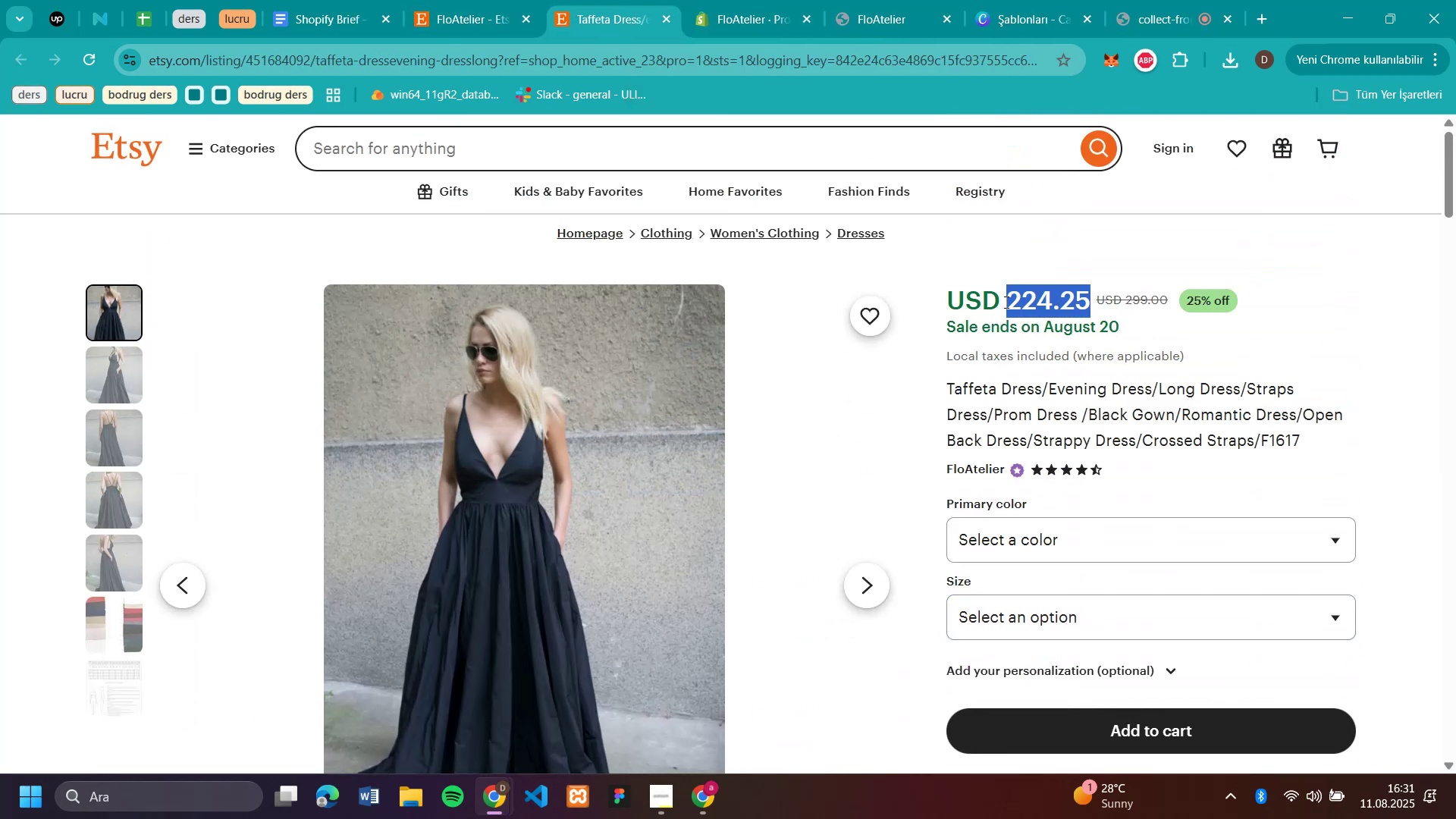 
key(Control+C)
 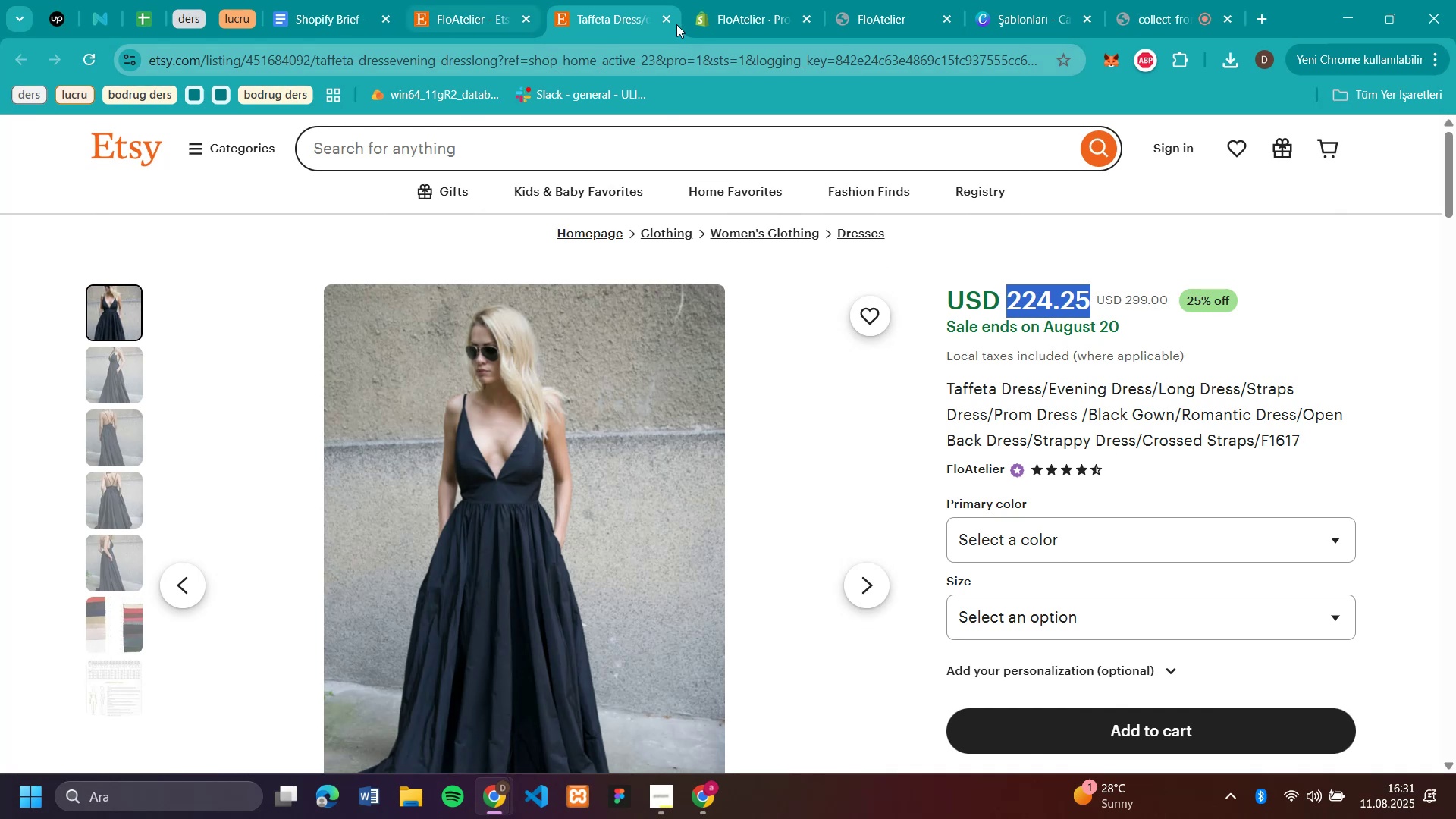 
left_click([736, 19])
 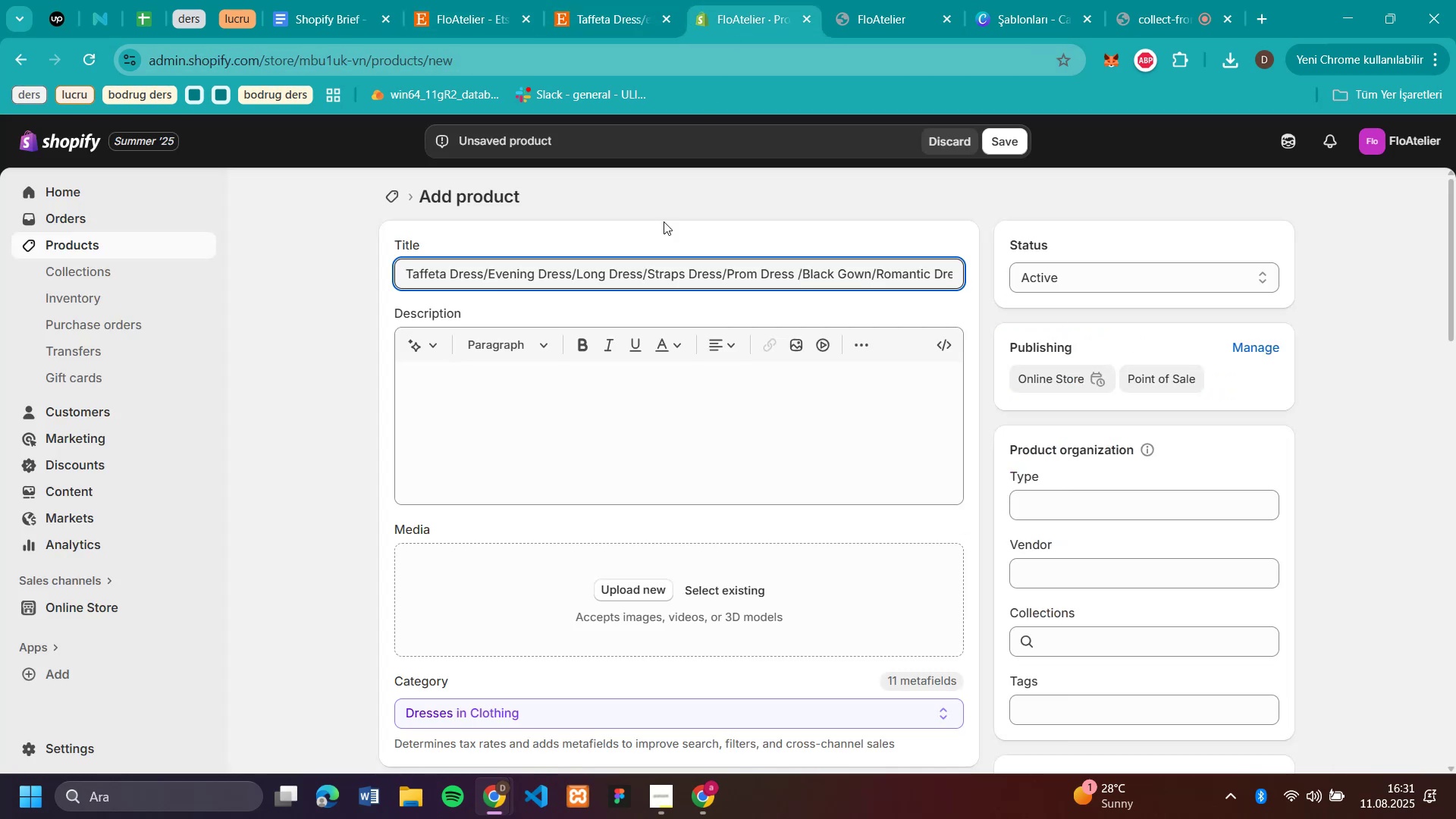 
scroll: coordinate [652, 309], scroll_direction: down, amount: 7.0
 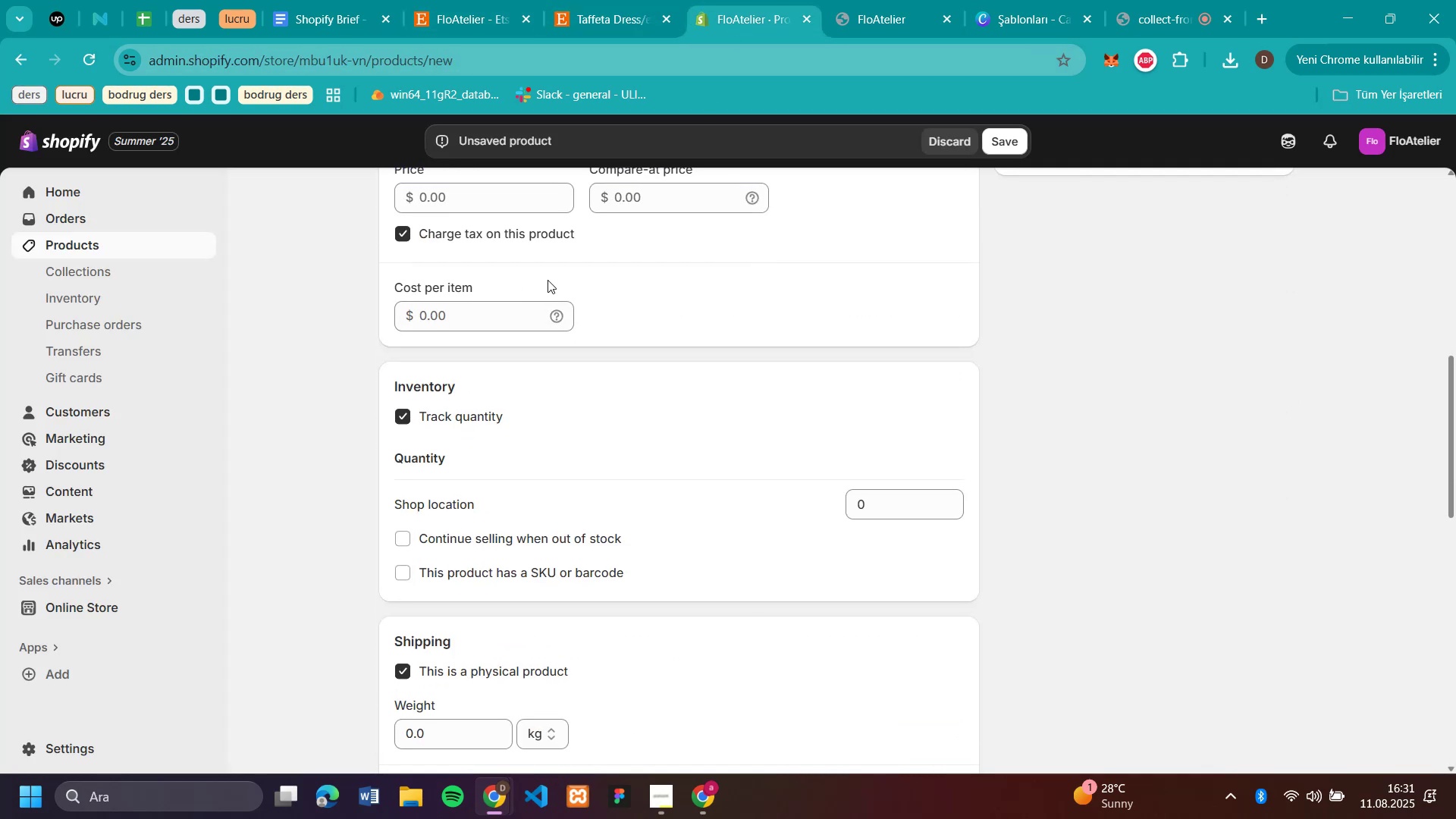 
left_click([510, 202])
 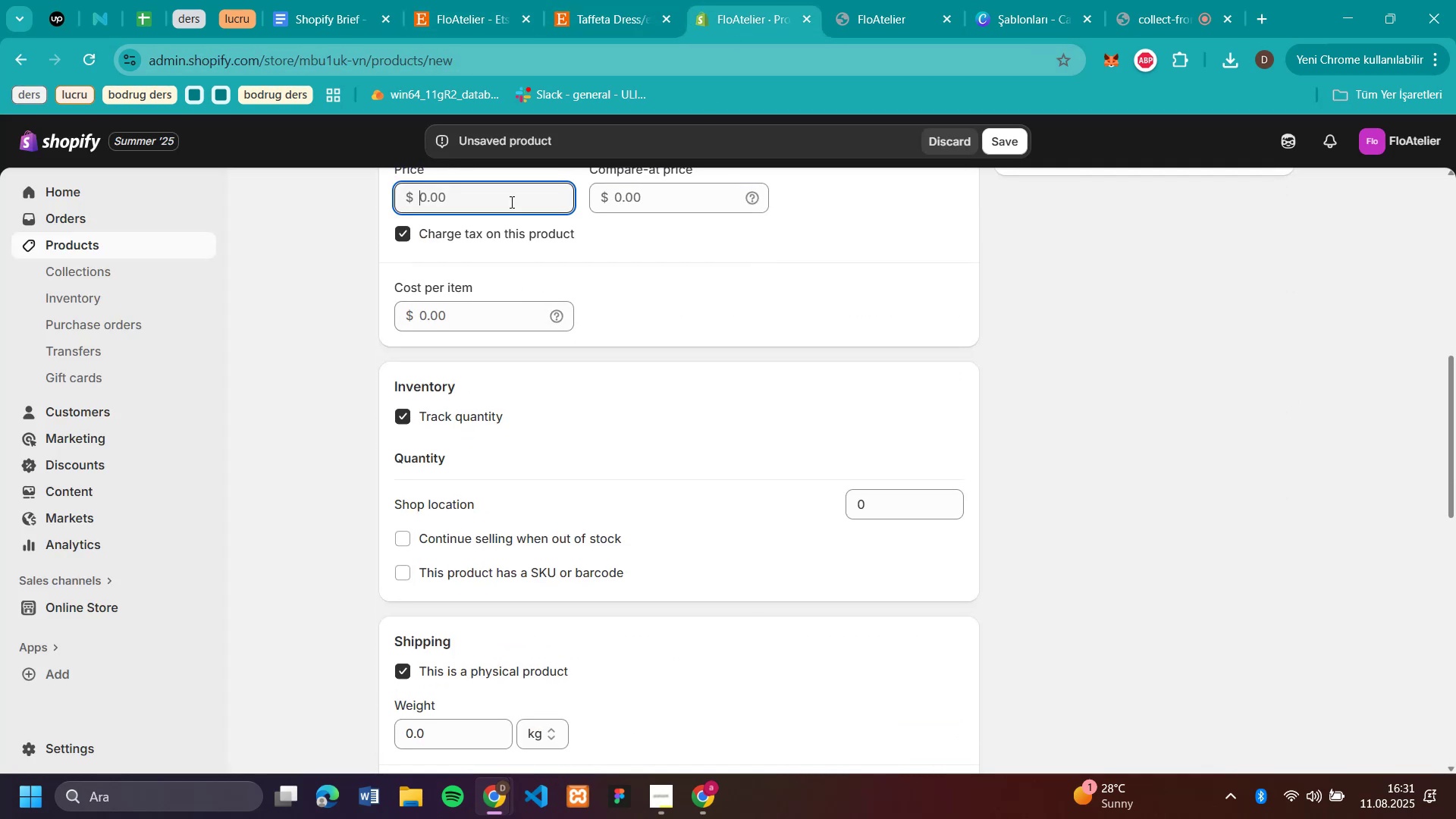 
key(Control+V)
 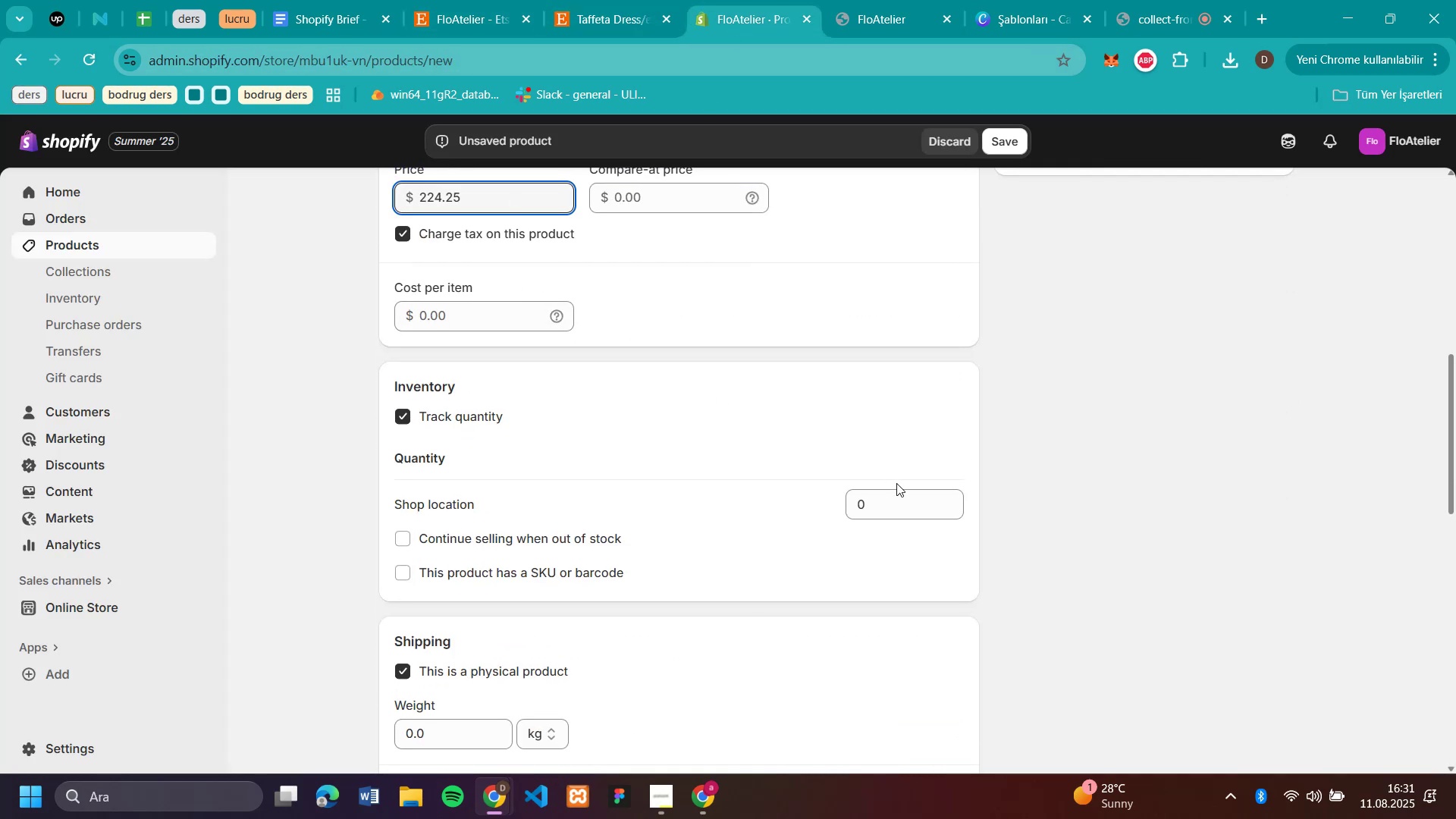 
left_click([893, 504])
 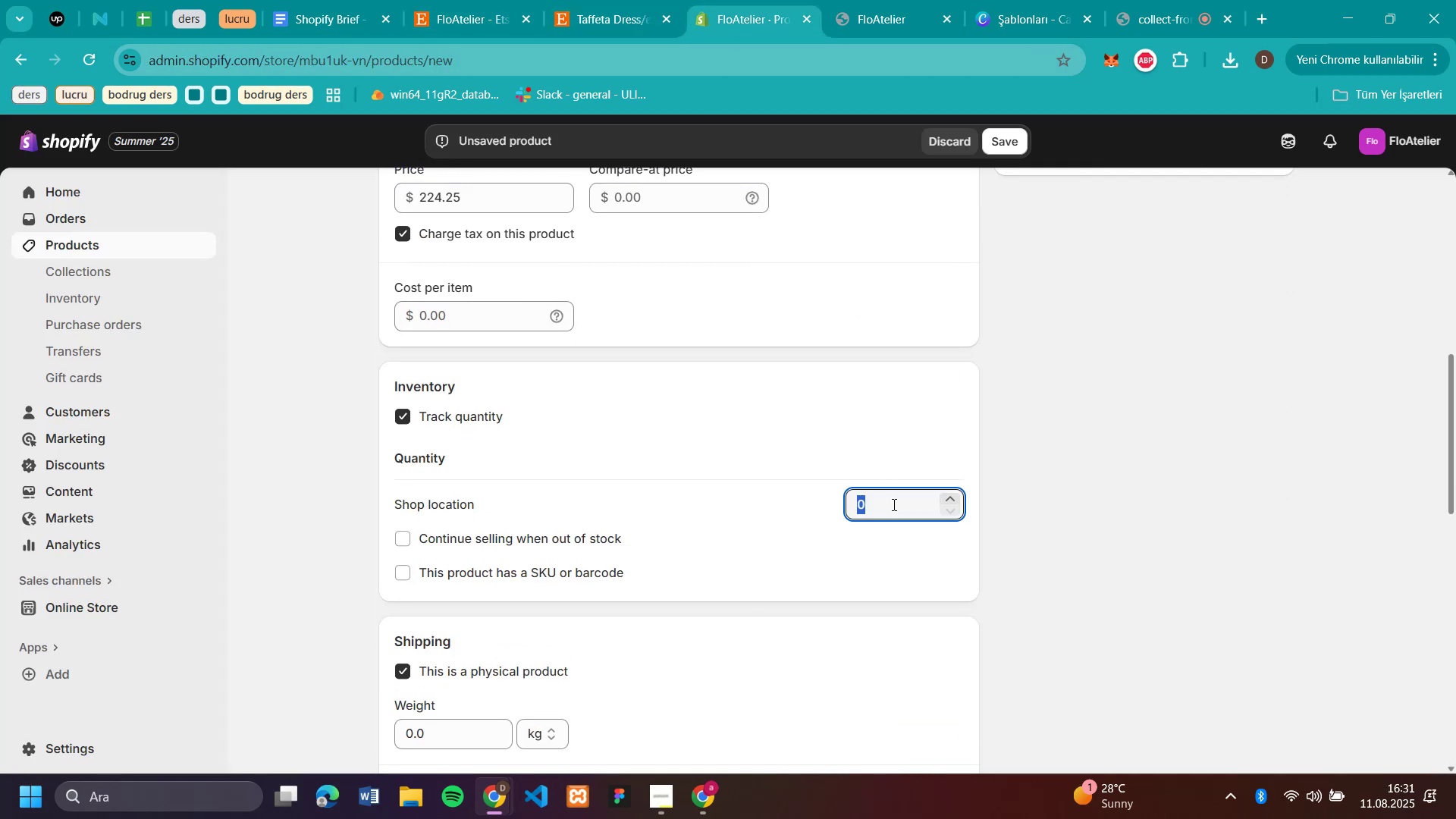 
type(50)
 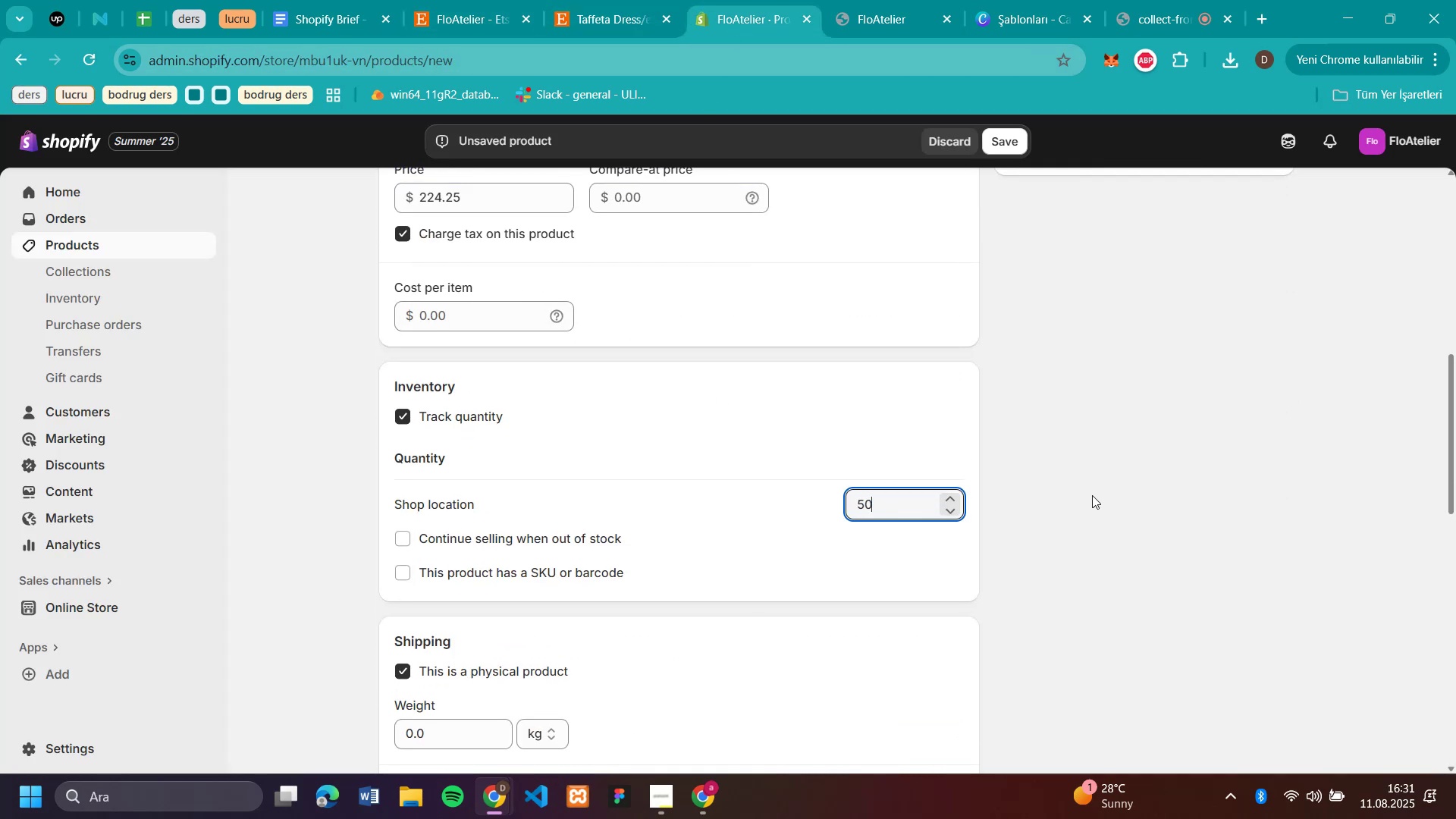 
left_click([1129, 475])
 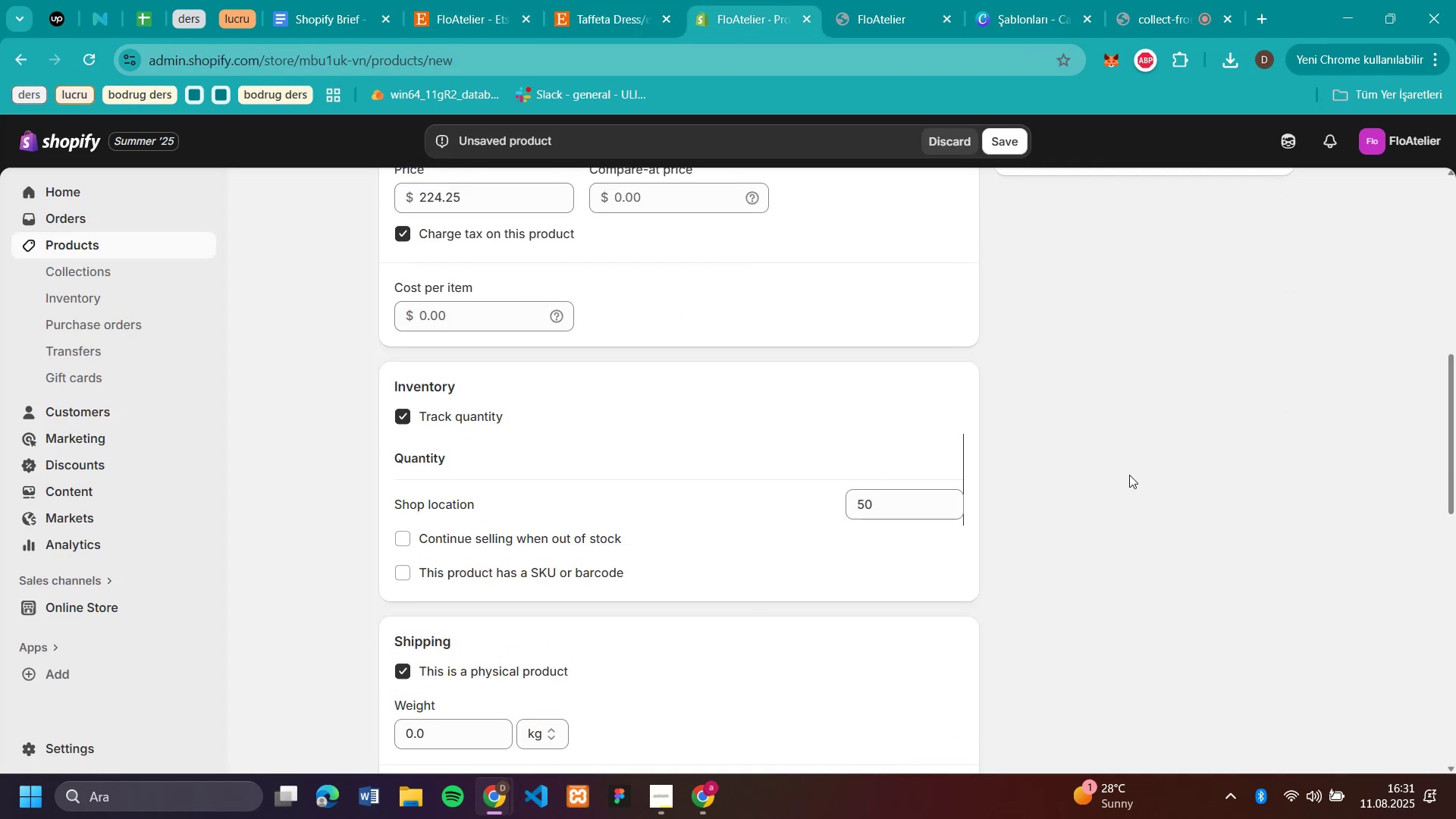 
scroll: coordinate [1123, 460], scroll_direction: up, amount: 7.0
 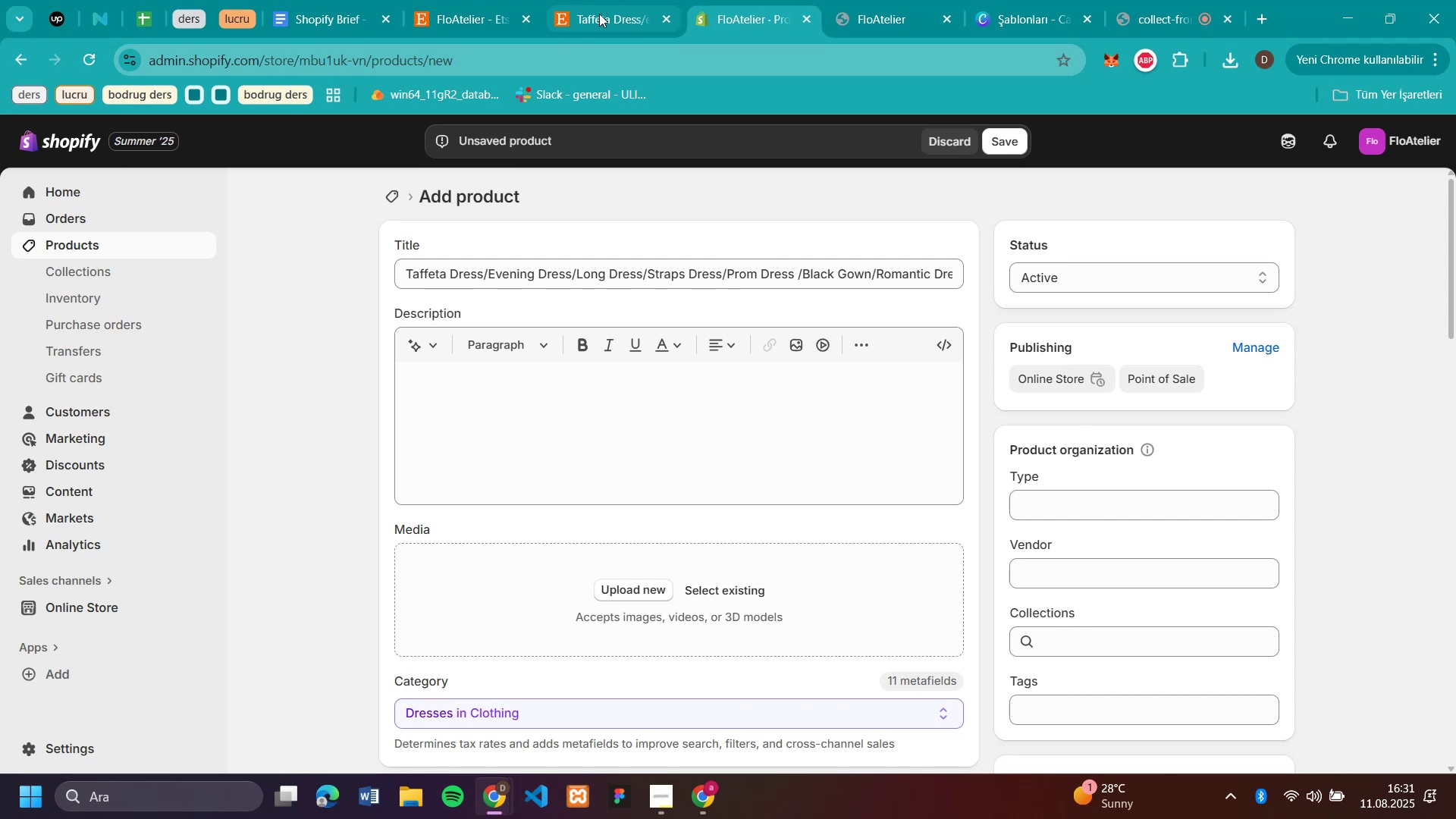 
scroll: coordinate [1153, 556], scroll_direction: down, amount: 7.0
 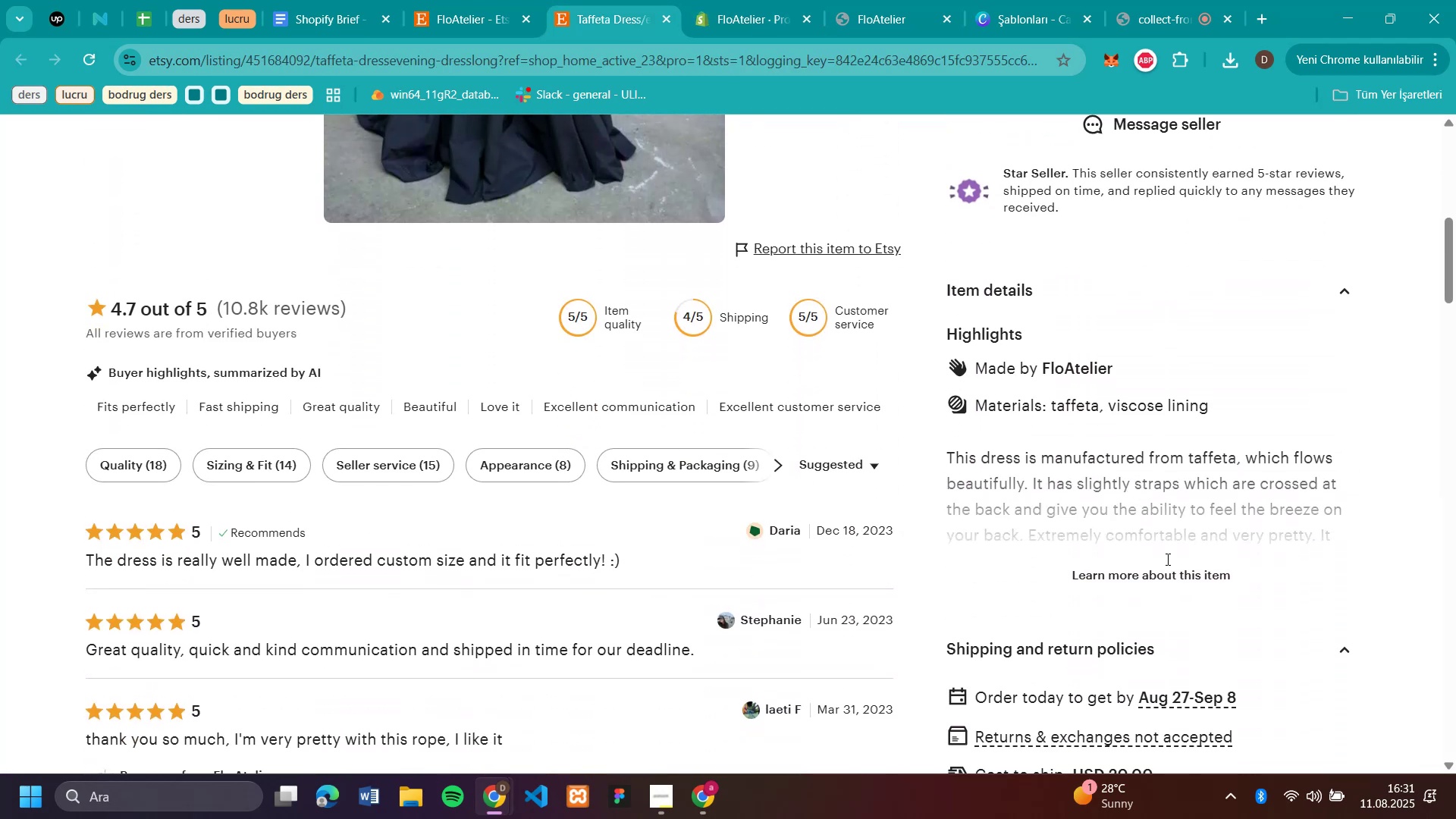 
left_click([1166, 569])
 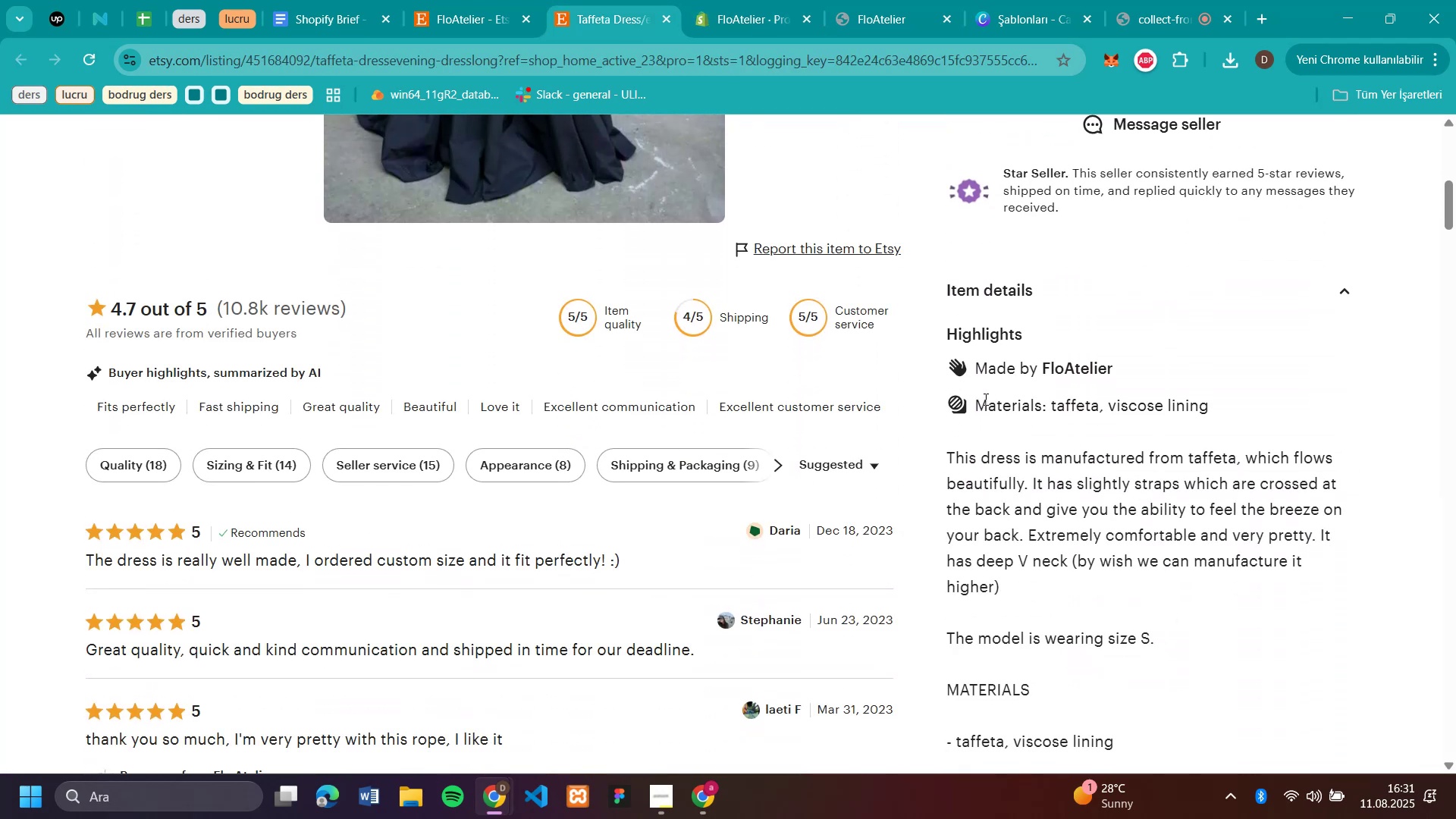 
left_click_drag(start_coordinate=[977, 402], to_coordinate=[1269, 629])
 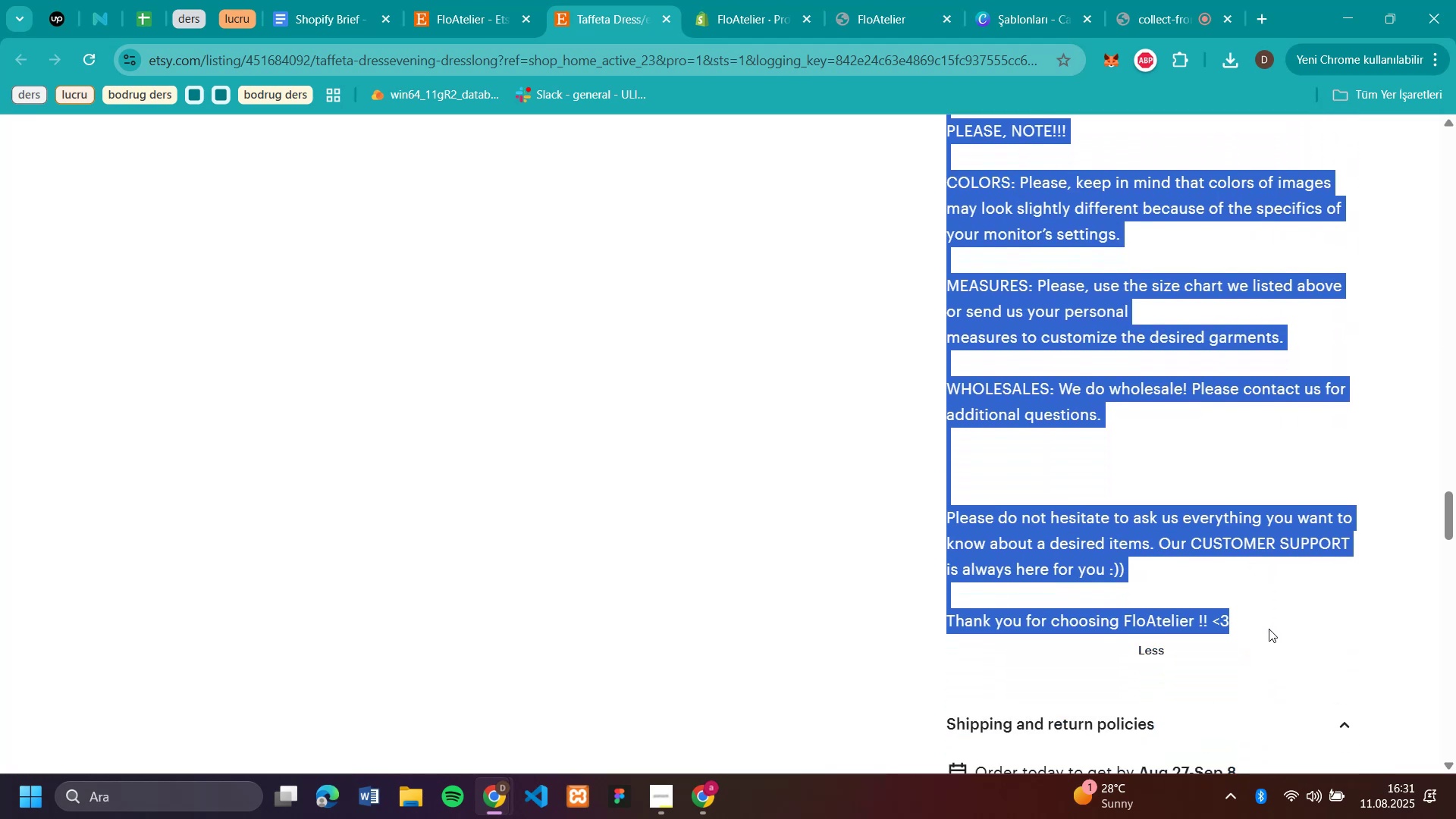 
key(Control+C)
 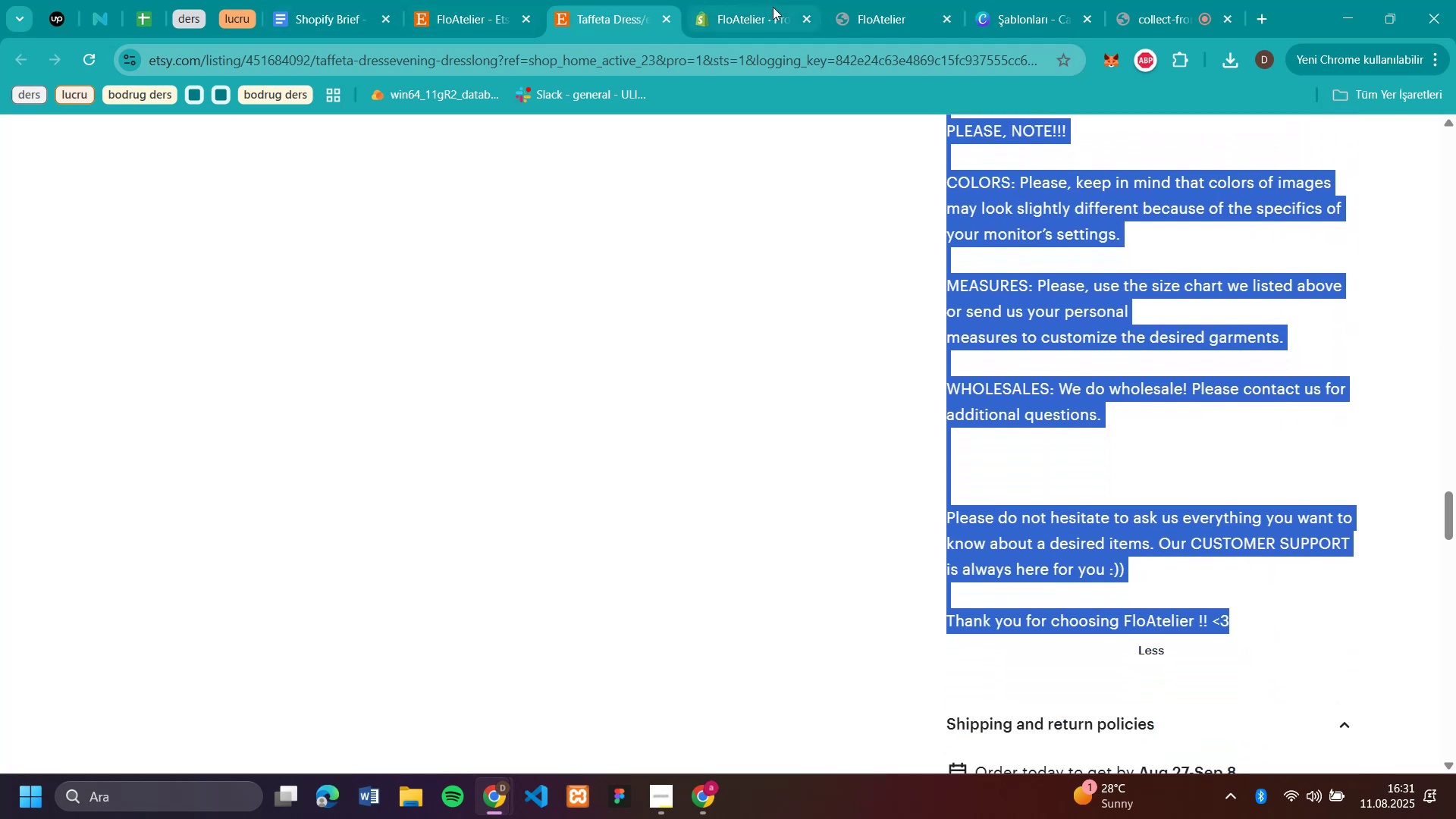 
left_click([773, 7])
 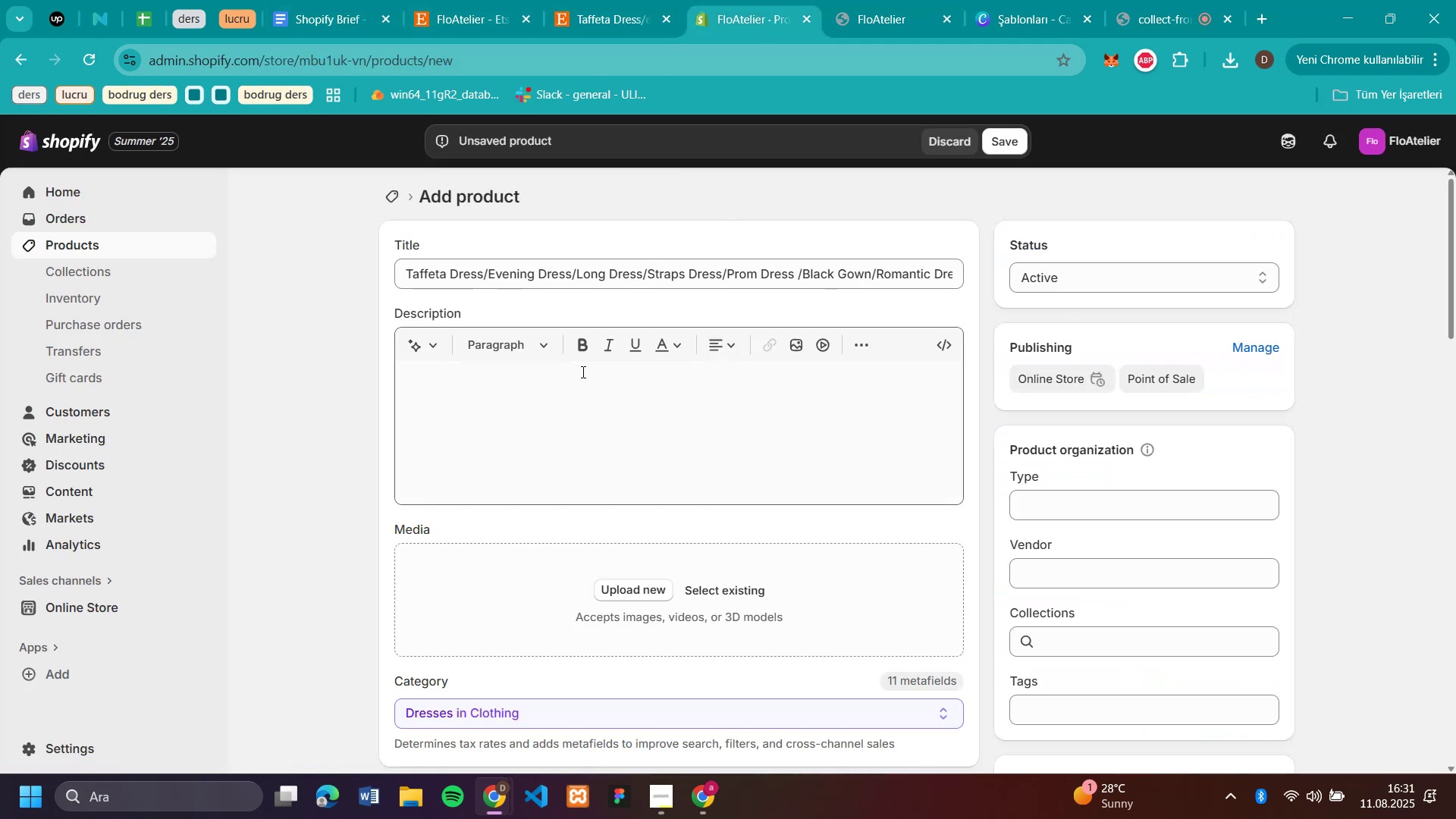 
left_click([570, 396])
 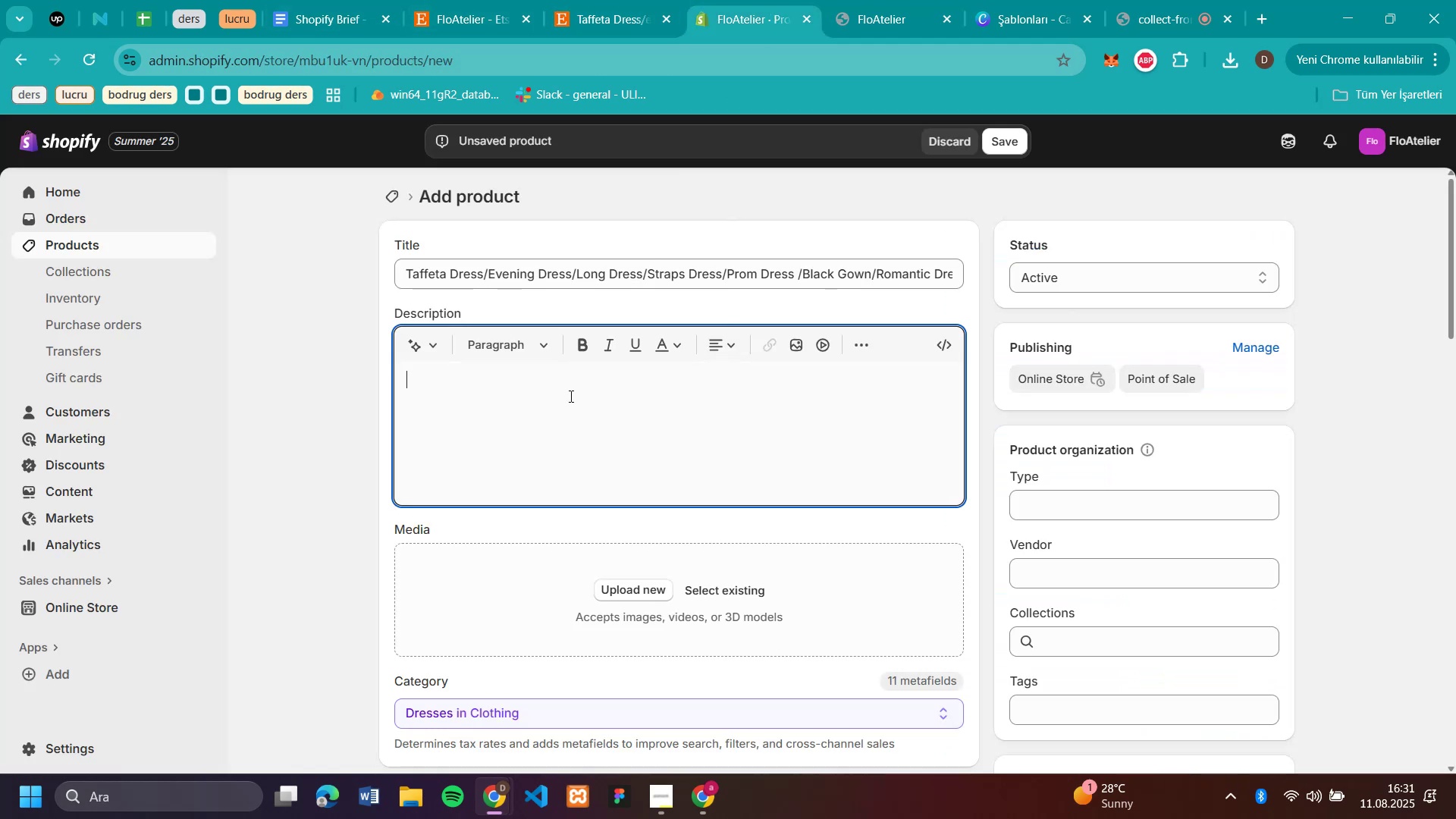 
key(Control+V)
 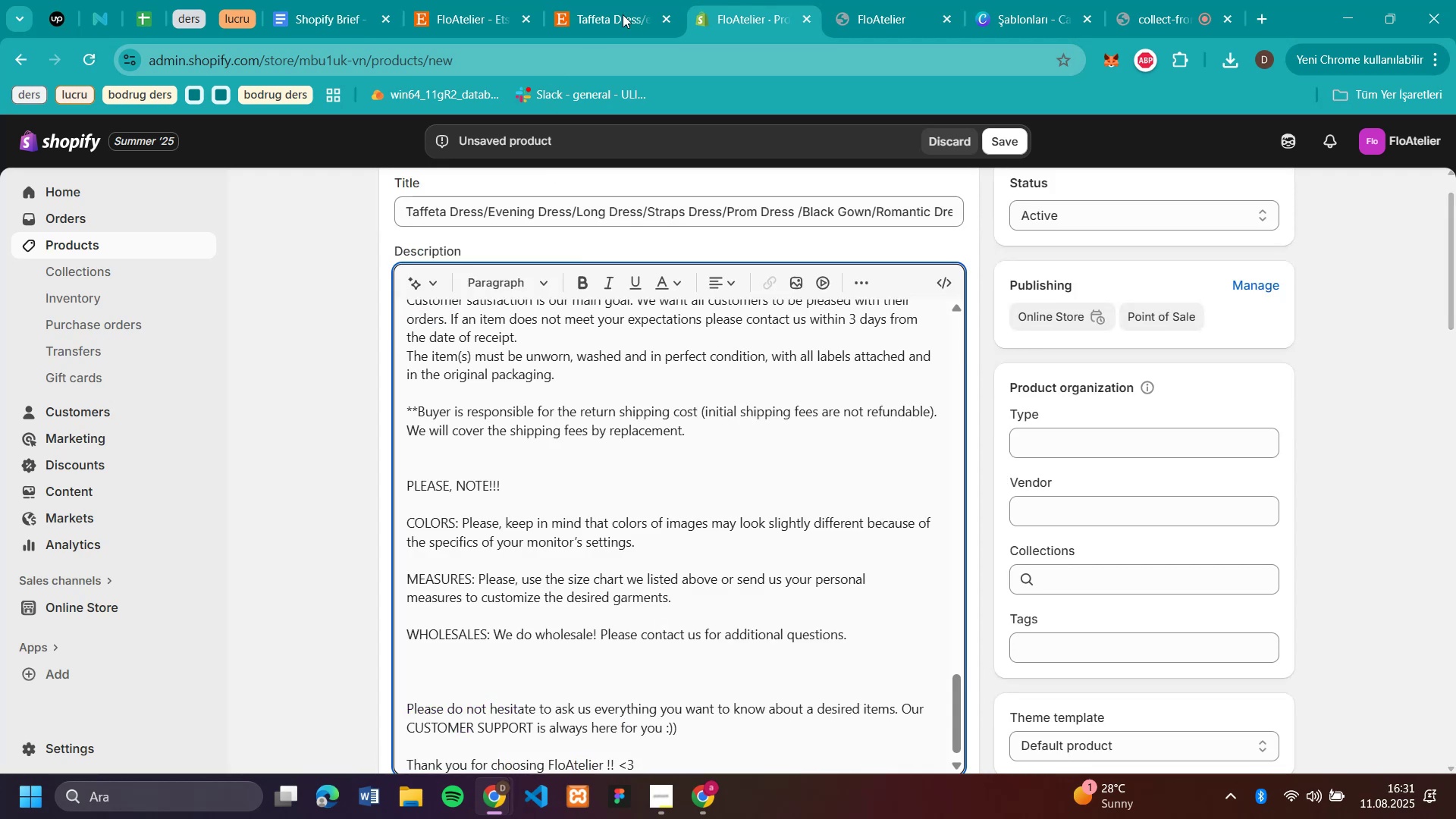 
mouse_move([623, 24])
 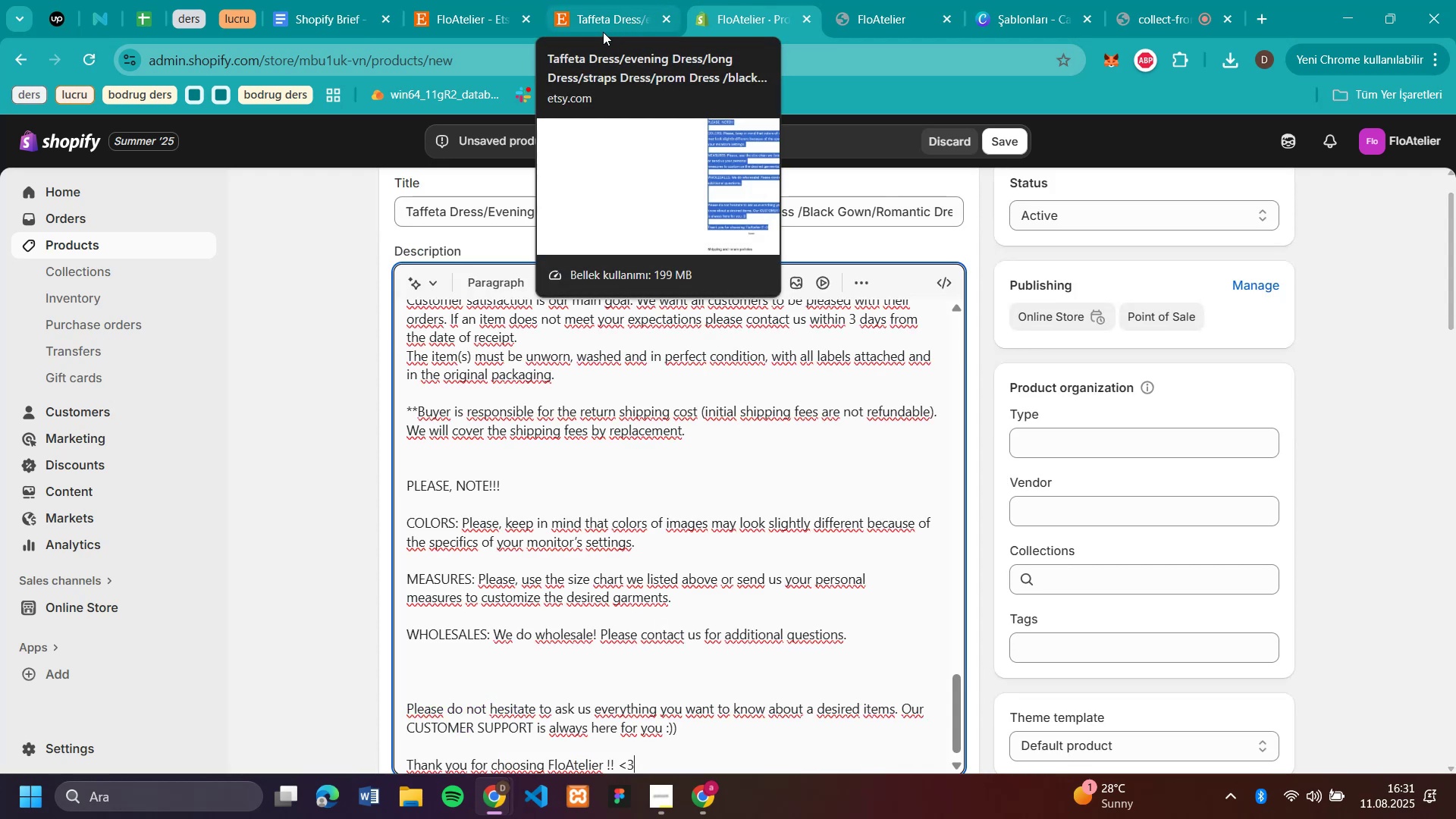 
left_click([603, 32])
 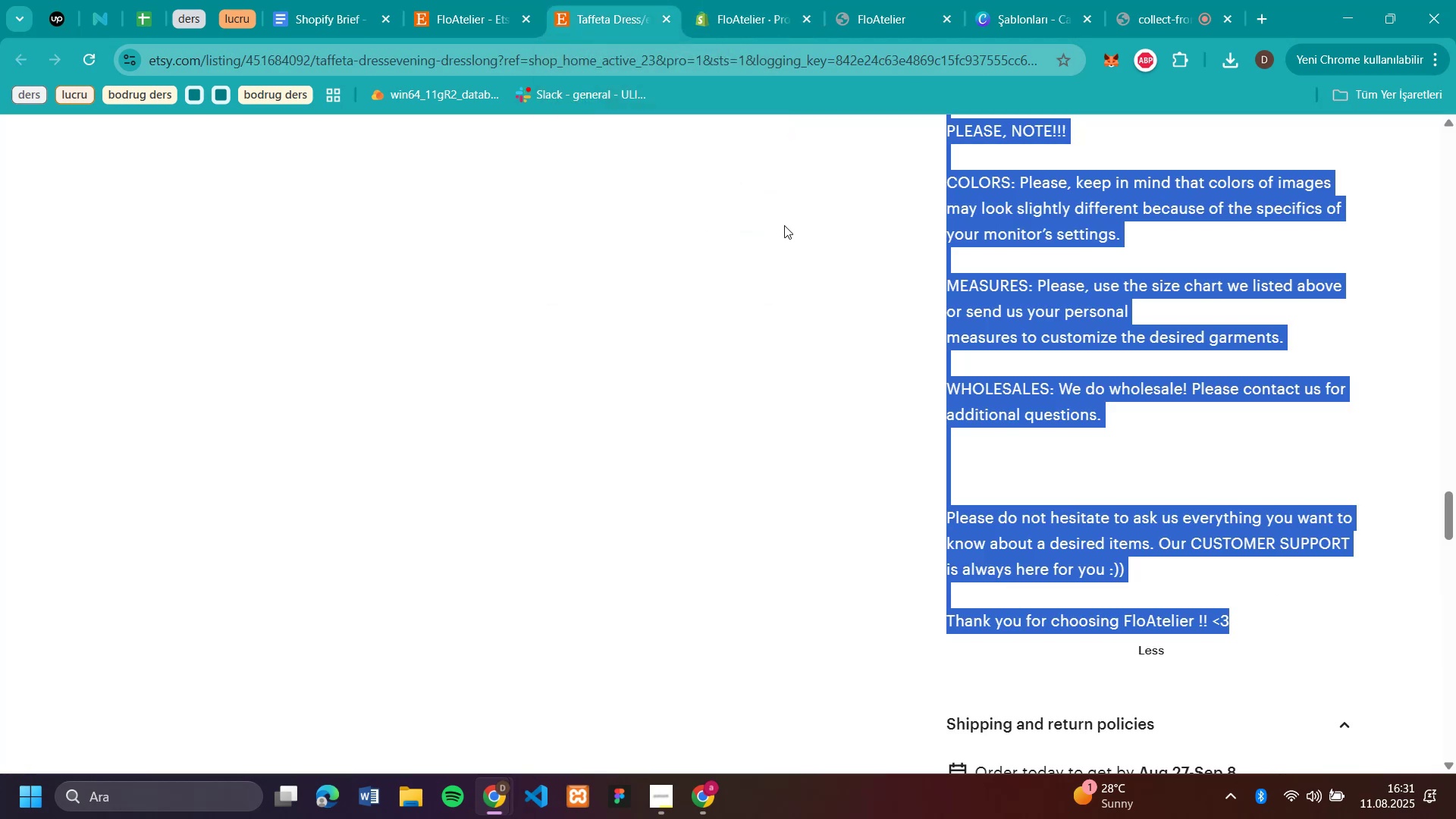 
scroll: coordinate [857, 318], scroll_direction: up, amount: 24.0
 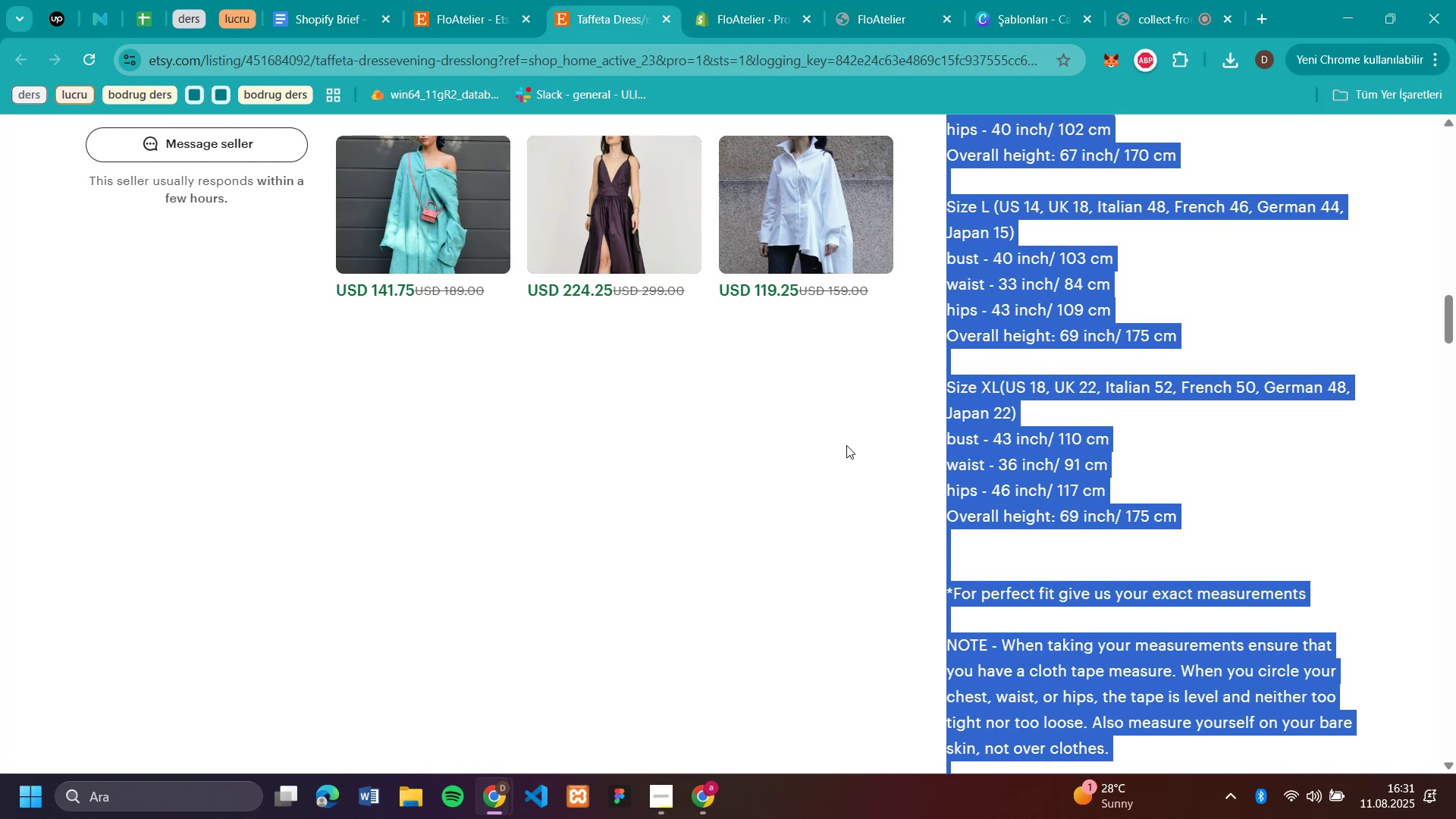 
wait(5.11)
 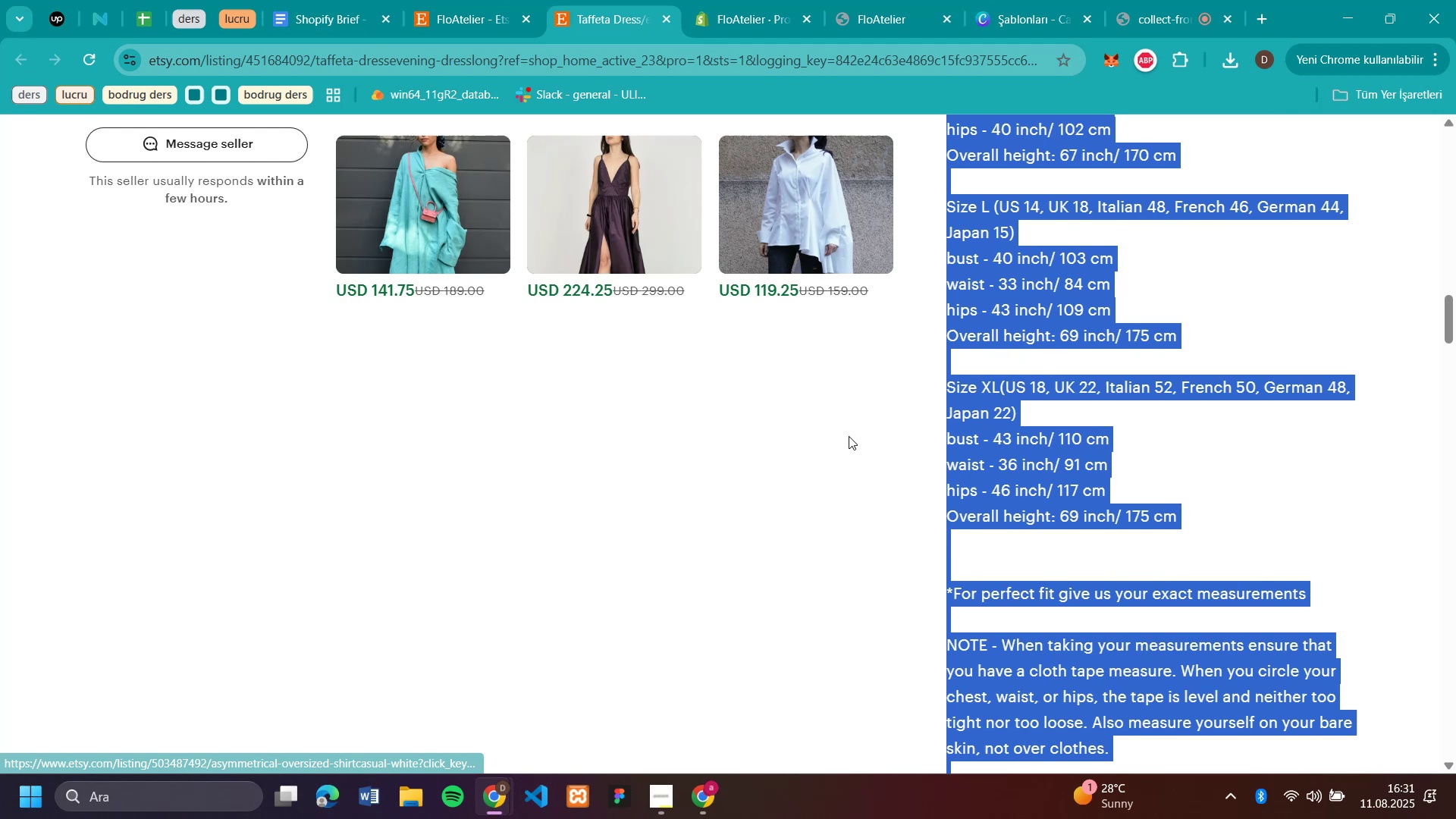 
scroll: coordinate [1114, 490], scroll_direction: up, amount: 23.0
 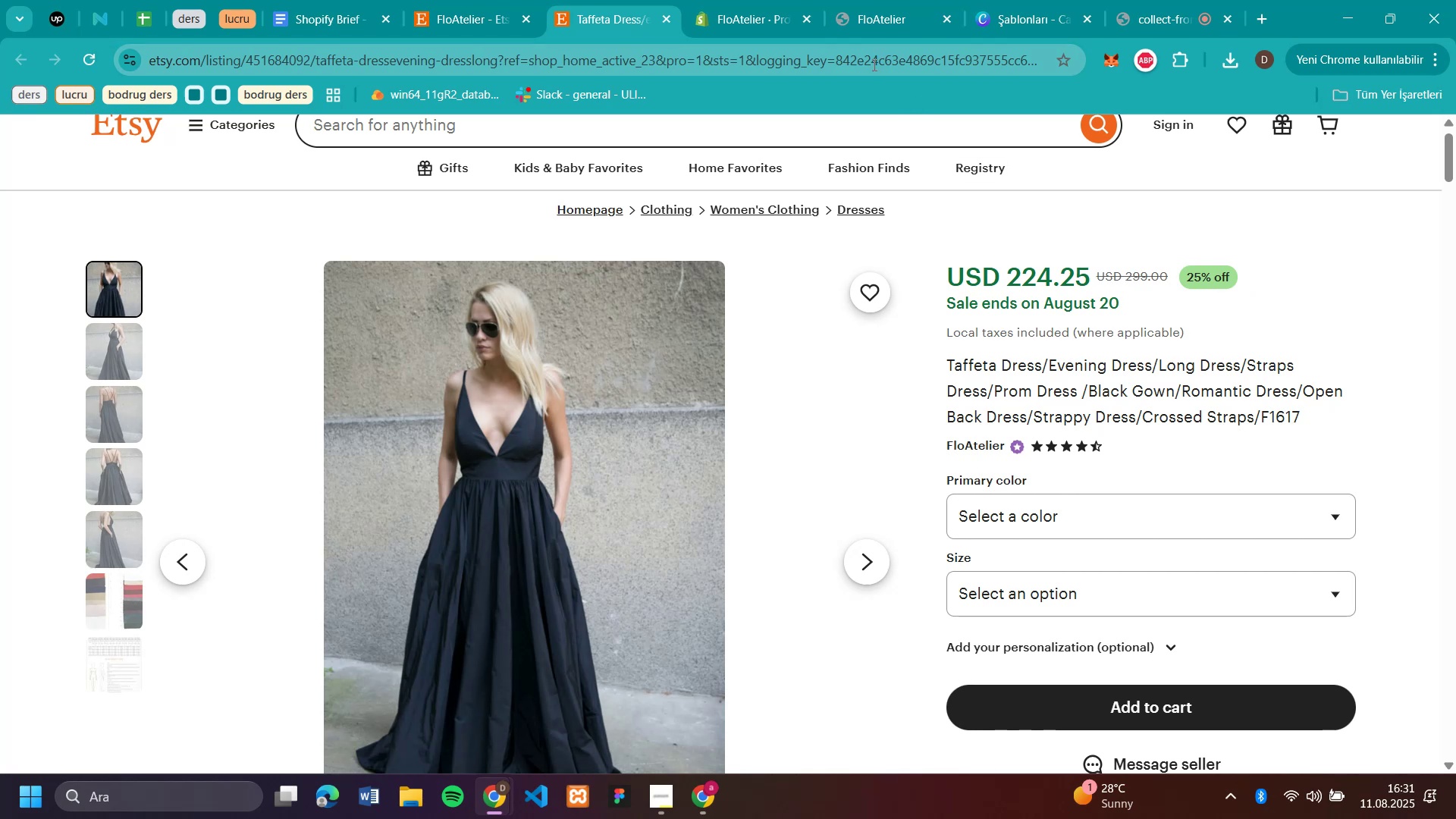 
right_click([435, 432])
 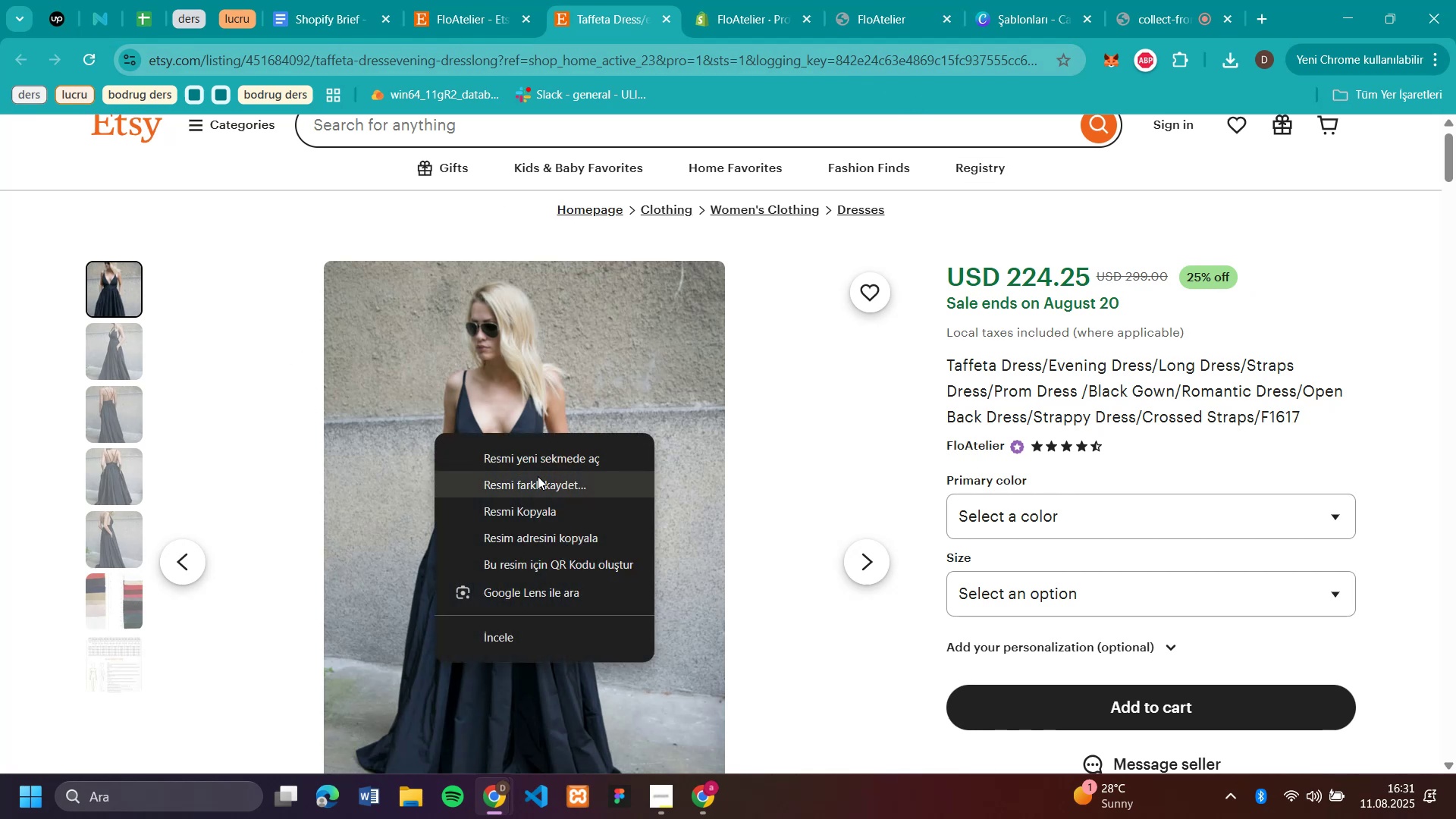 
left_click([538, 476])
 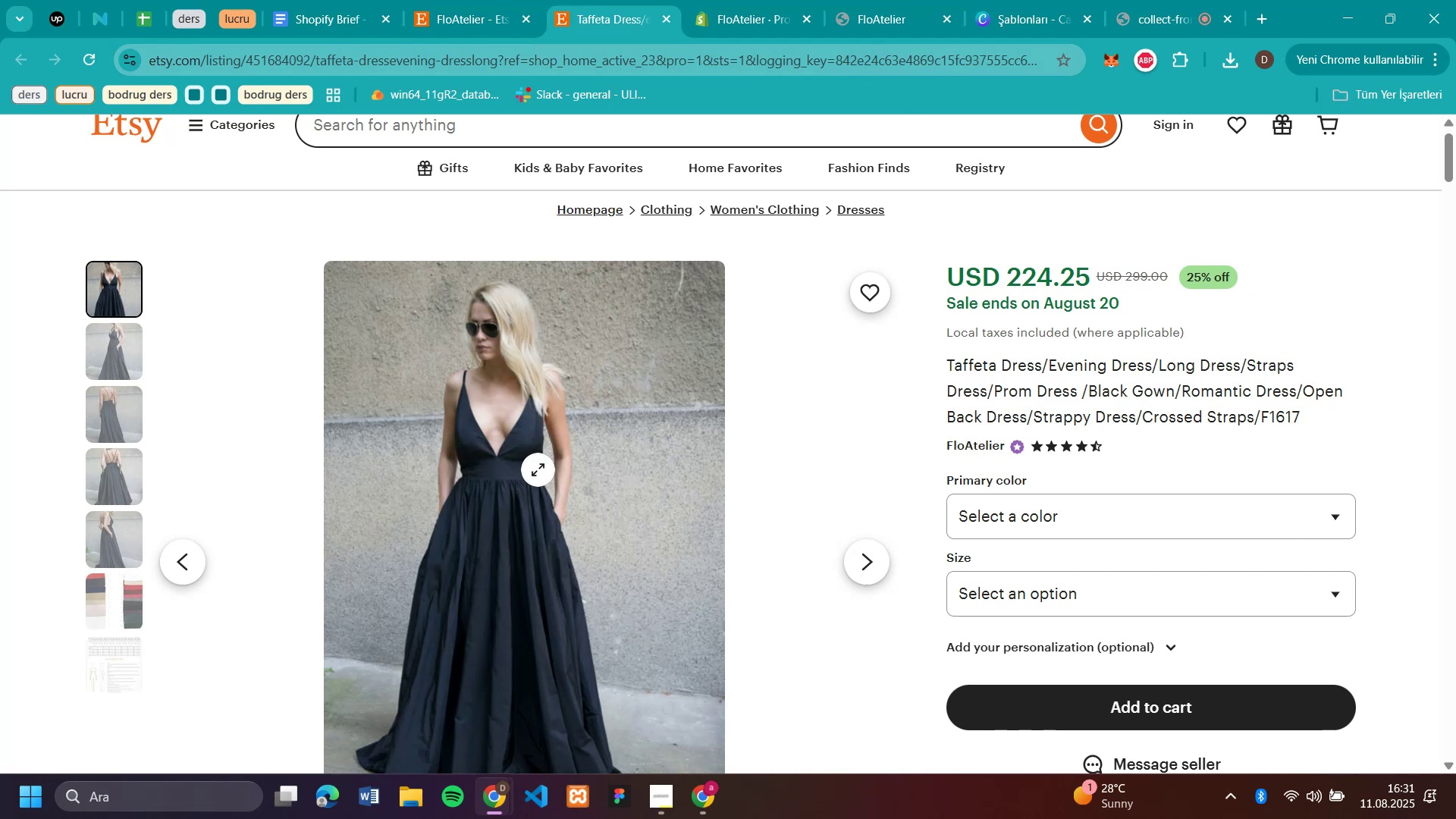 
mouse_move([519, 383])
 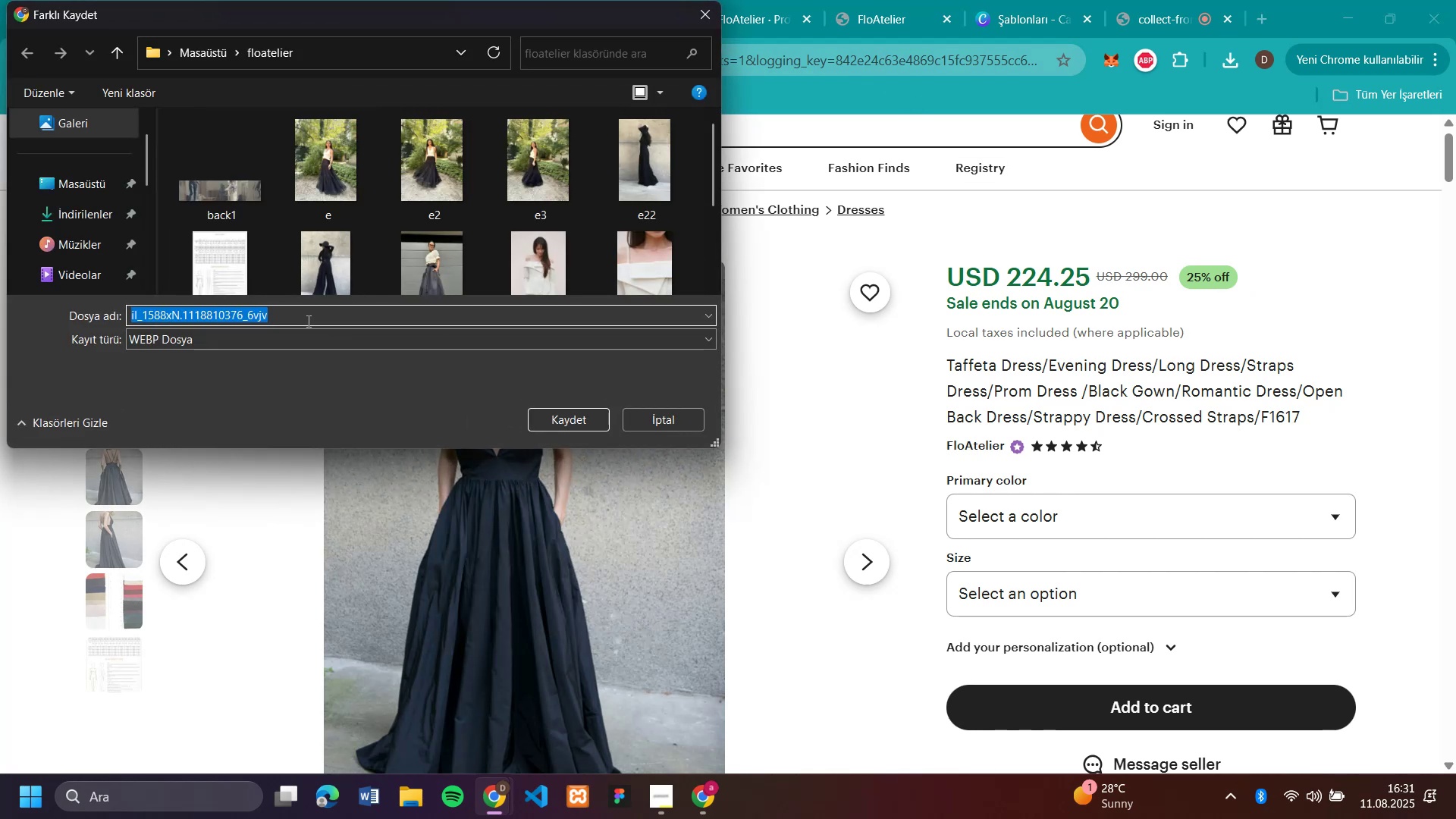 
type(se)
 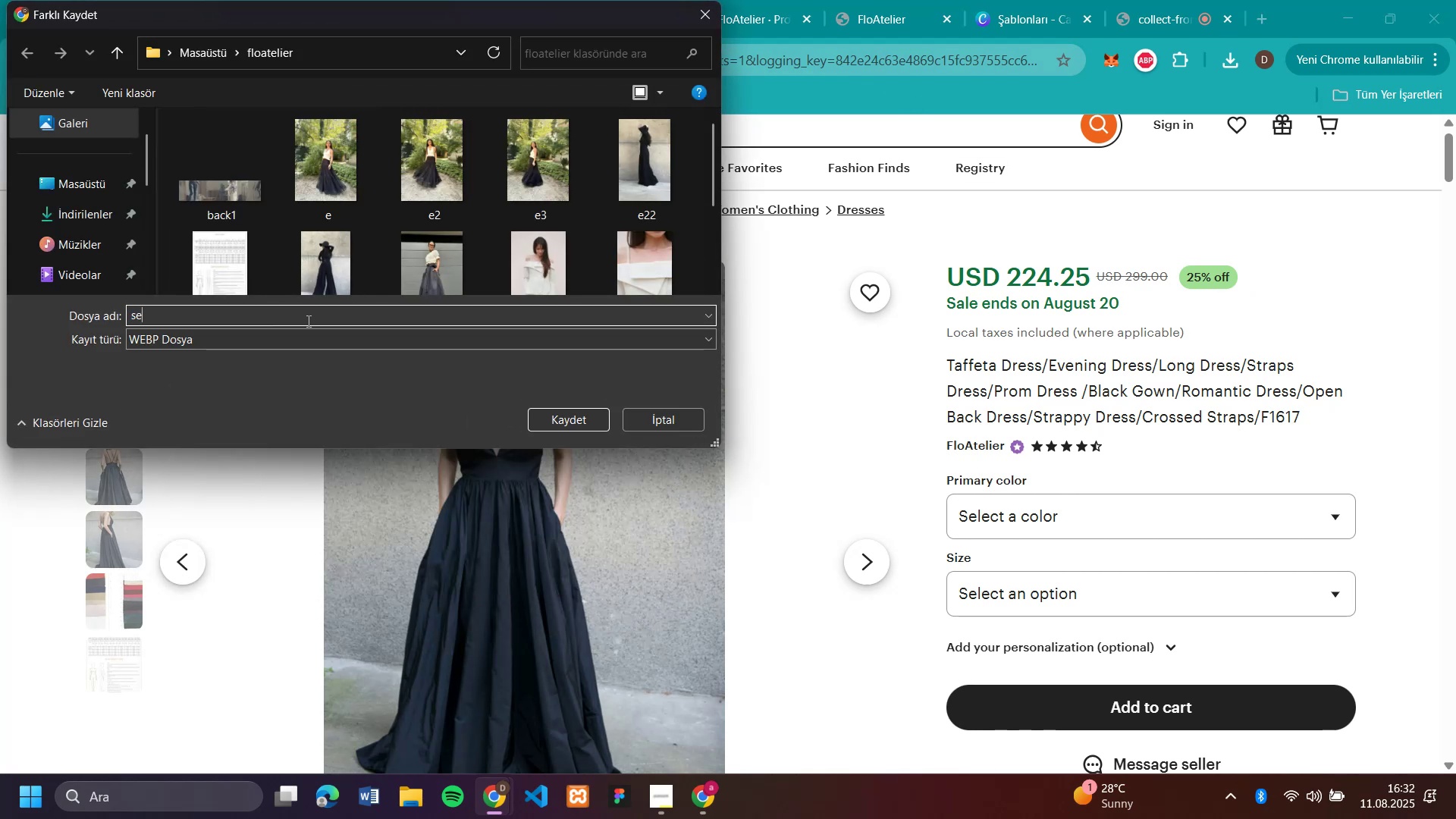 
key(1)
 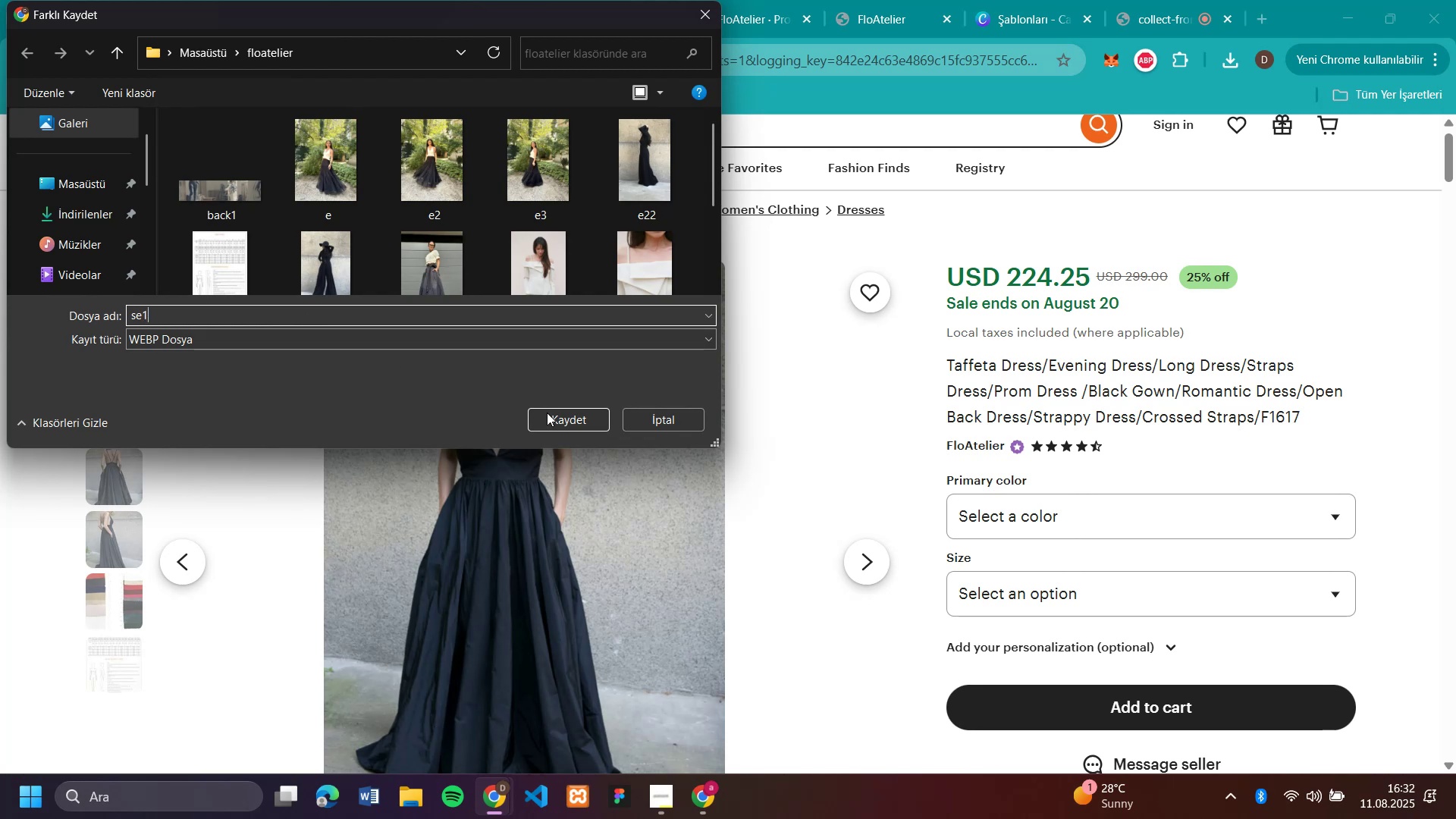 
left_click([561, 416])
 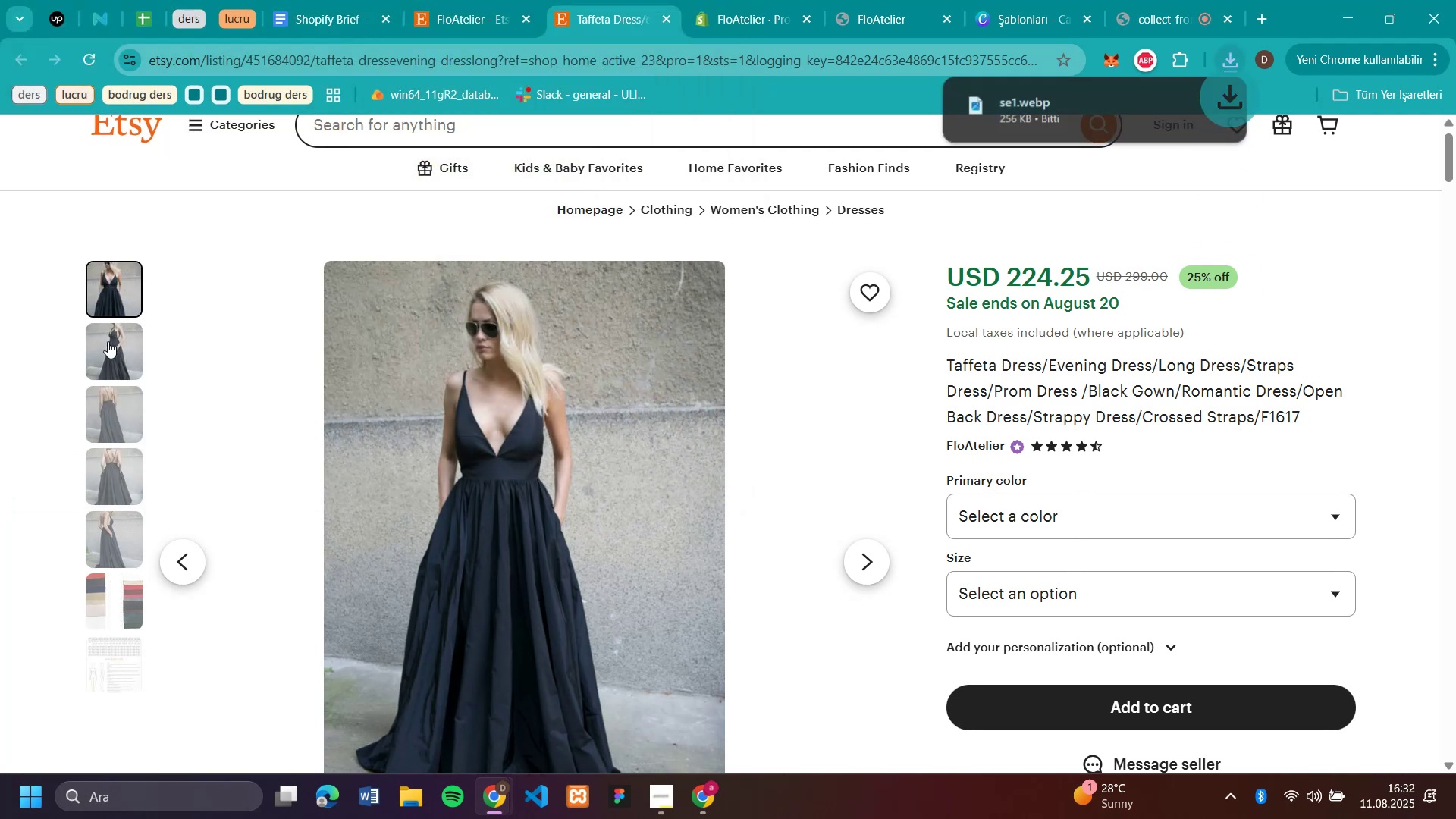 
left_click([108, 341])
 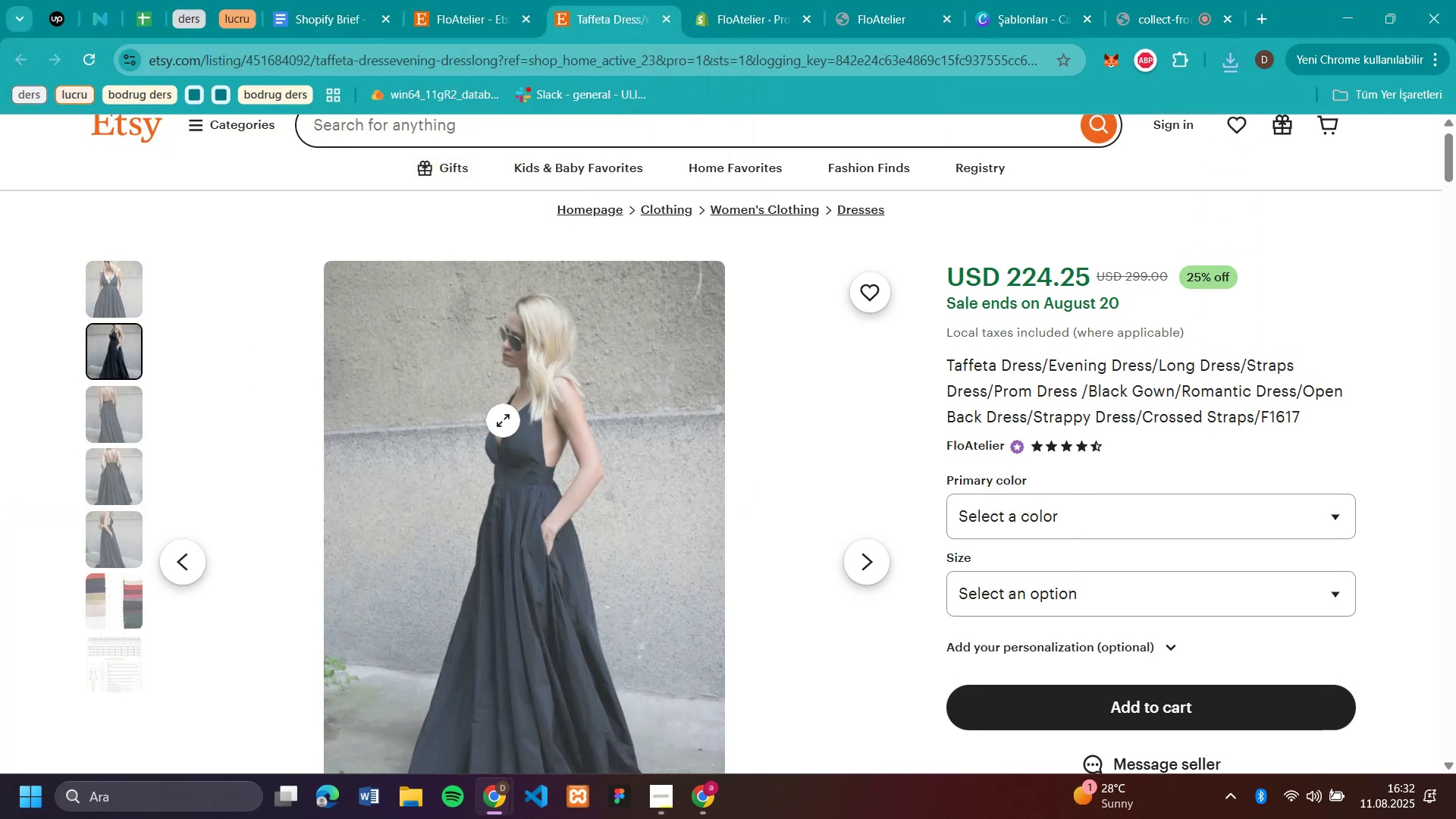 
right_click([503, 420])
 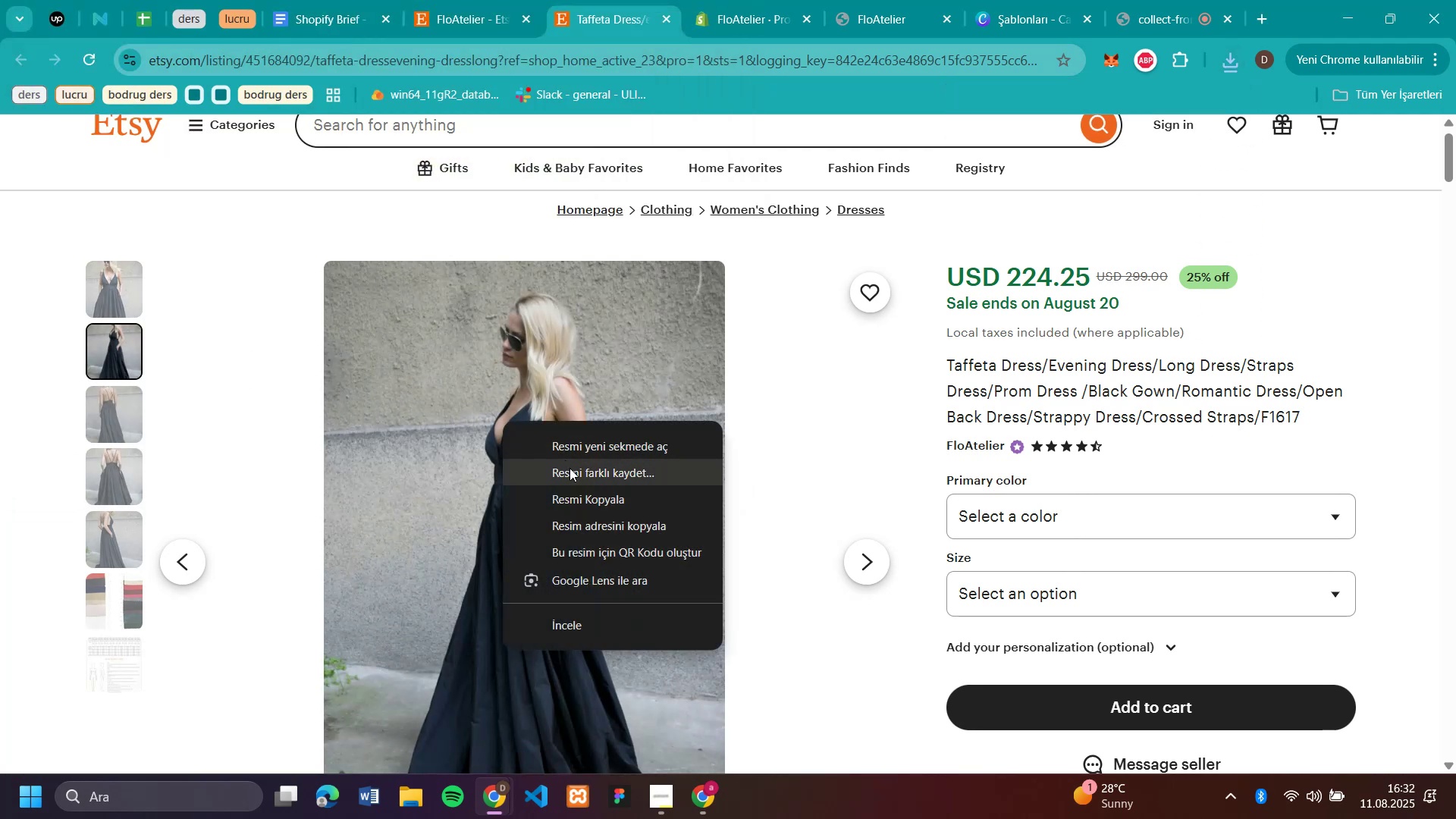 
left_click([570, 468])
 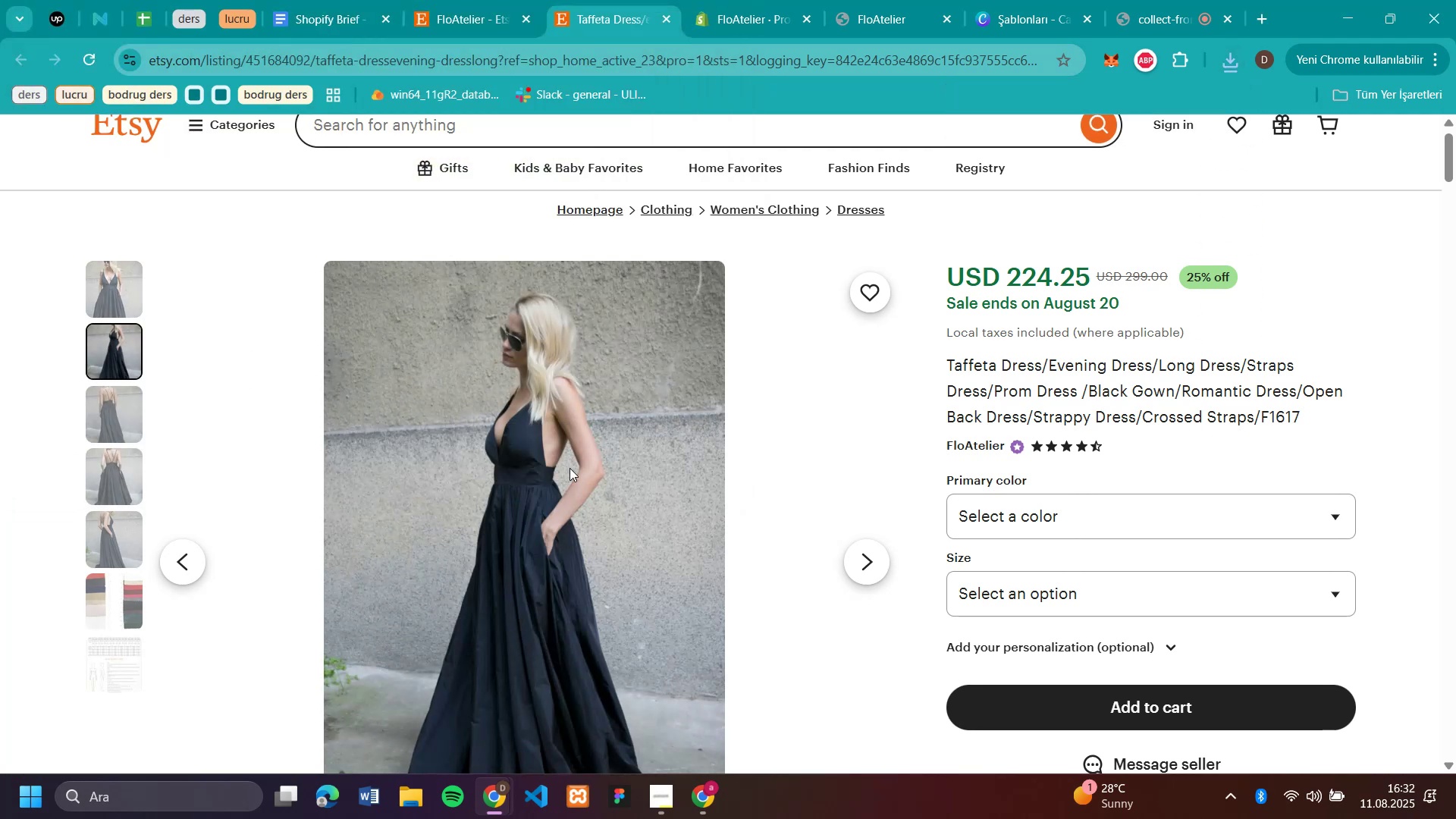 
type(se2)
 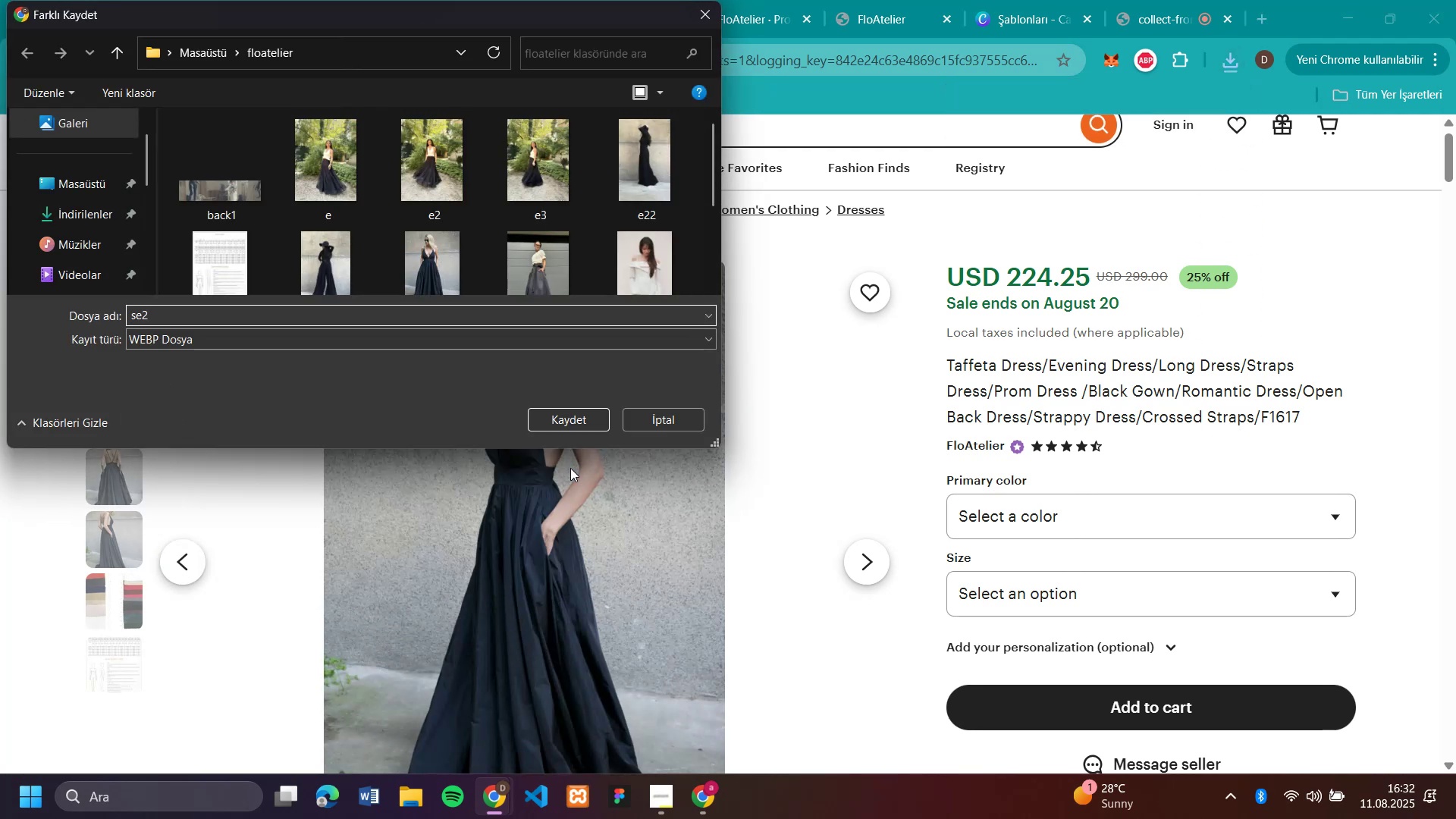 
key(Enter)
 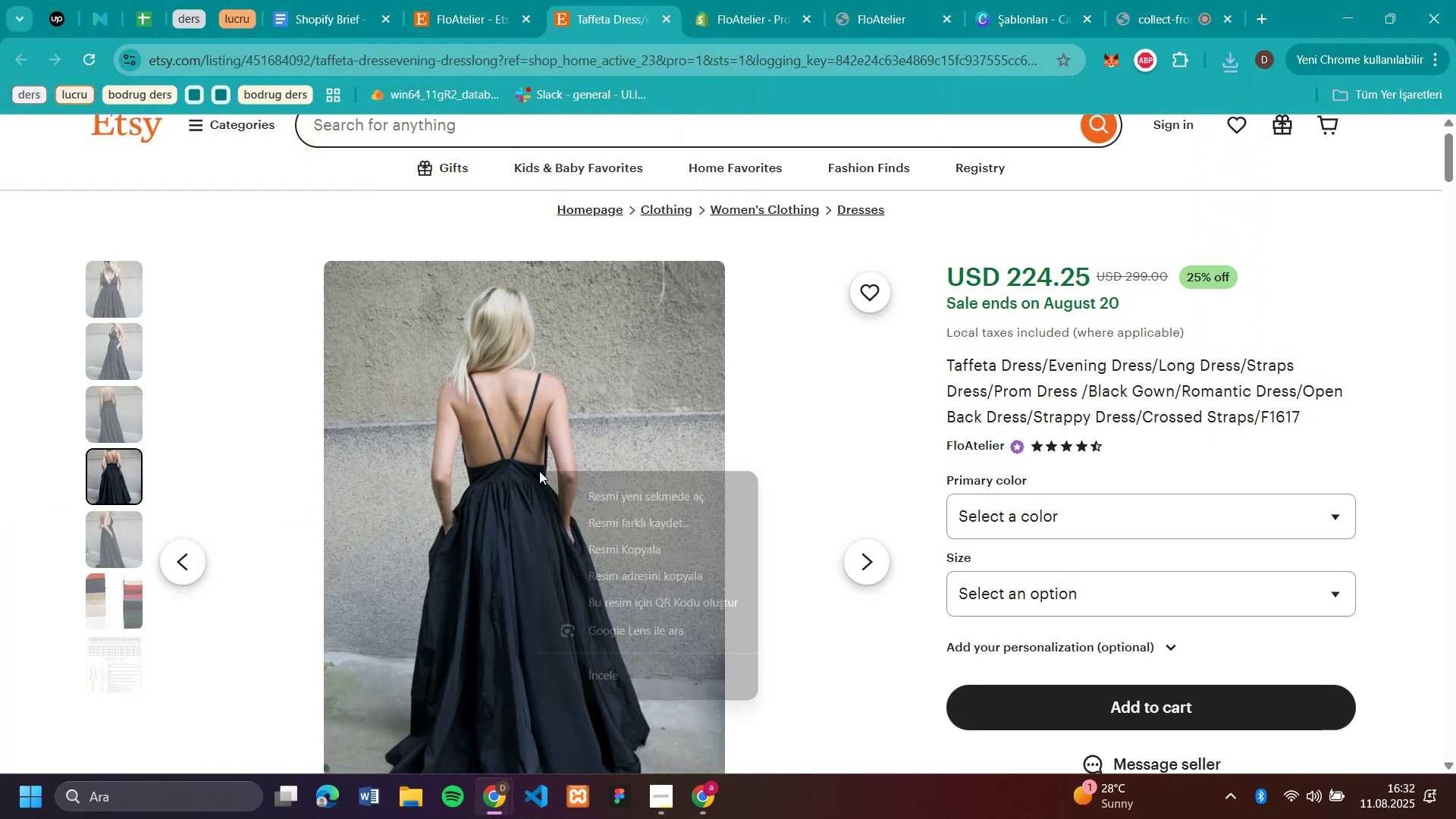 
left_click([579, 522])
 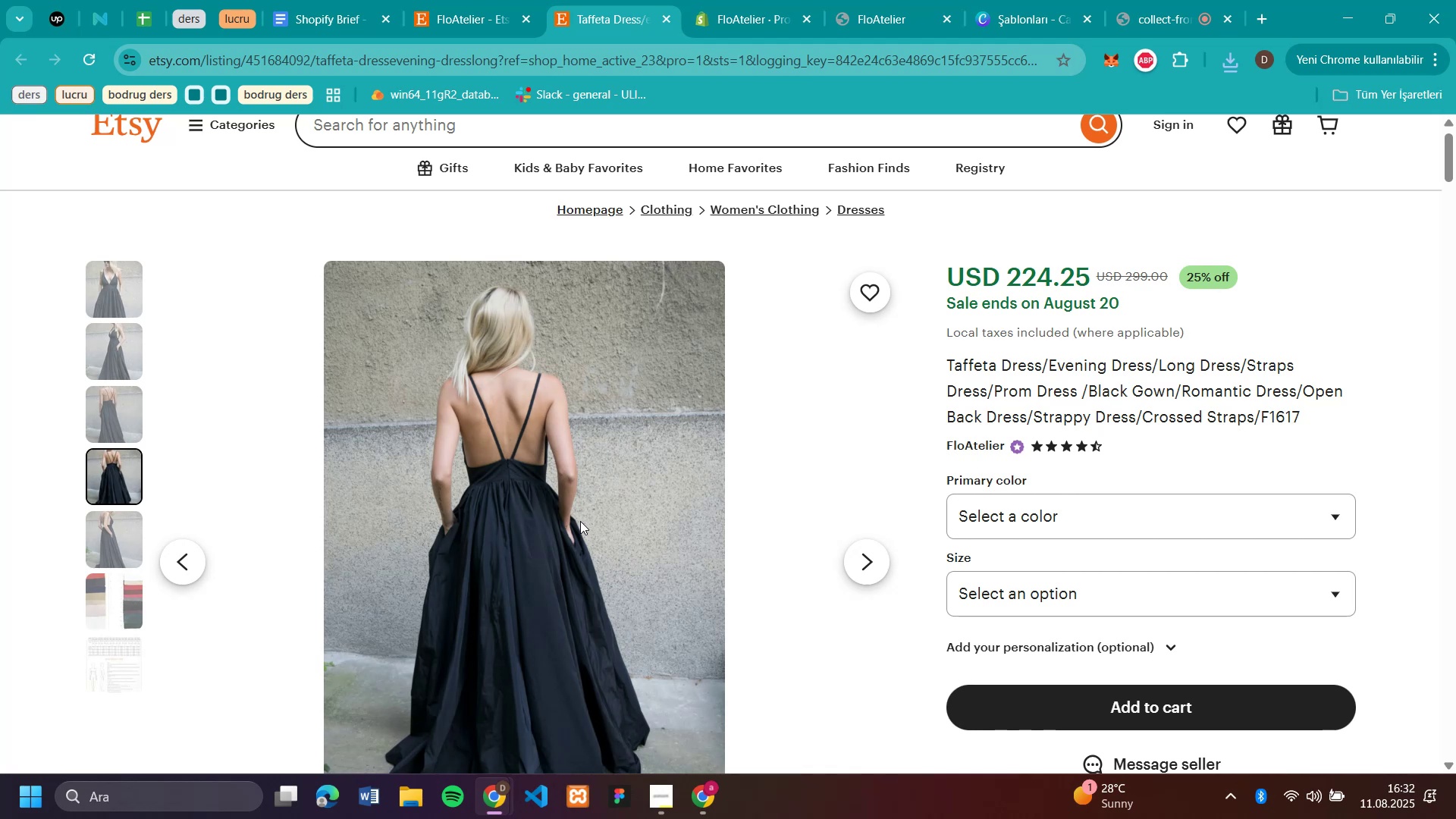 
type(se3)
 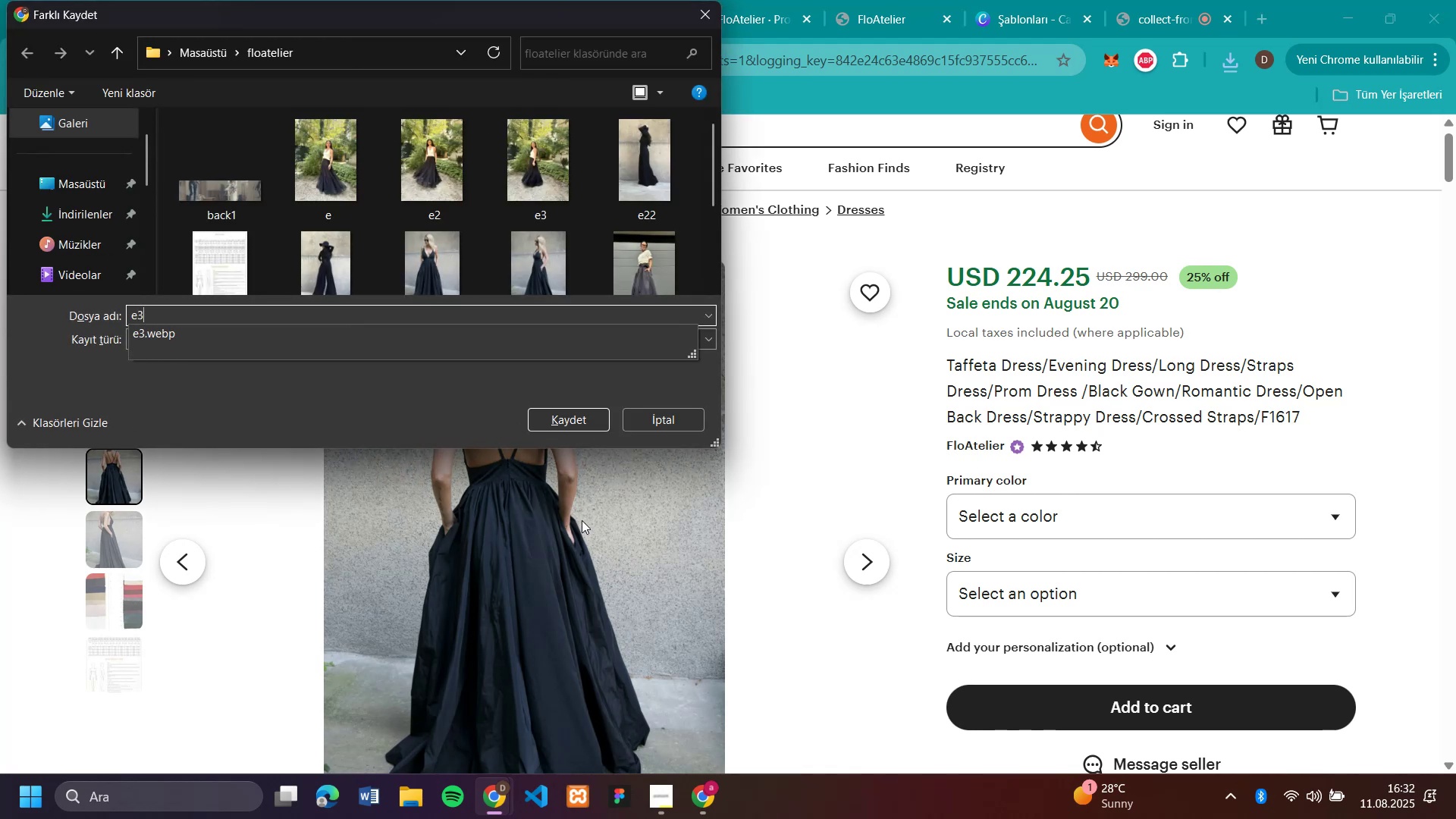 
key(Enter)
 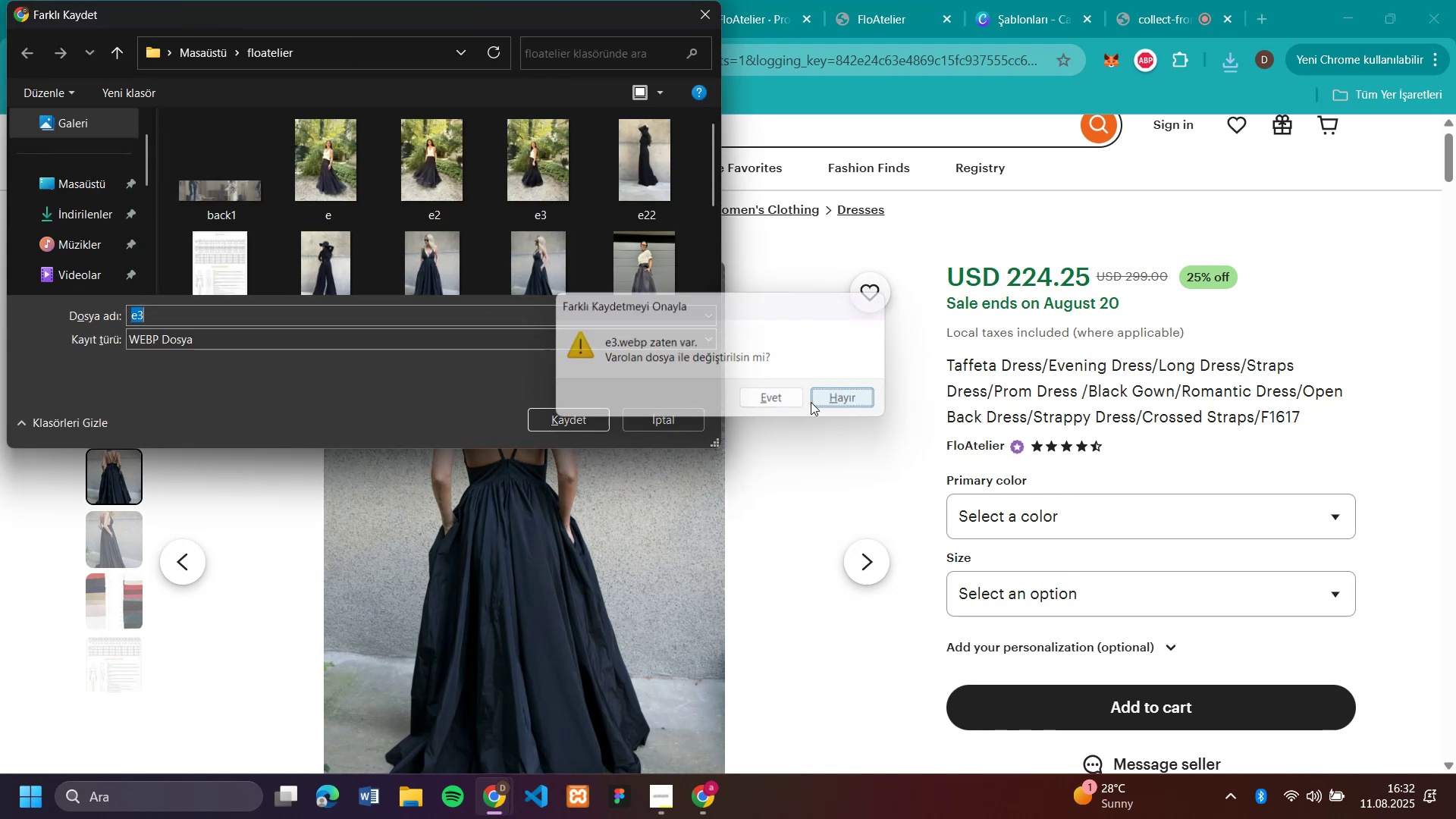 
type(se3)
 